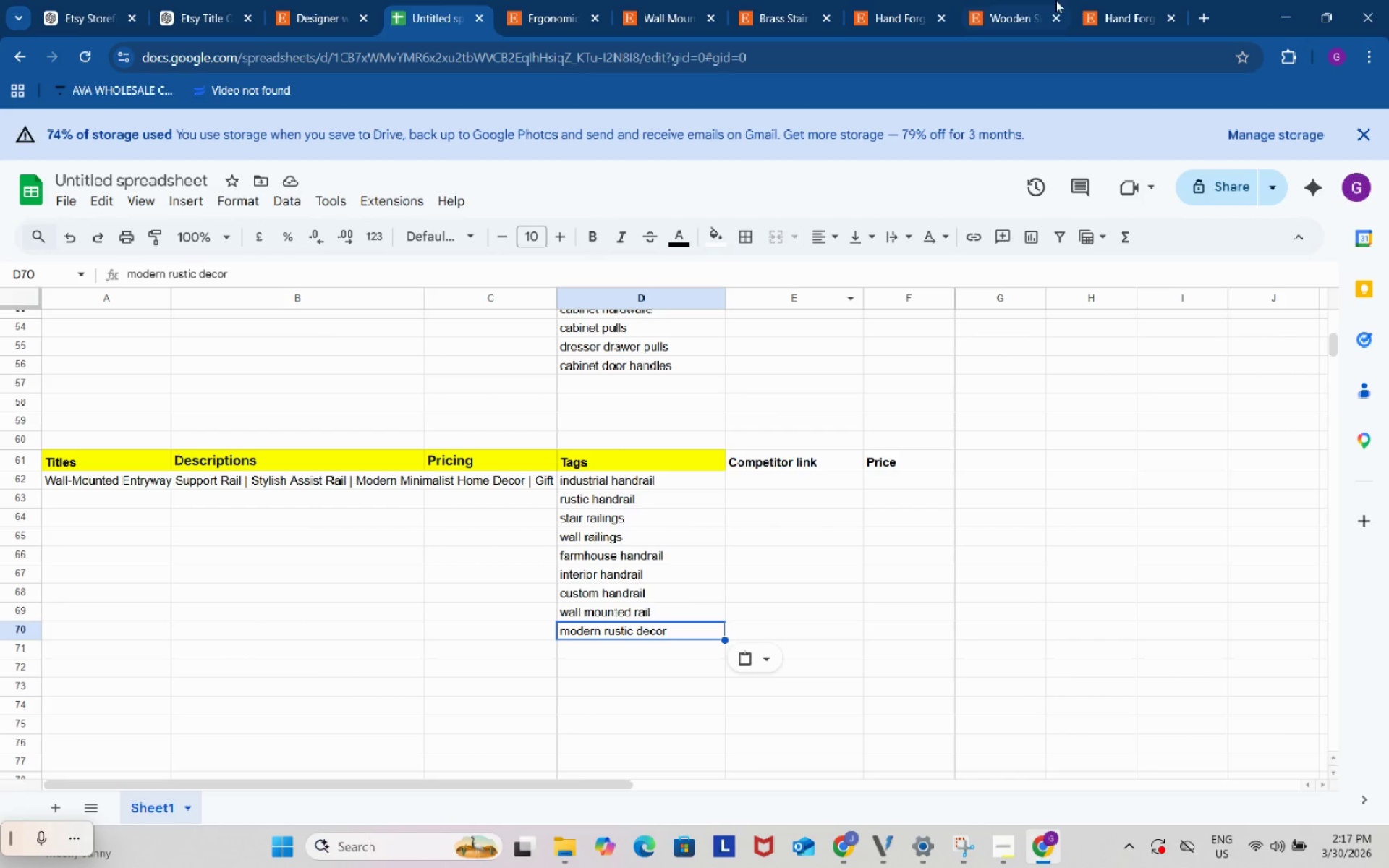 
left_click([1123, 0])
 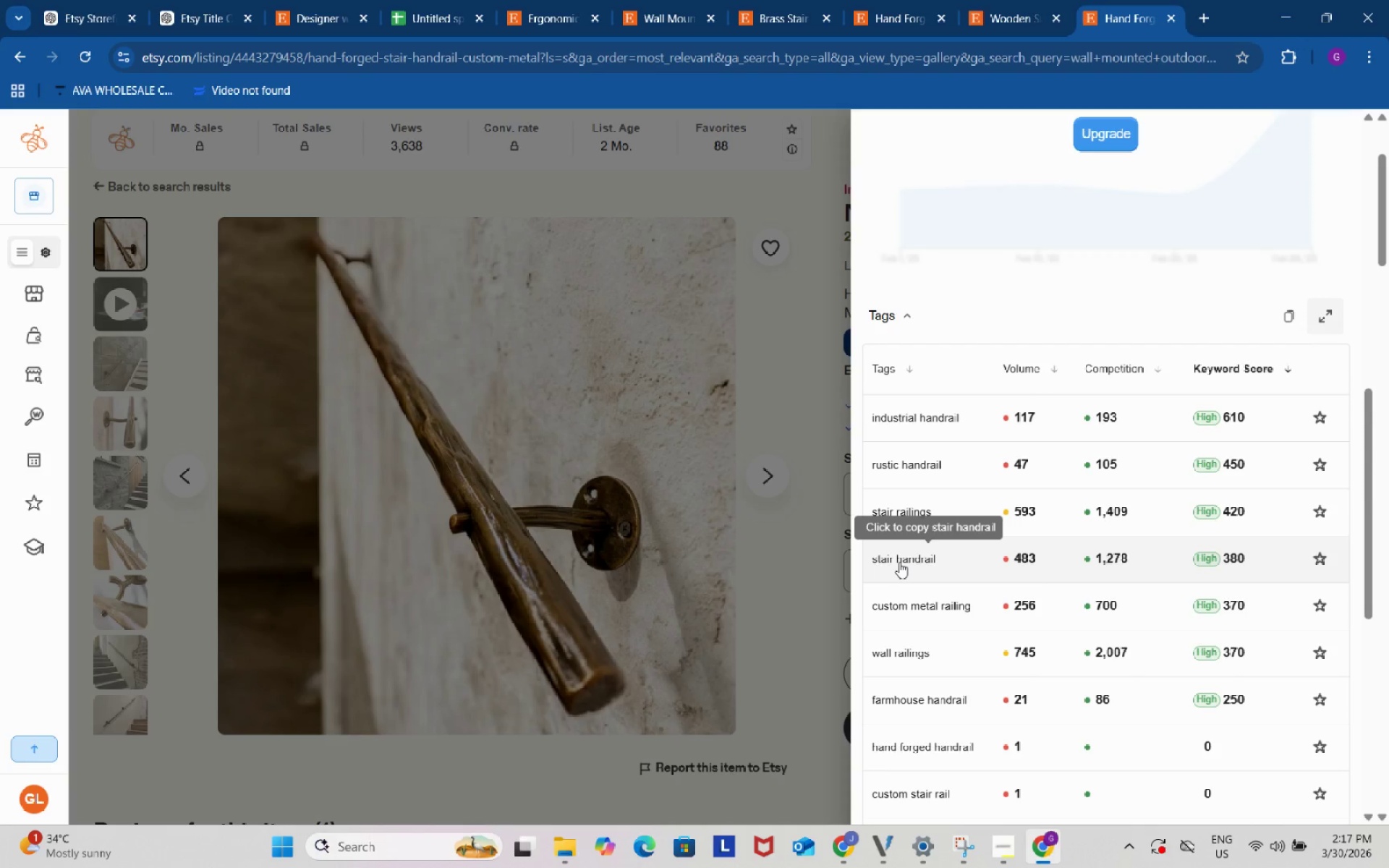 
left_click([899, 561])
 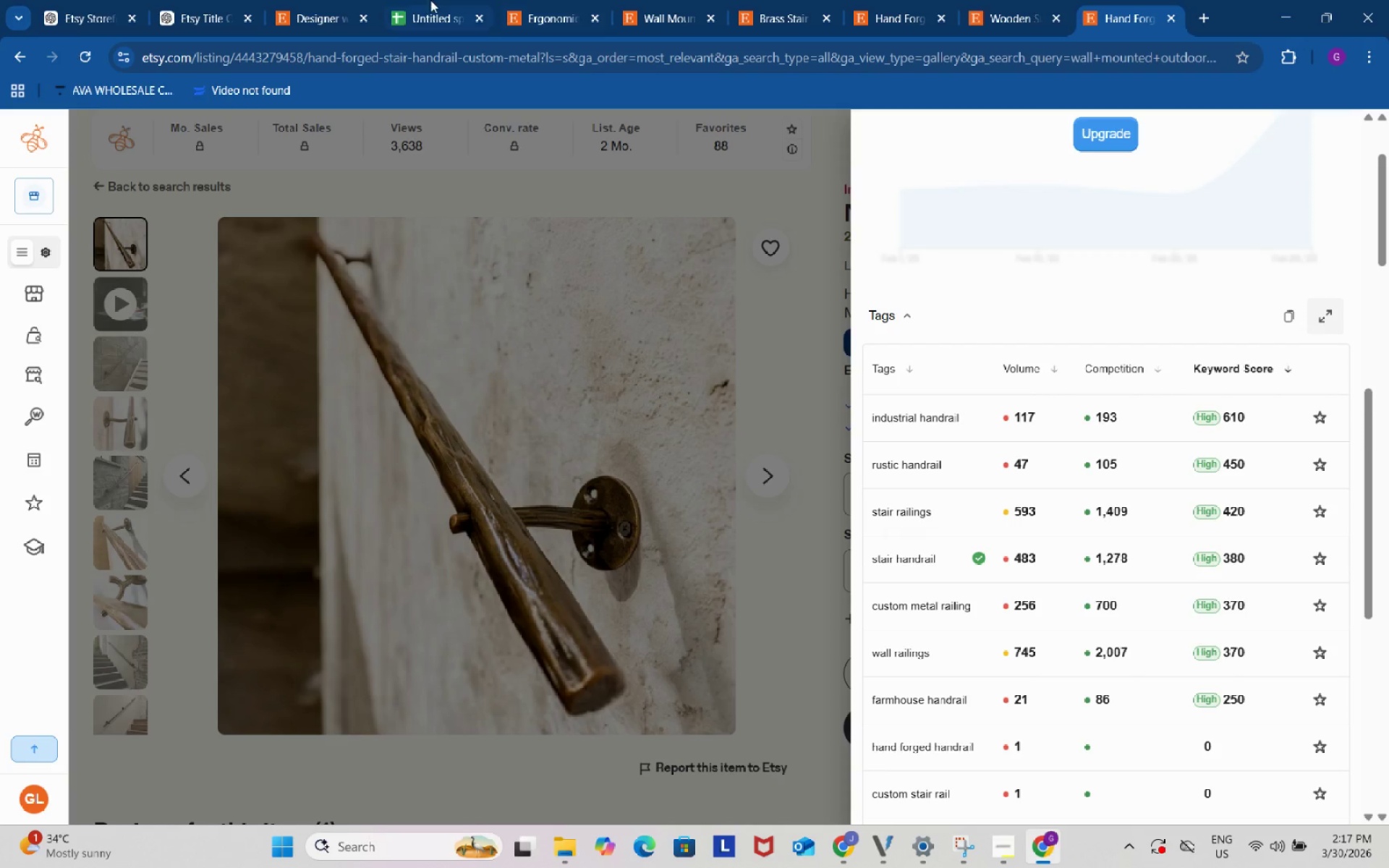 
left_click([410, 0])
 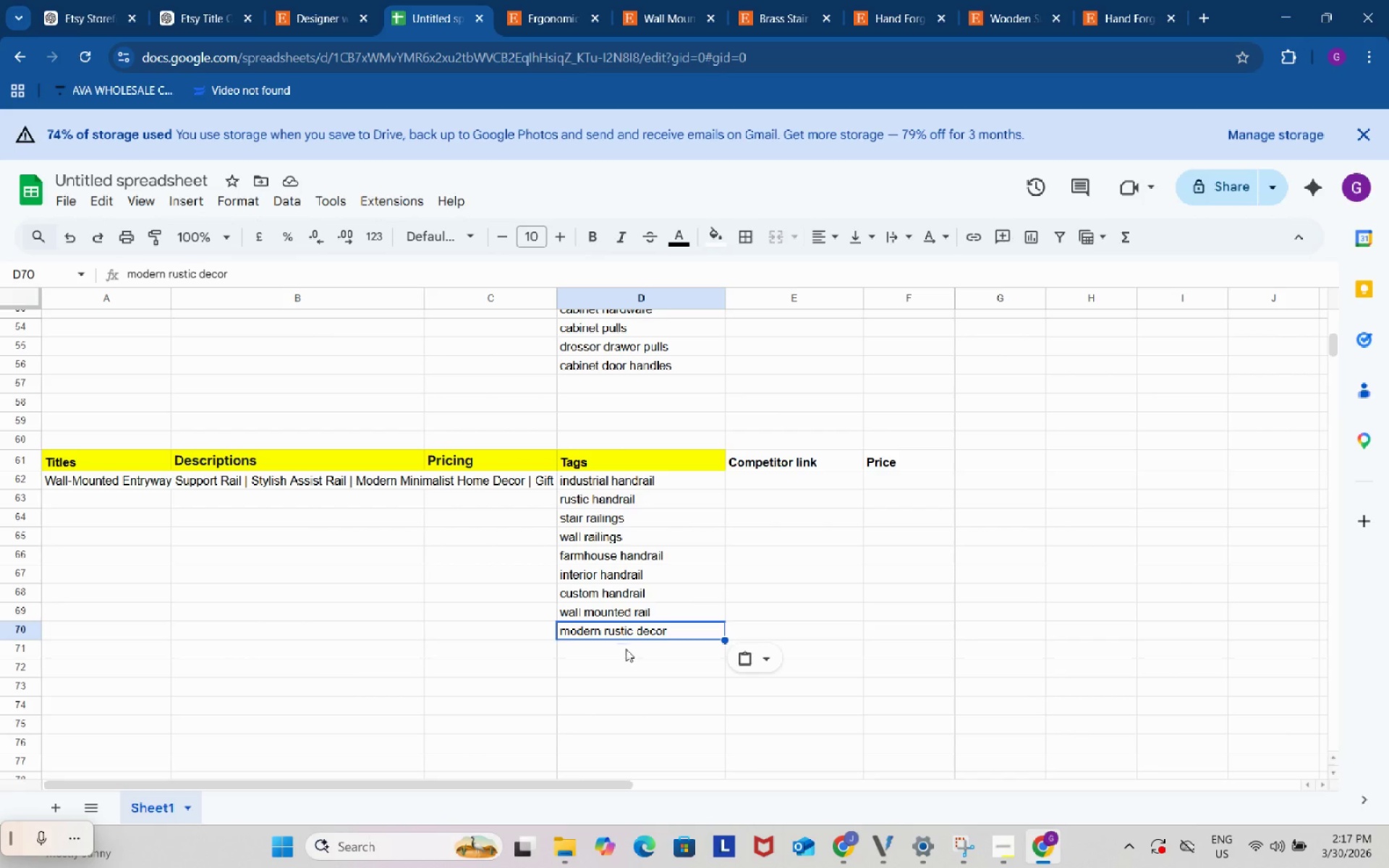 
left_click([640, 652])
 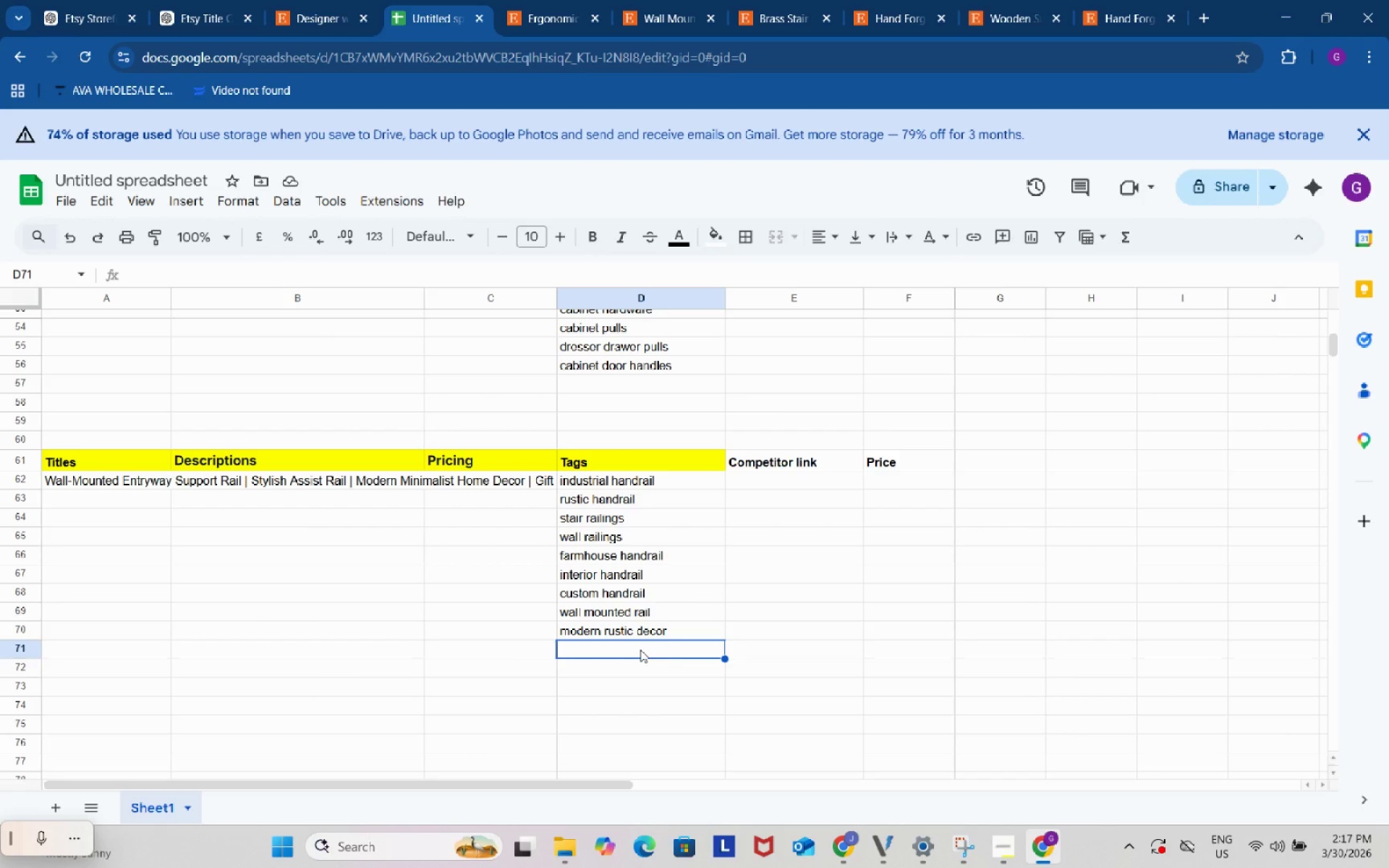 
left_click([640, 650])
 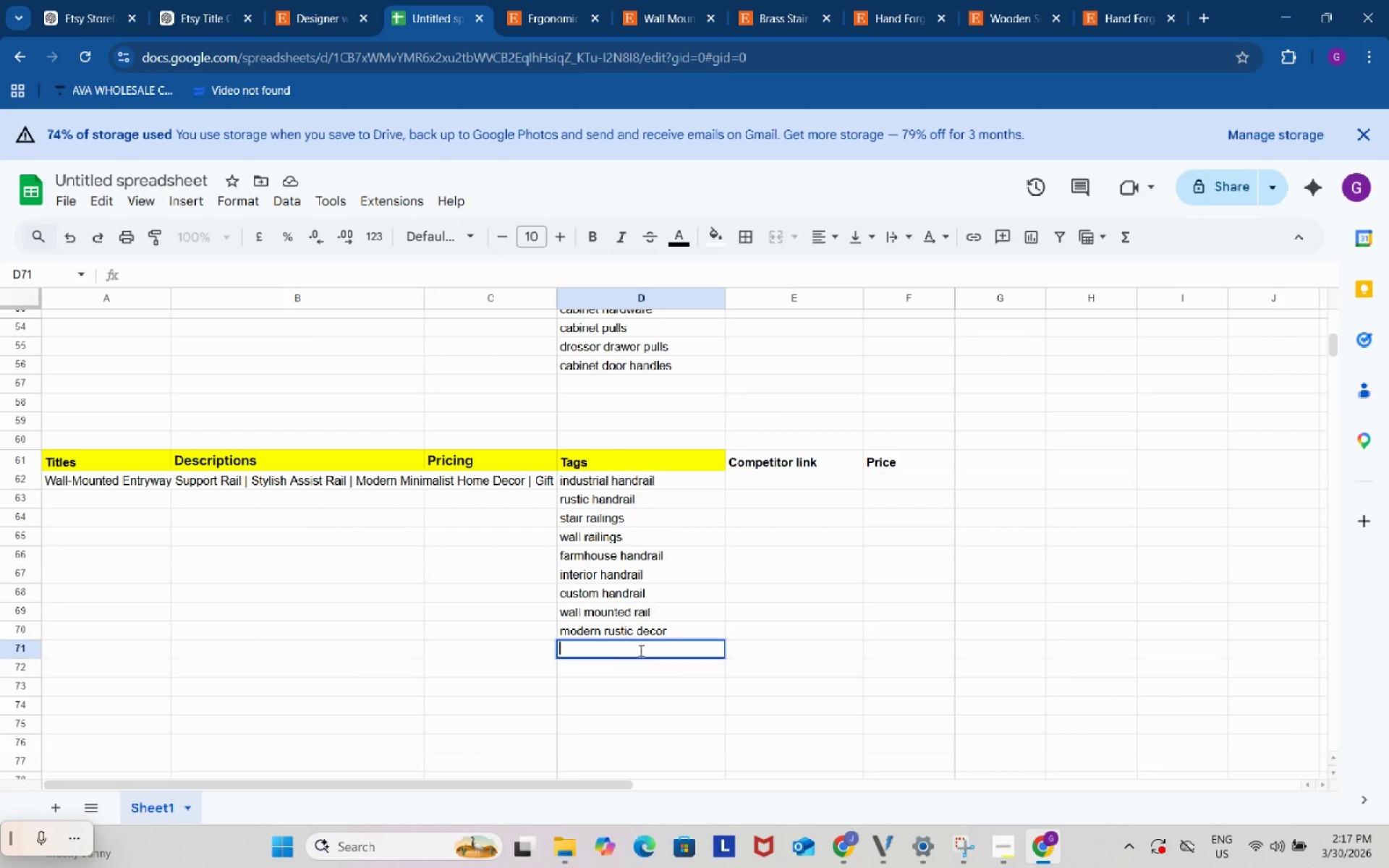 
key(Control+ControlLeft)
 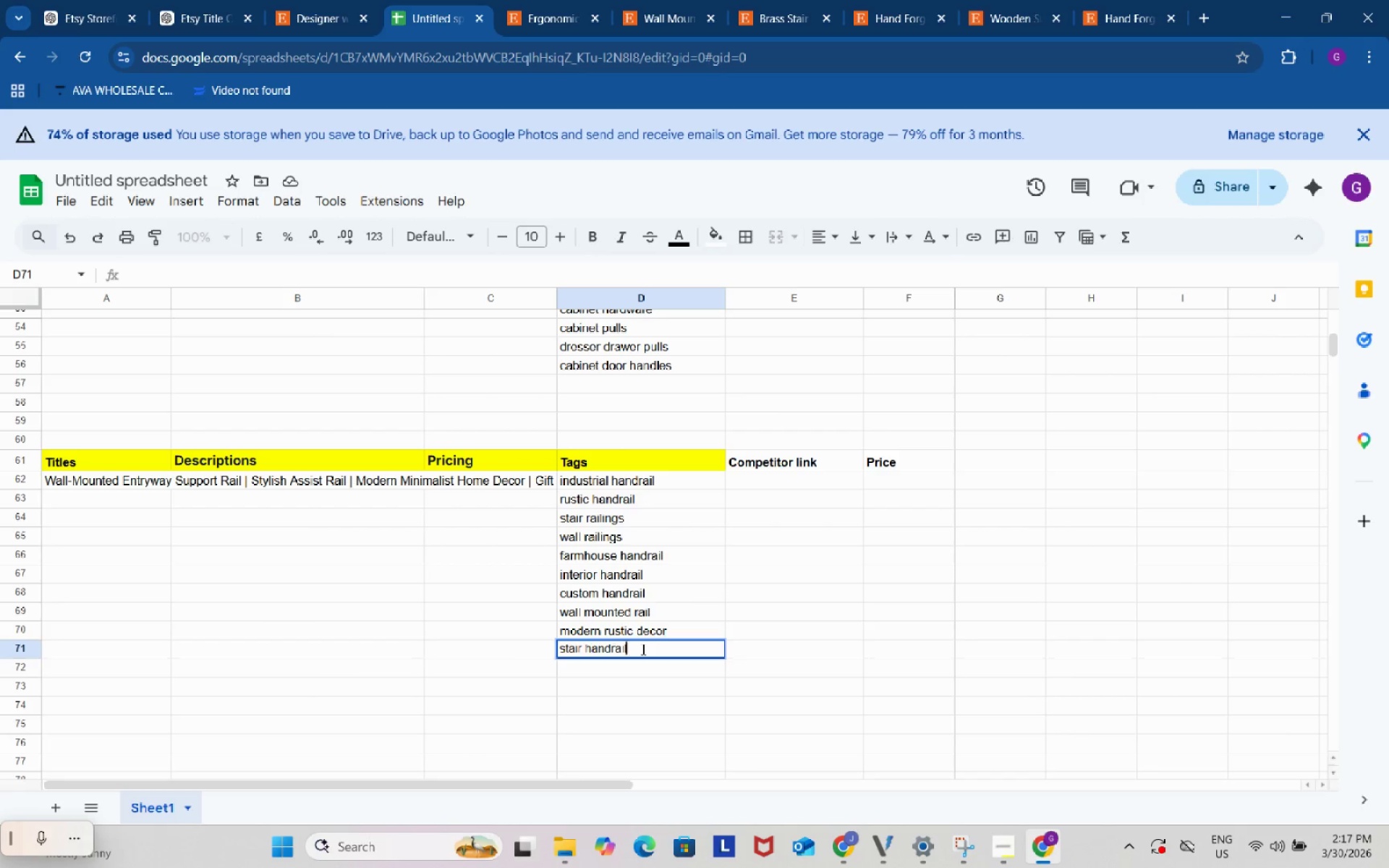 
key(Control+V)
 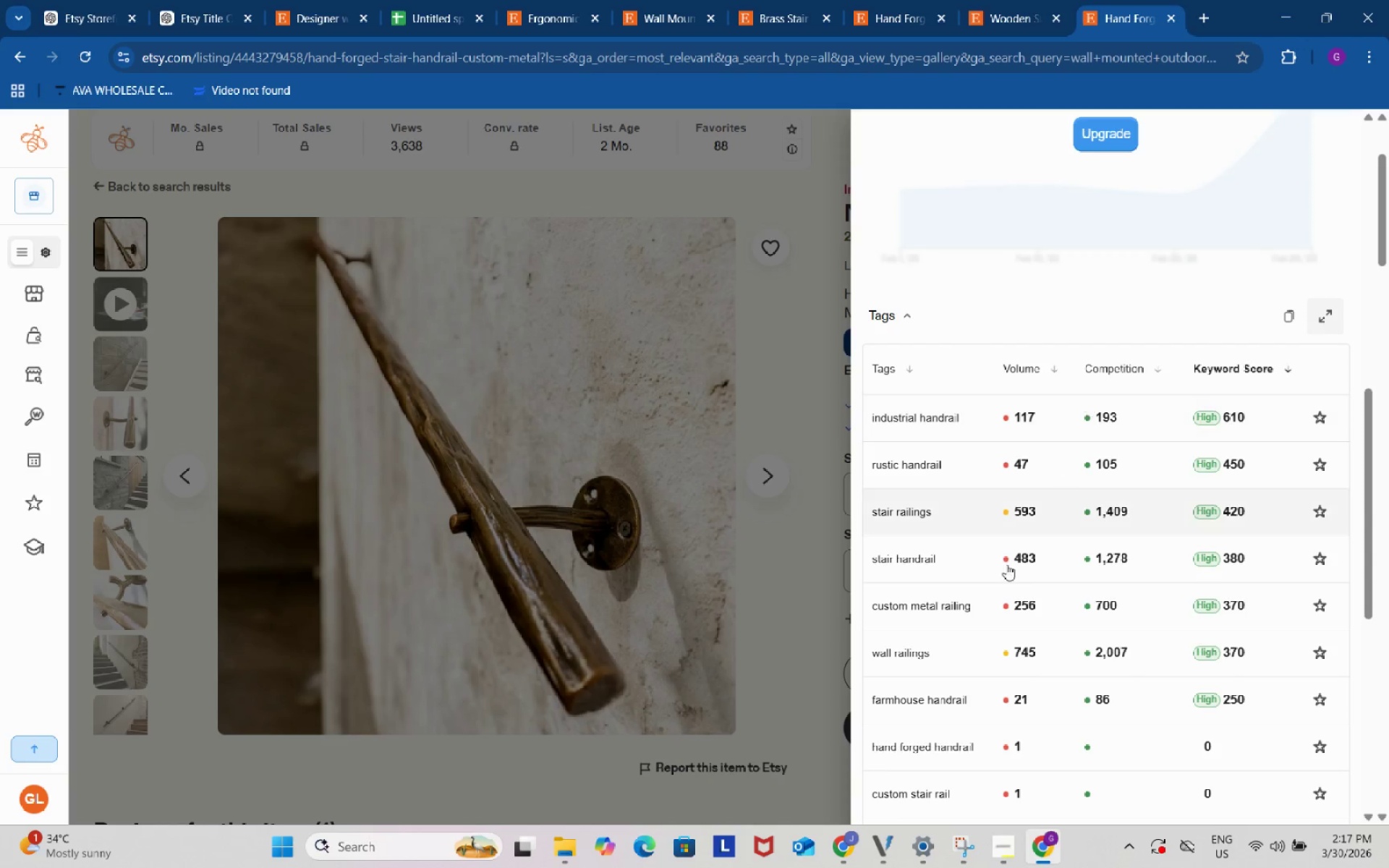 
scroll: coordinate [983, 584], scroll_direction: down, amount: 2.0
 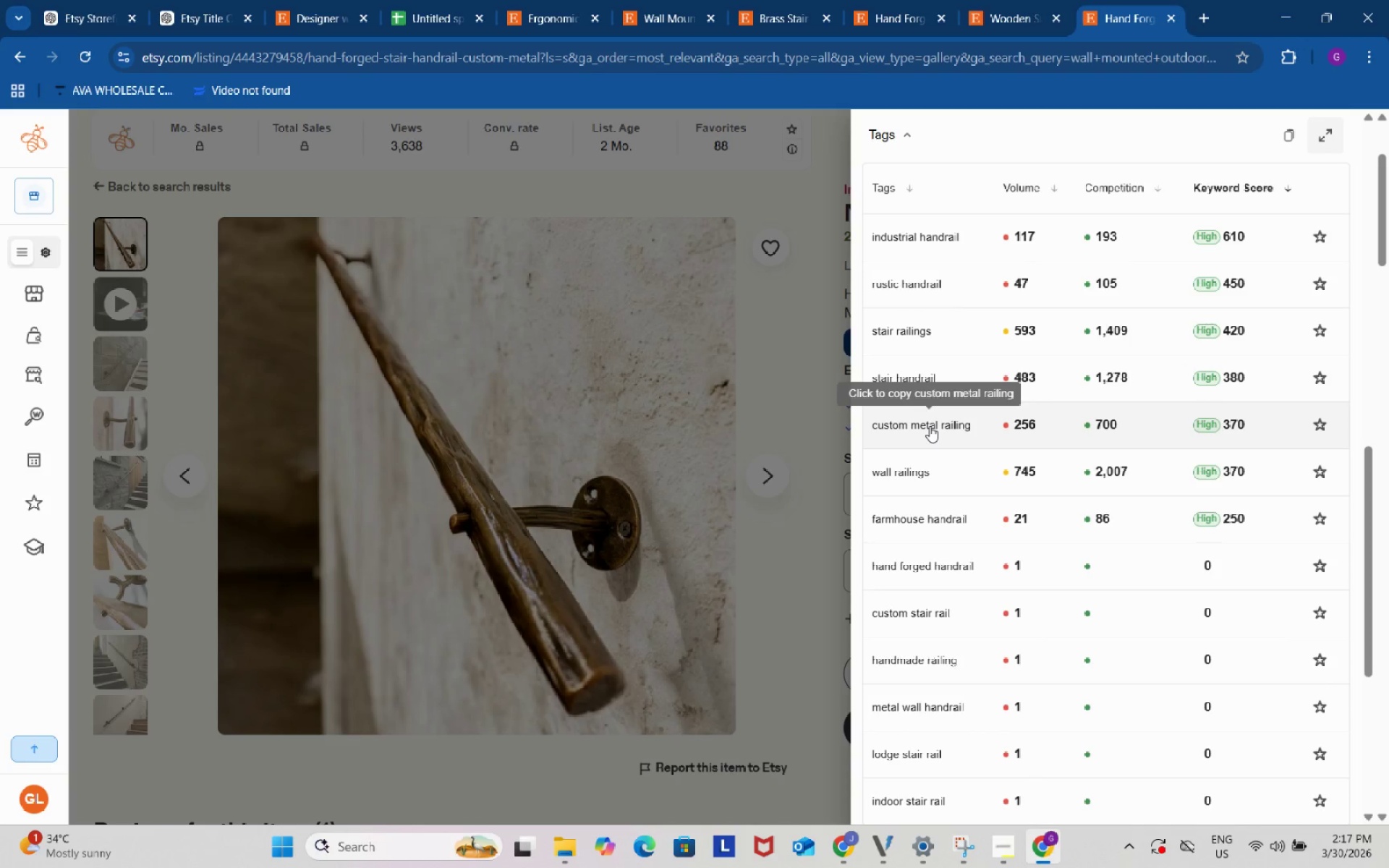 
left_click([930, 426])
 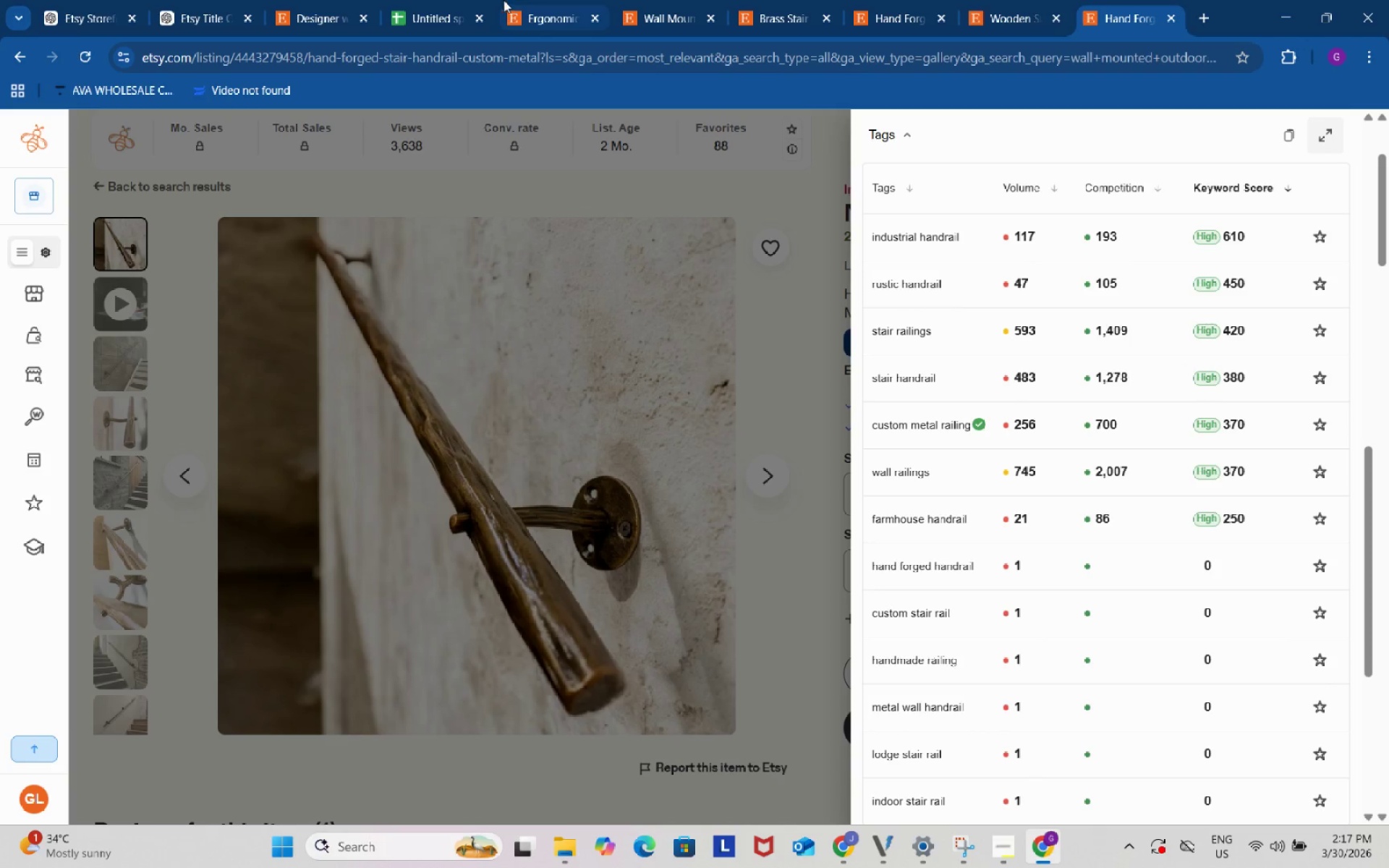 
left_click([445, 0])
 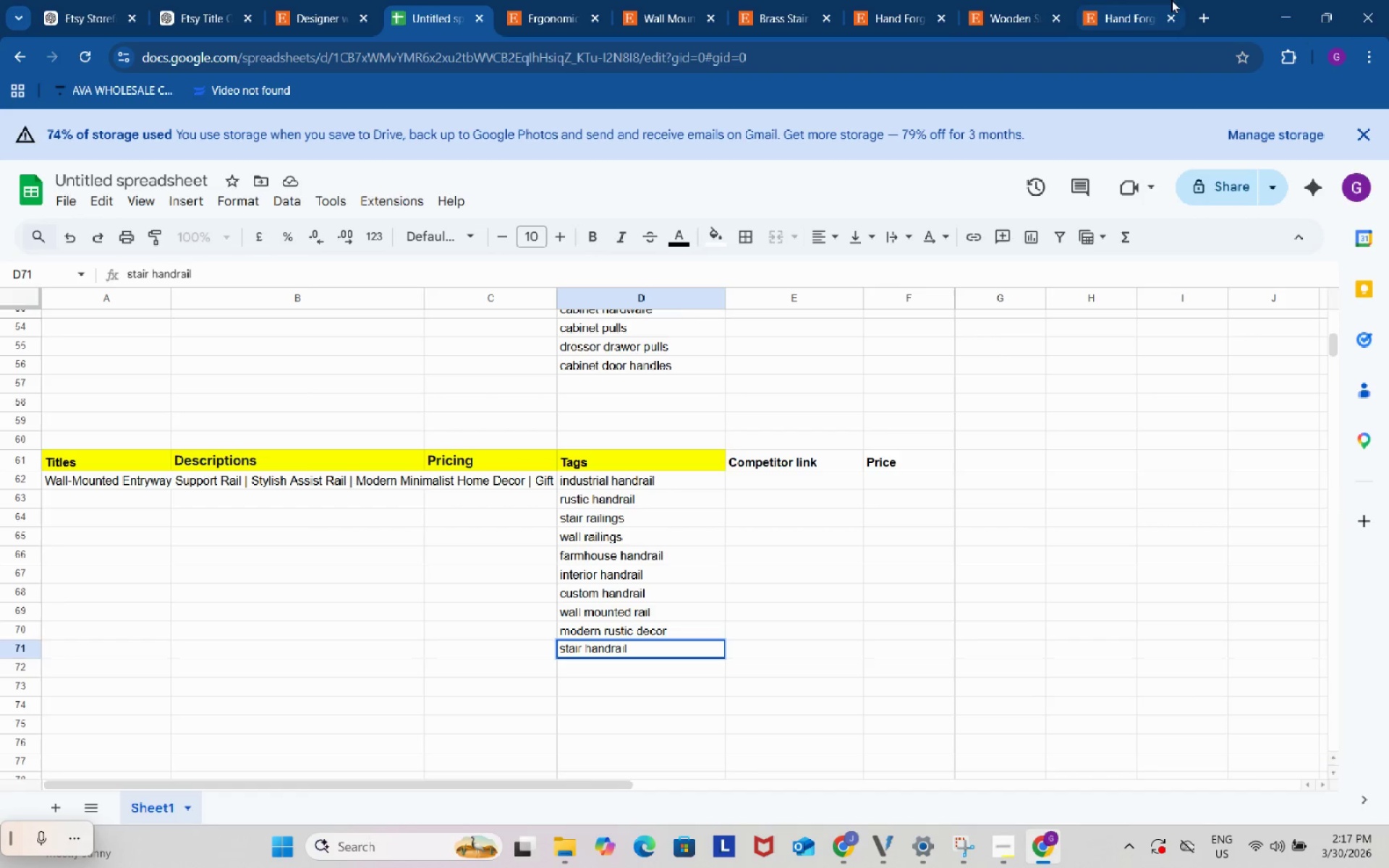 
left_click([1126, 0])
 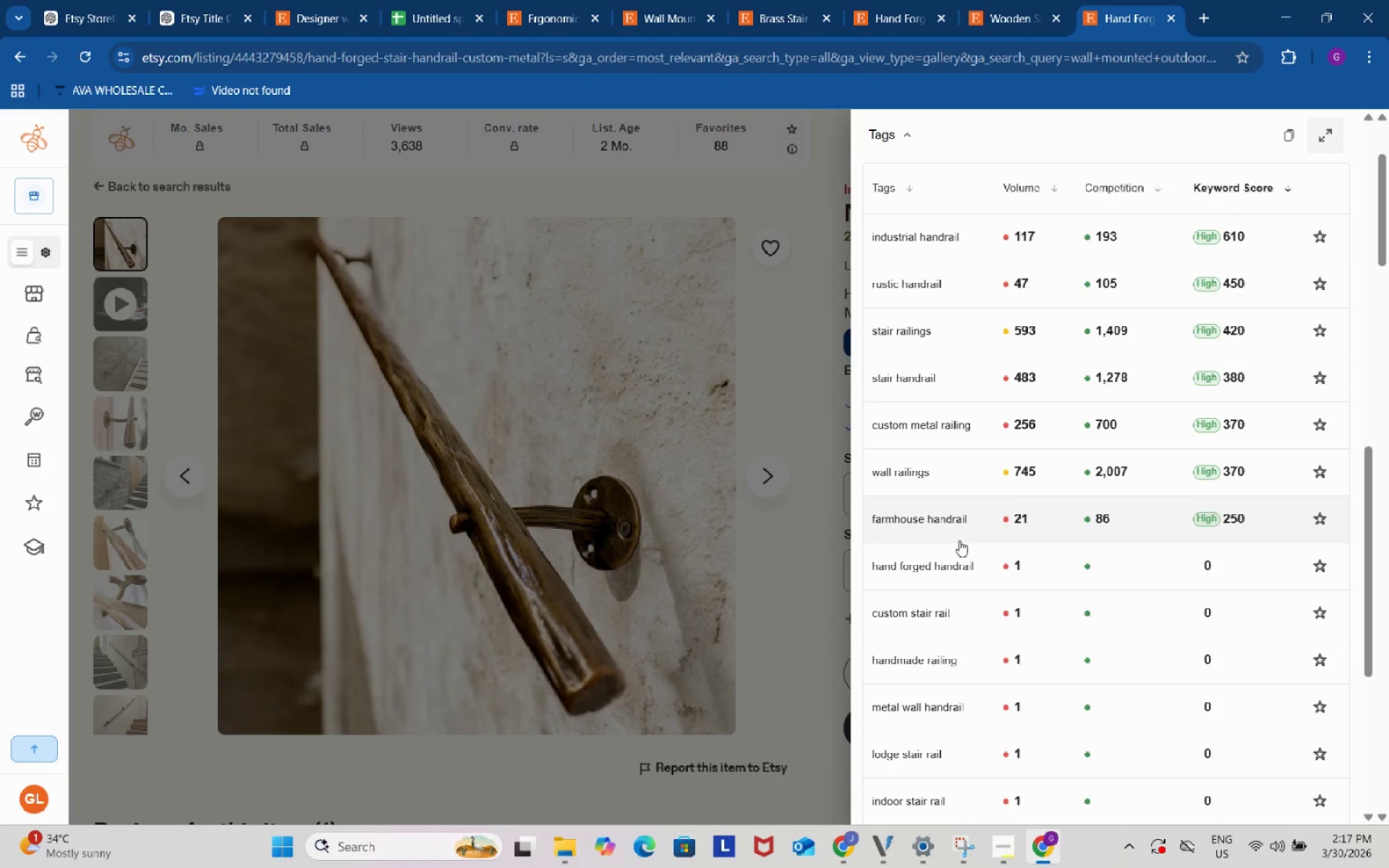 
scroll: coordinate [971, 582], scroll_direction: none, amount: 0.0
 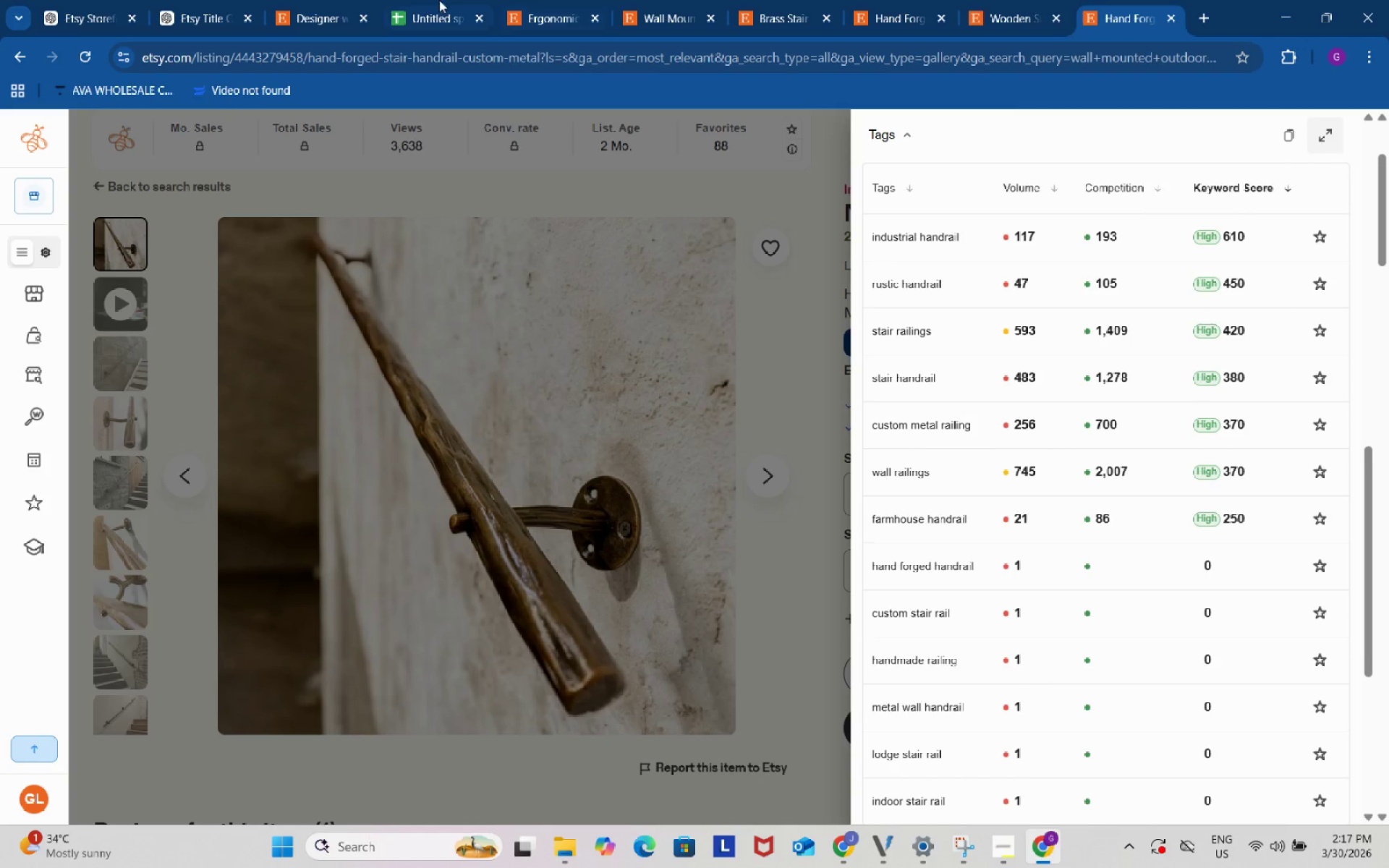 
left_click([430, 0])
 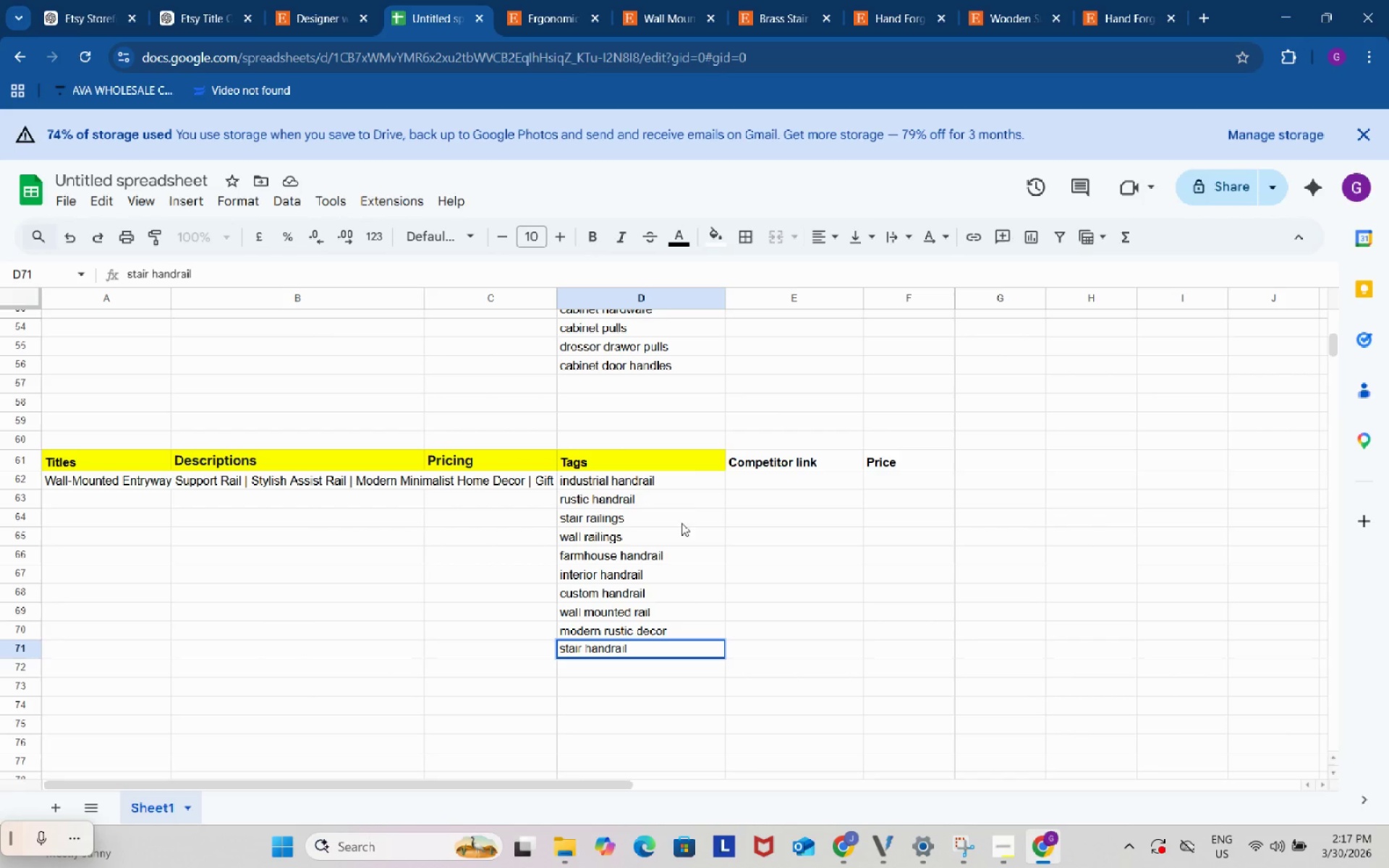 
left_click([683, 501])
 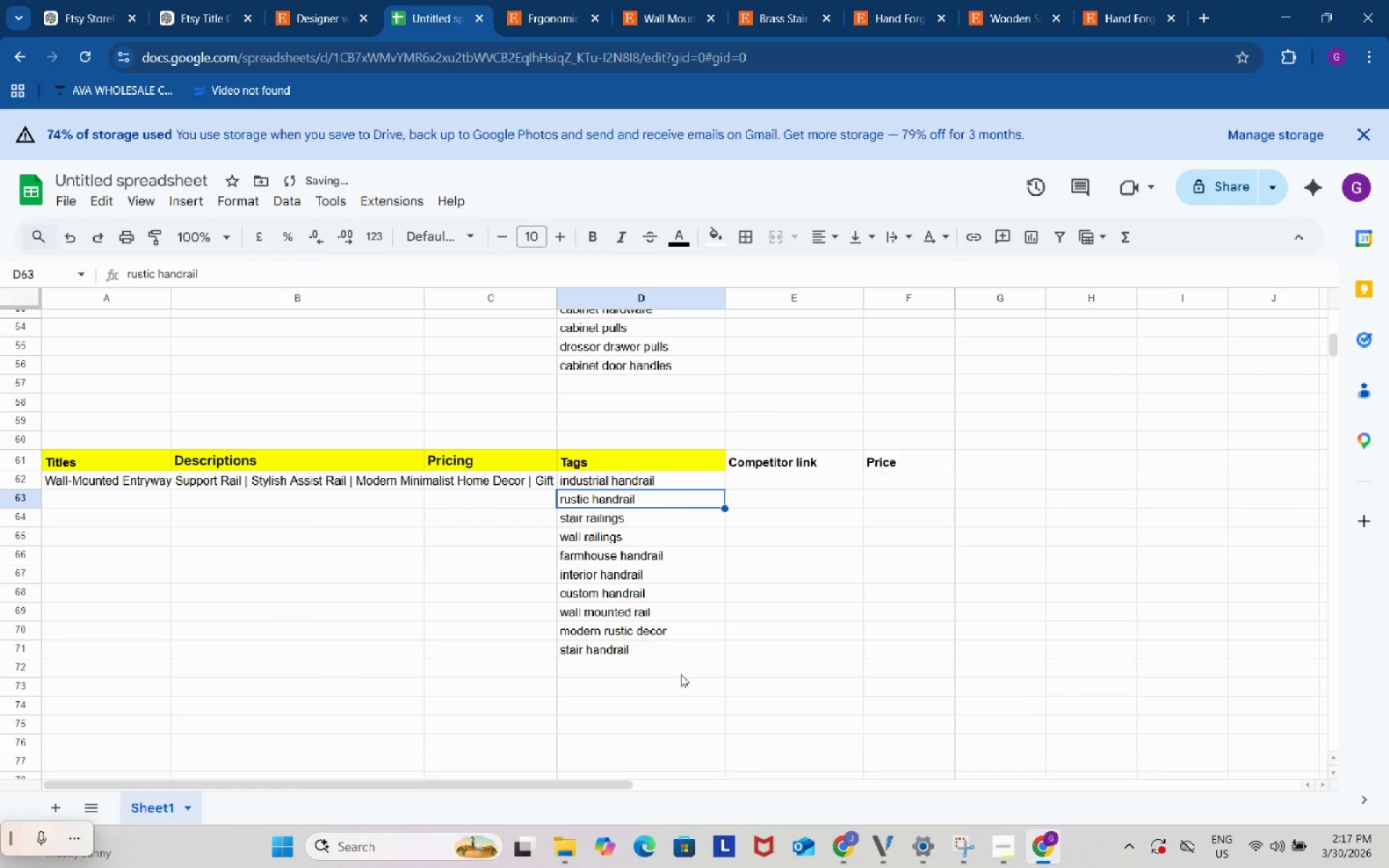 
left_click([682, 673])
 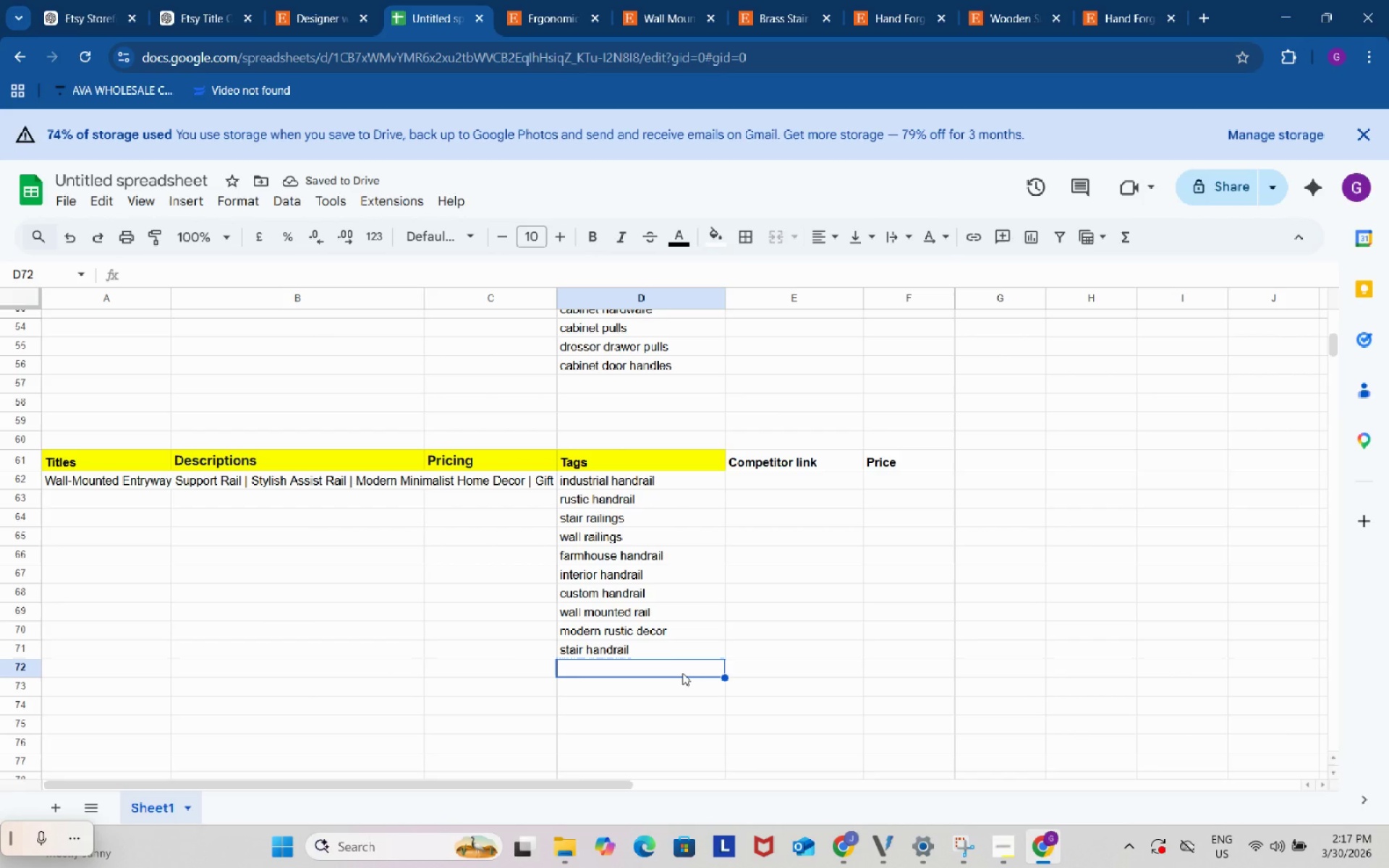 
left_click([682, 673])
 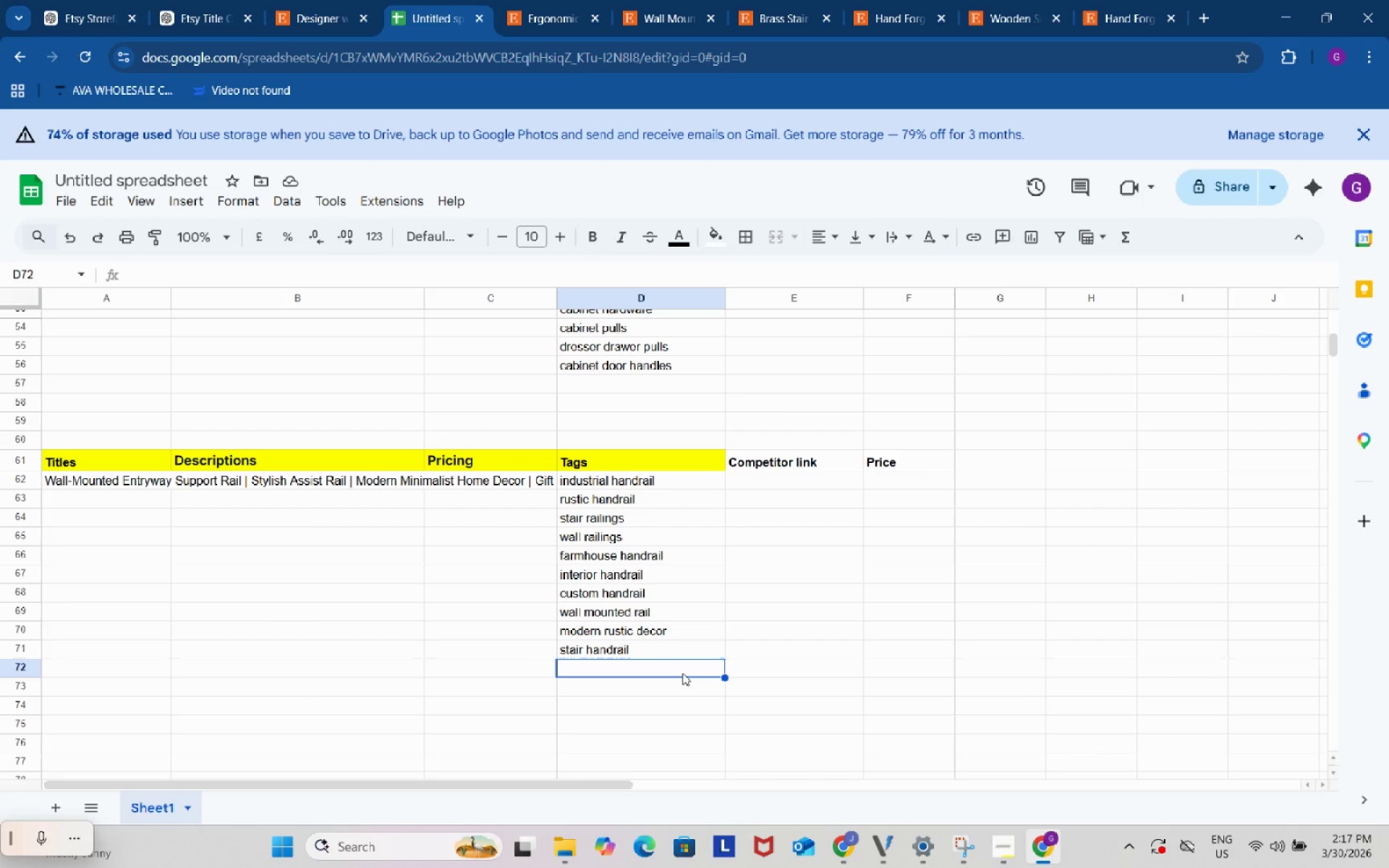 
double_click([682, 672])
 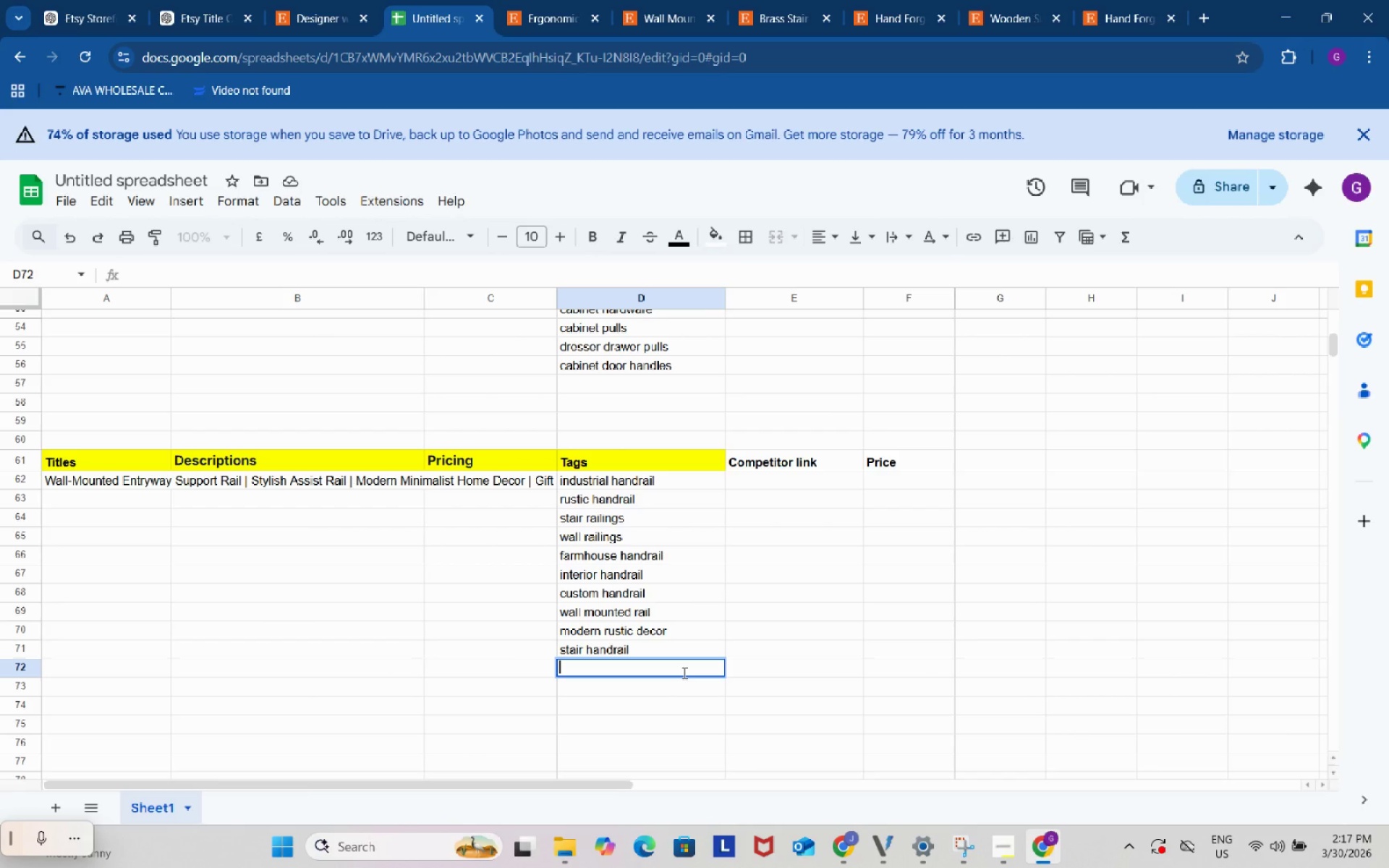 
type(gift for grnad)
key(Backspace)
key(Backspace)
key(Backspace)
type(andma)
 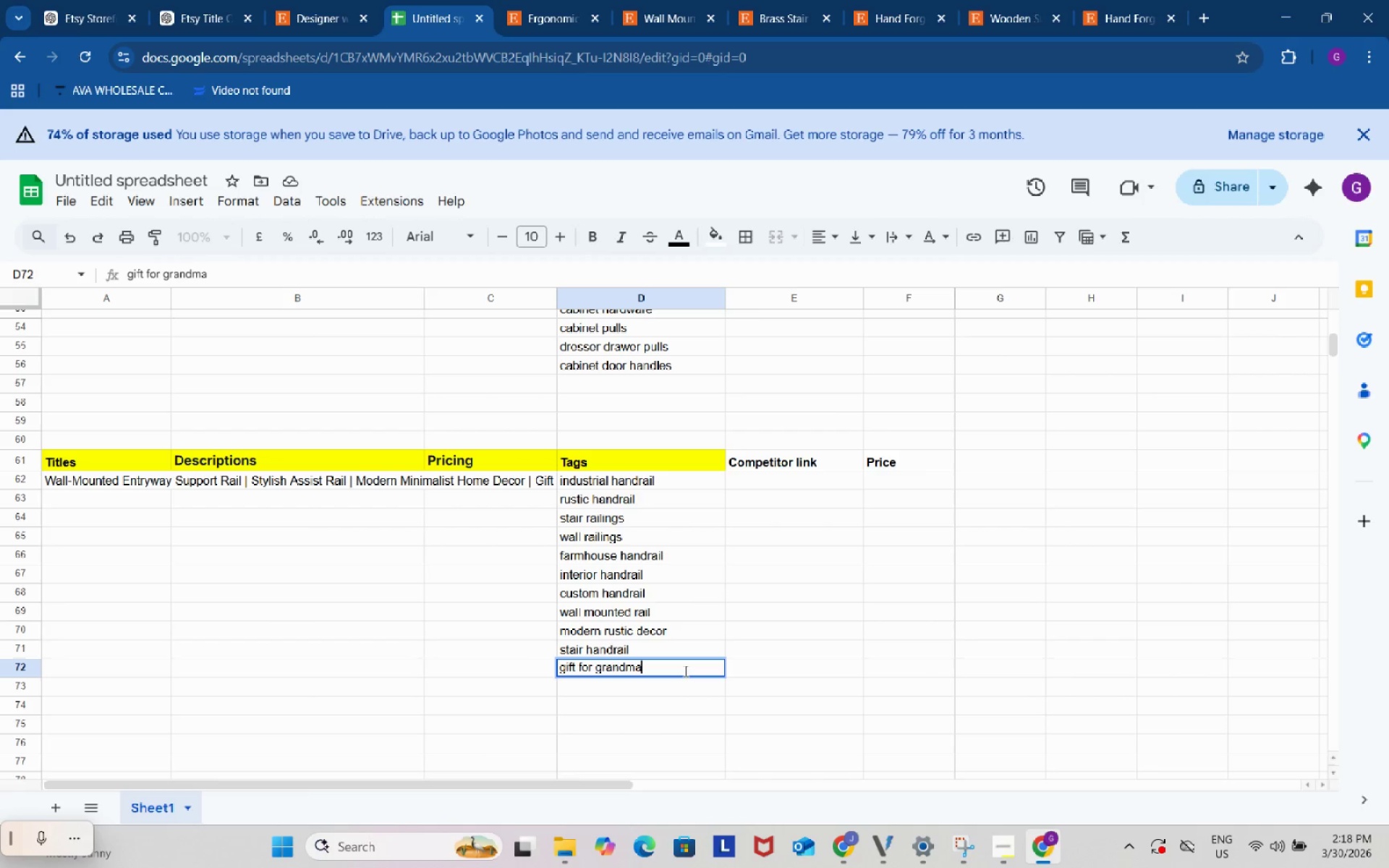 
wait(36.8)
 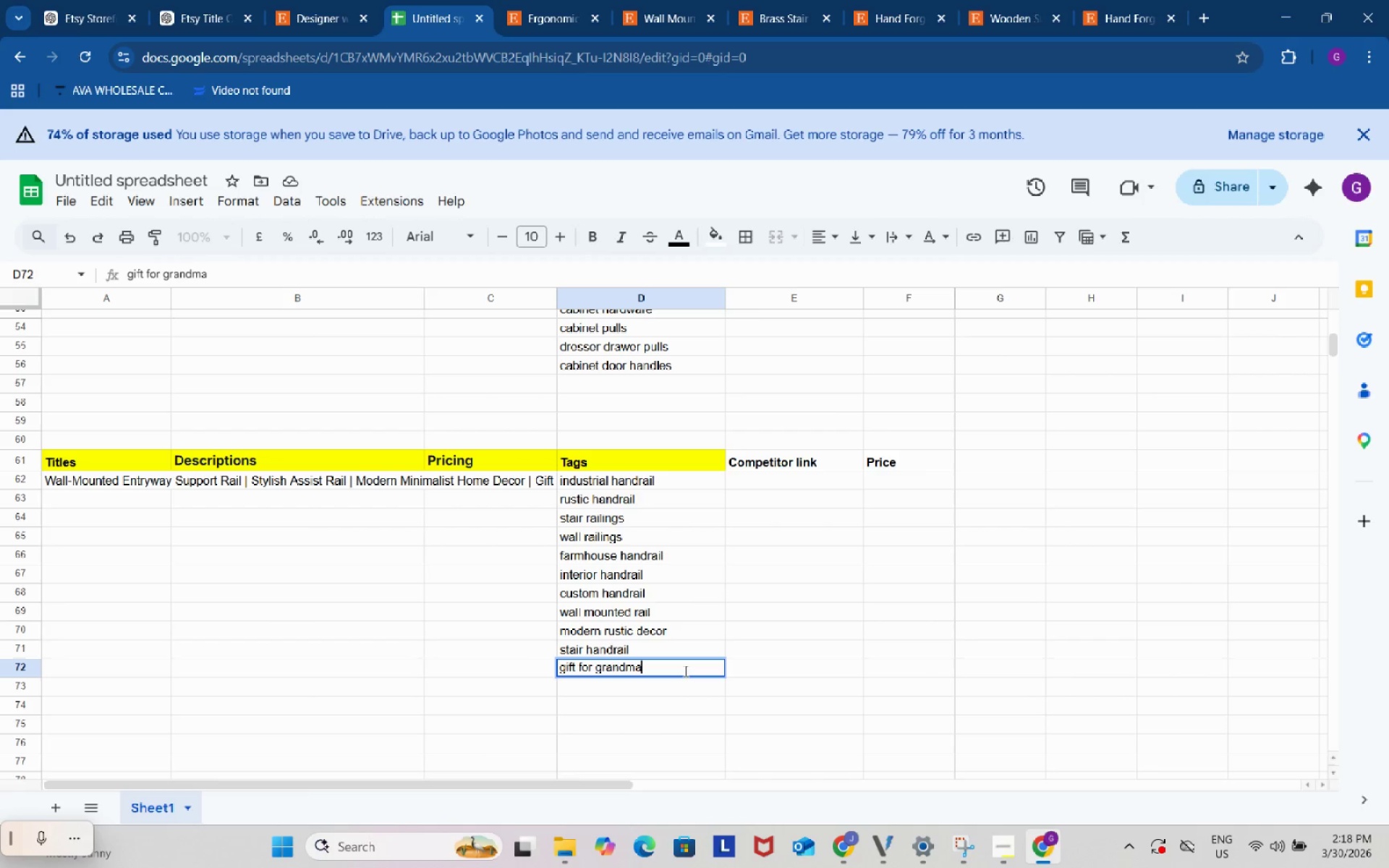 
left_click([779, 592])
 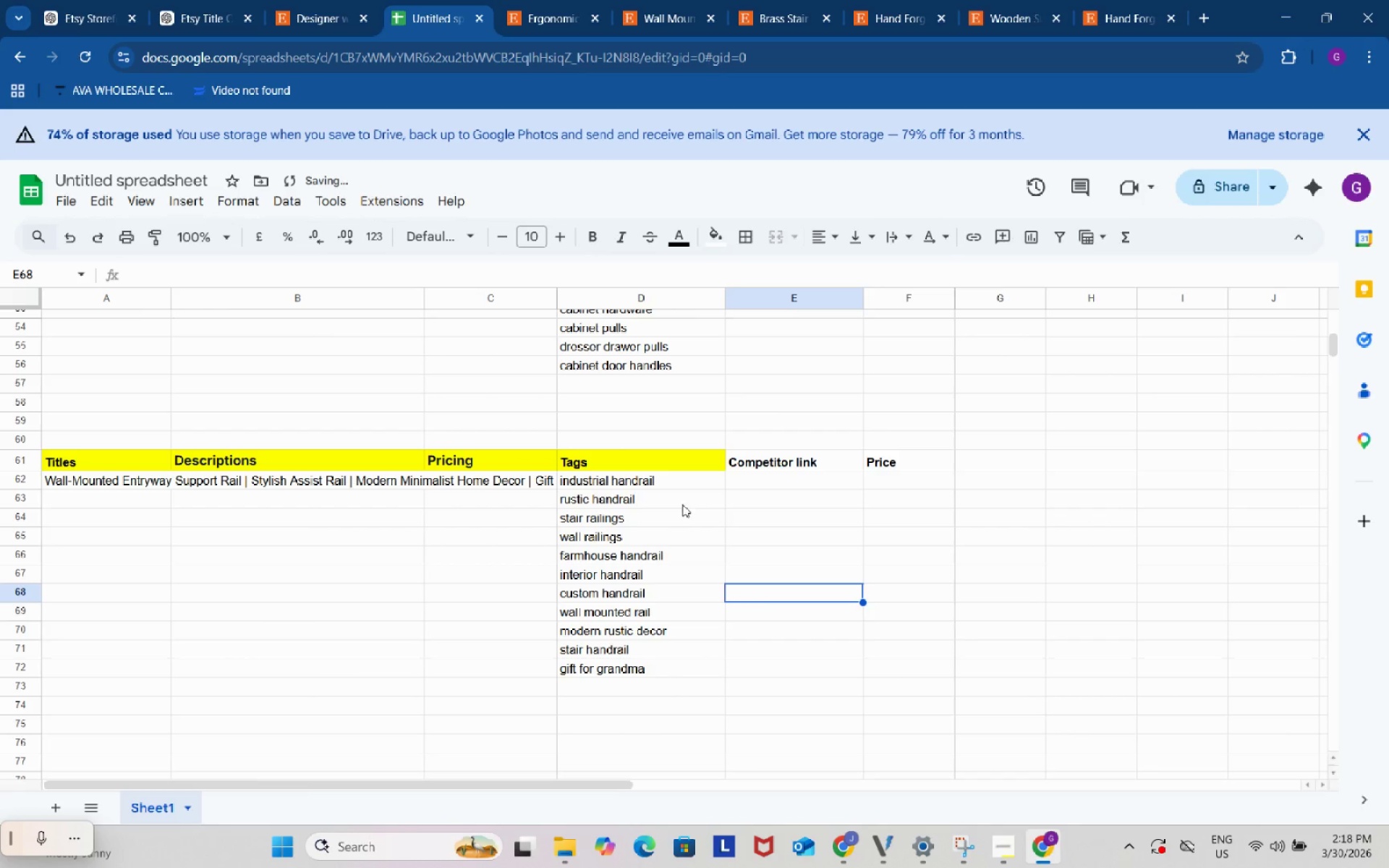 
left_click([678, 502])
 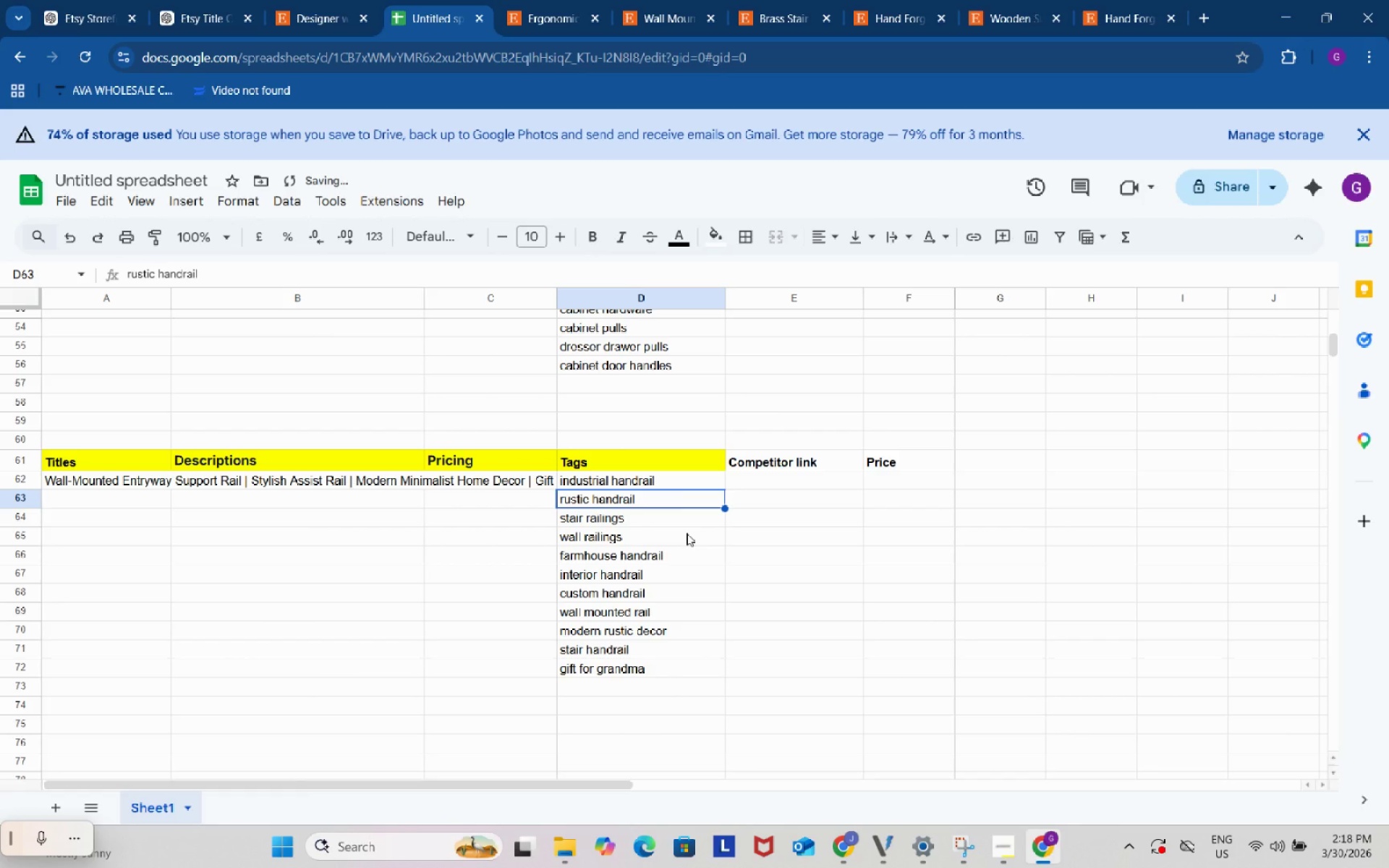 
left_click([687, 533])
 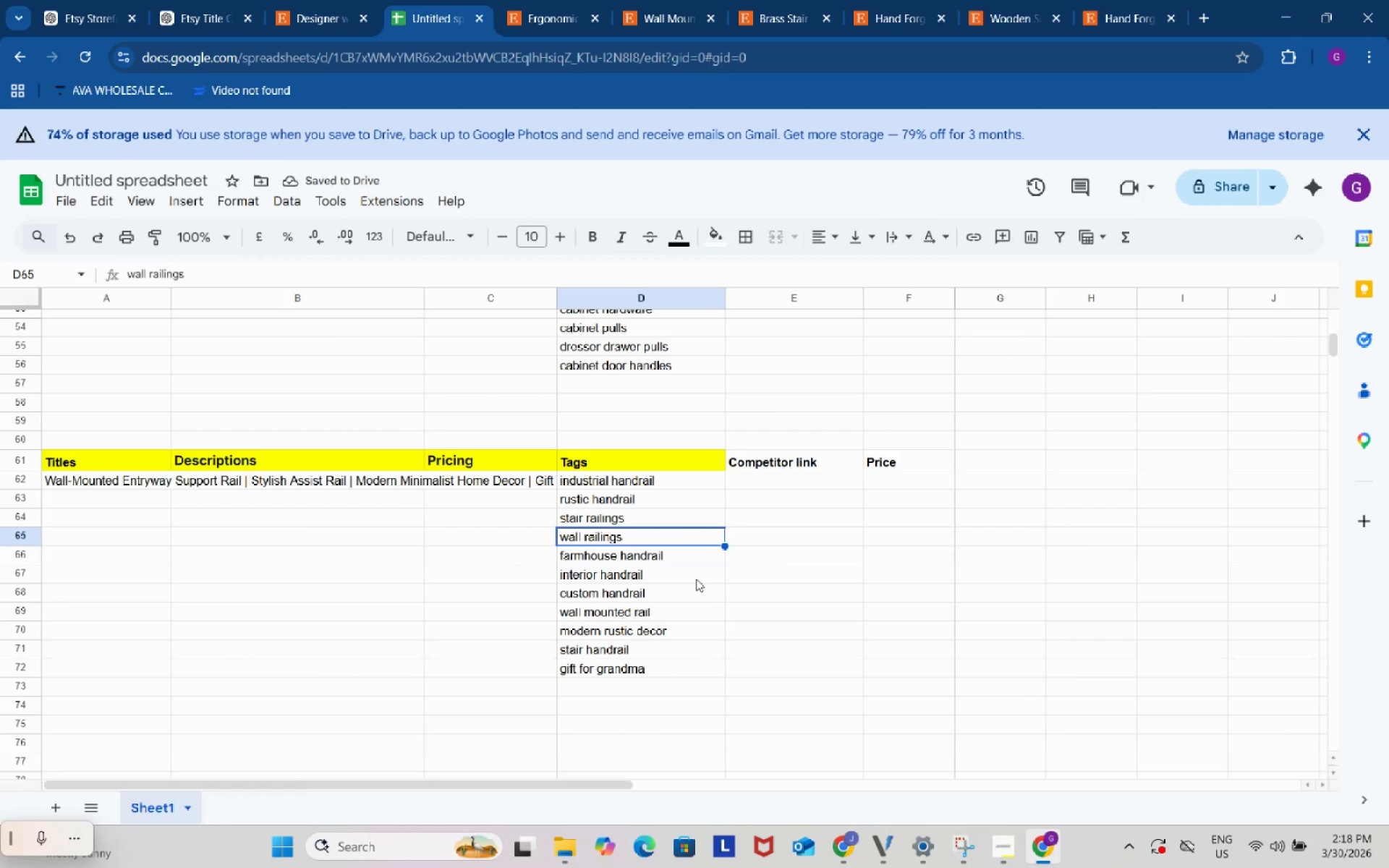 
left_click([696, 579])
 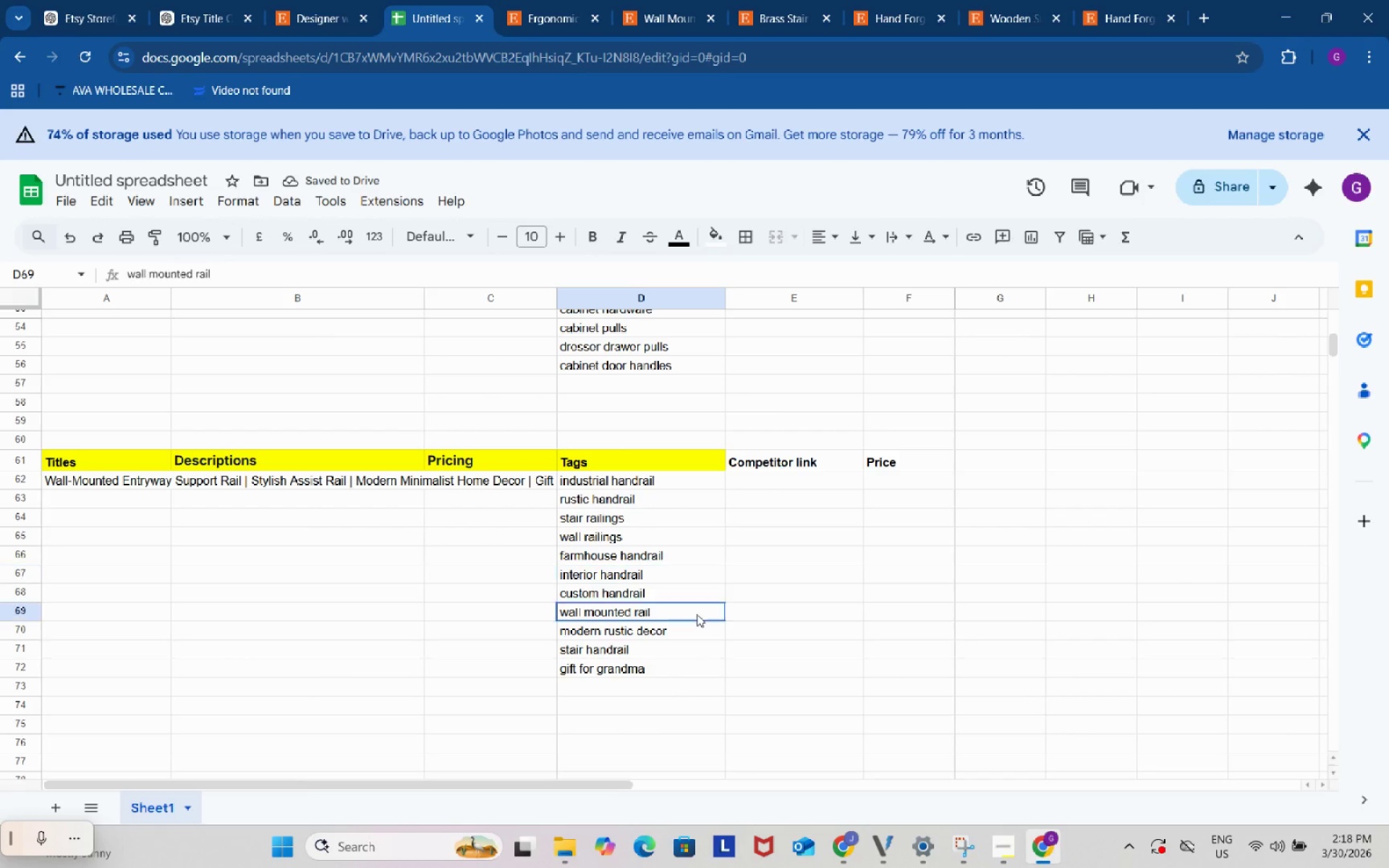 
left_click([697, 614])
 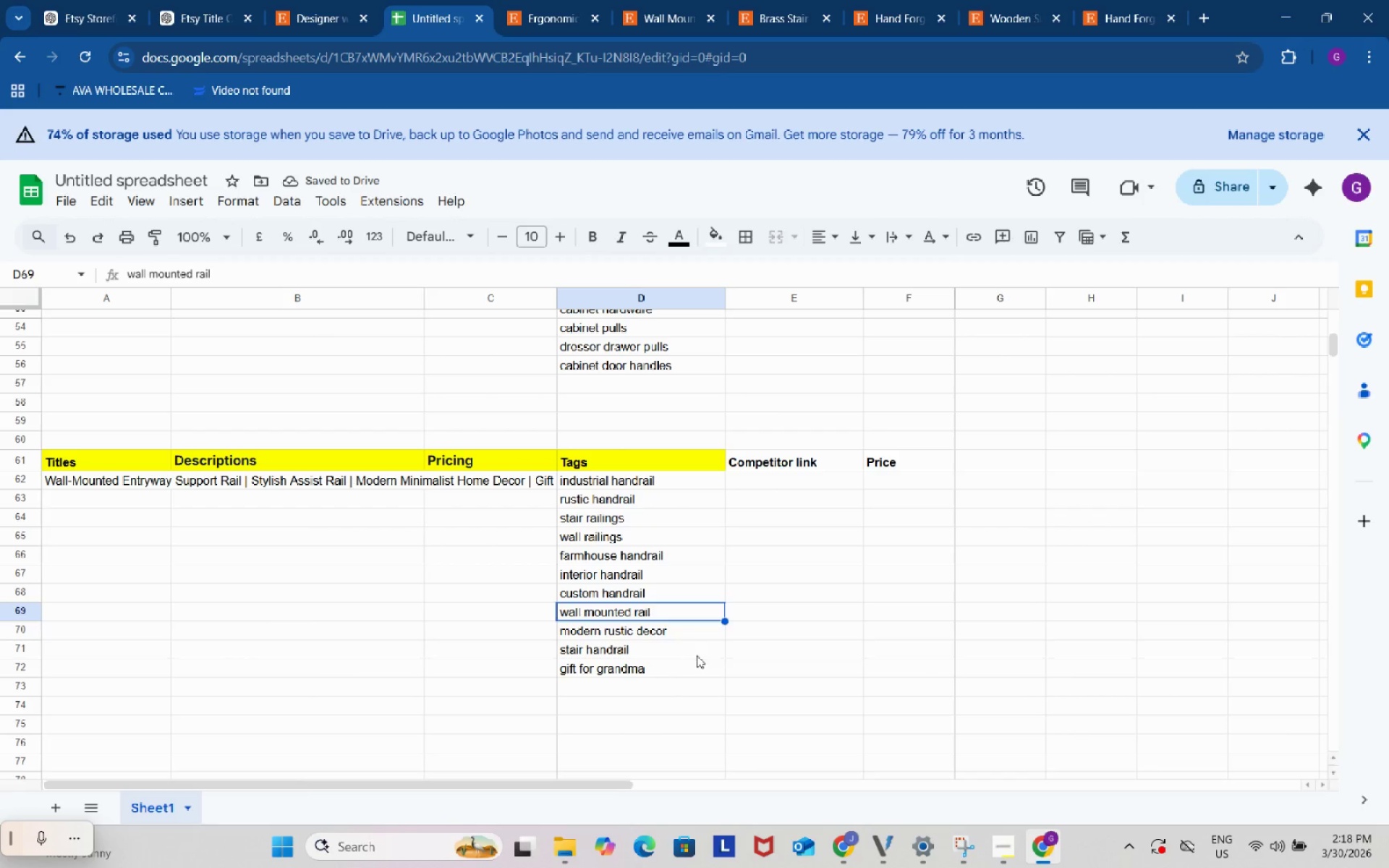 
left_click([697, 655])
 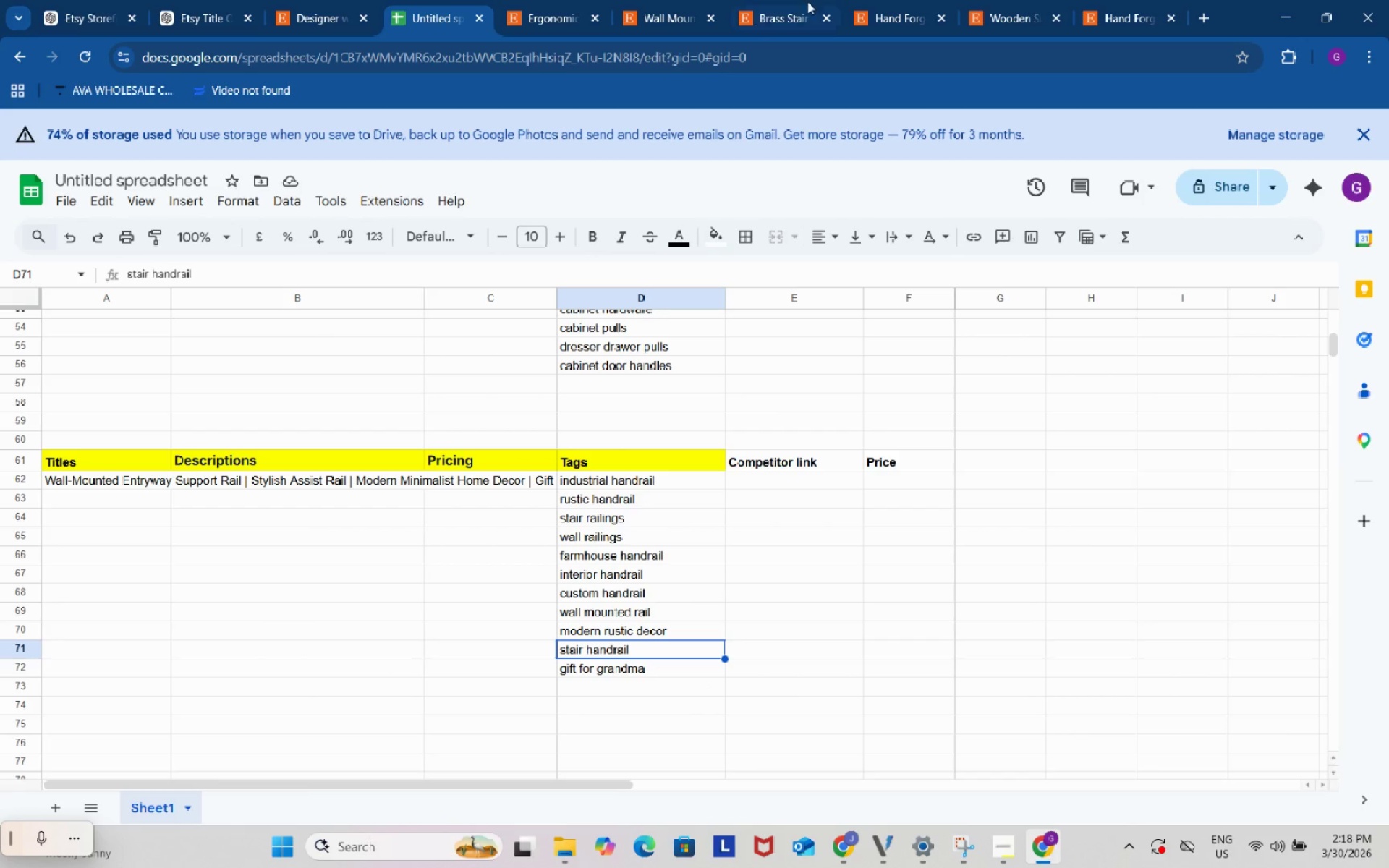 
left_click([1122, 0])
 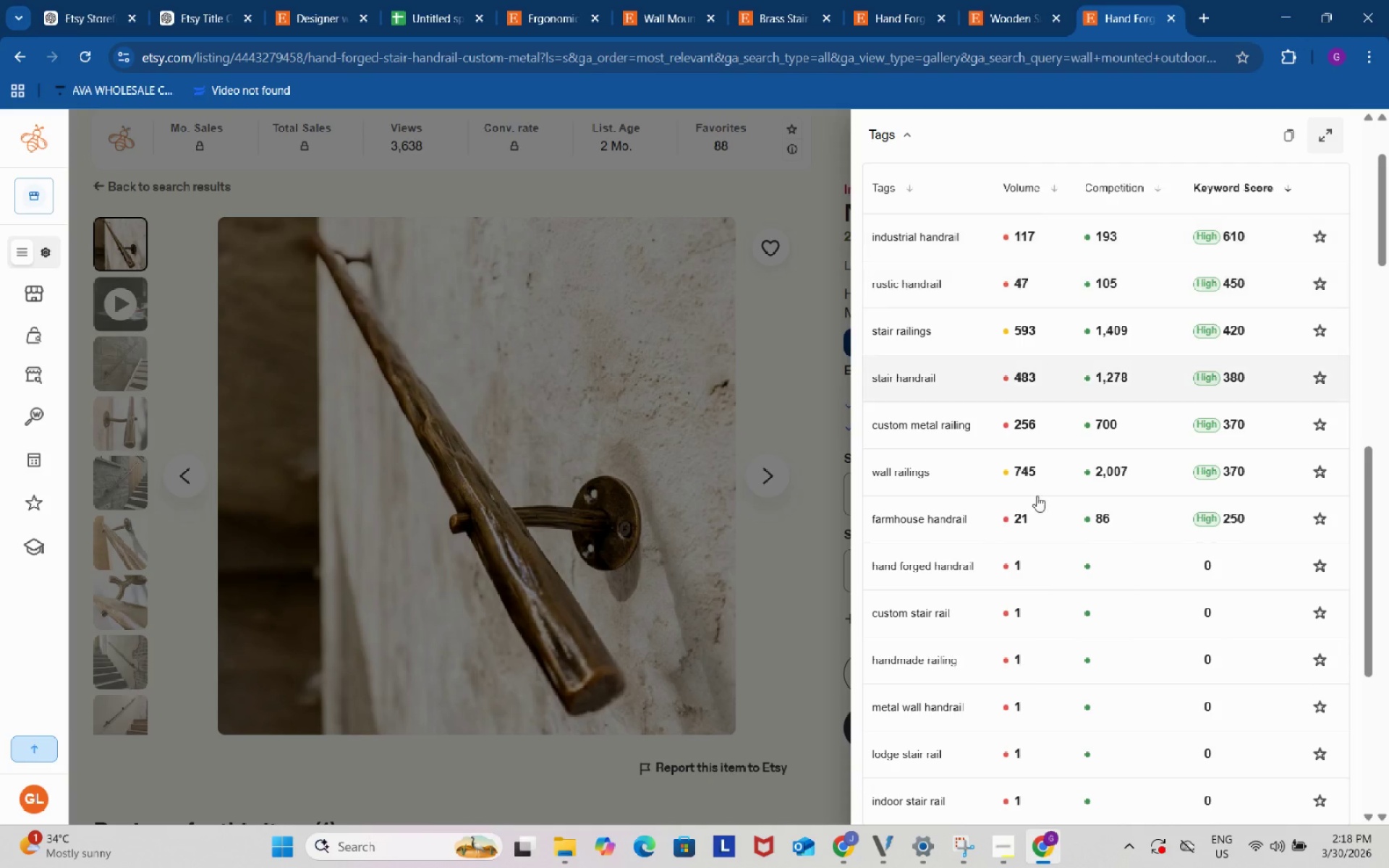 
scroll: coordinate [1050, 563], scroll_direction: down, amount: 2.0
 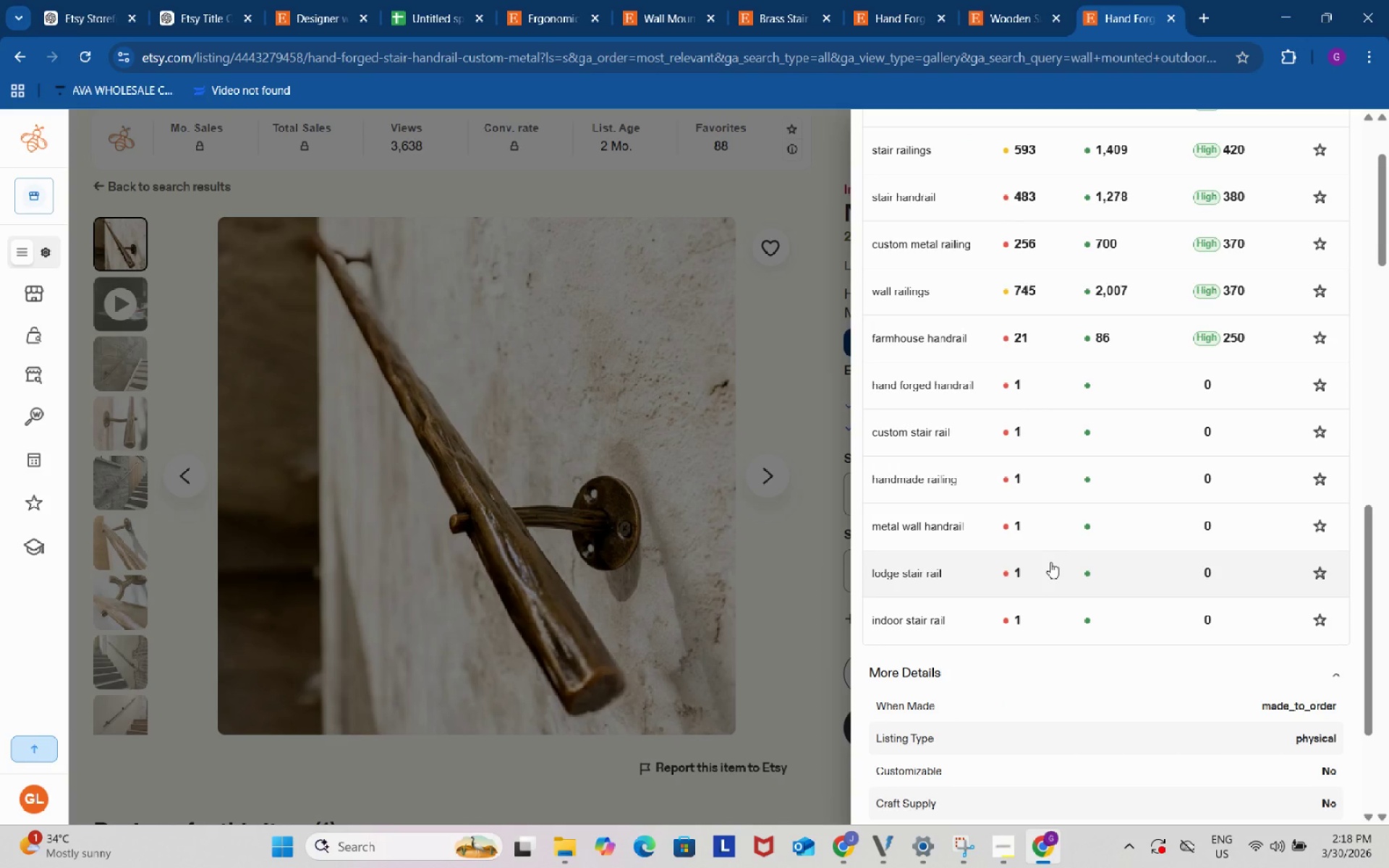 
scroll: coordinate [1050, 562], scroll_direction: up, amount: 3.0
 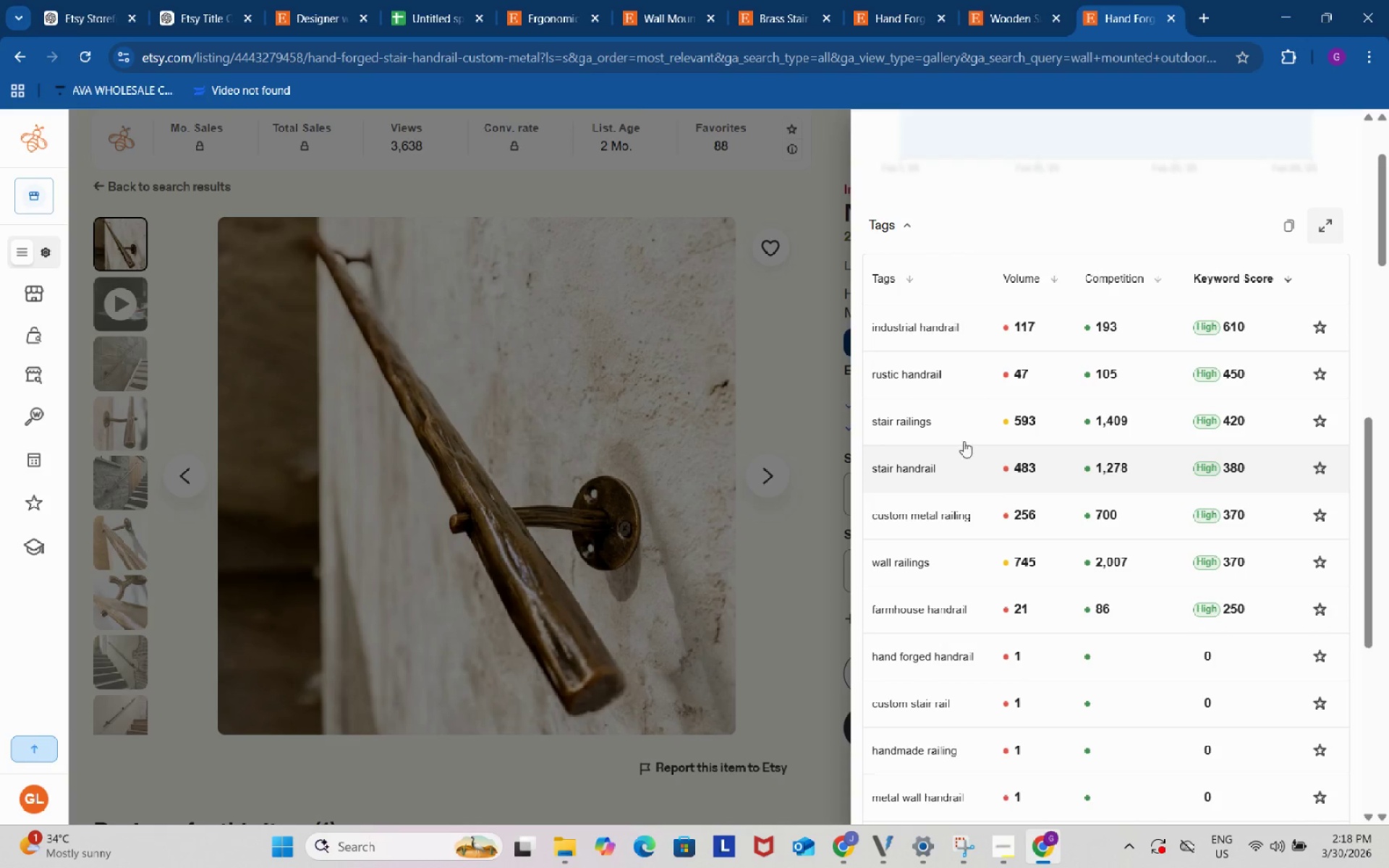 
left_click([422, 1])
 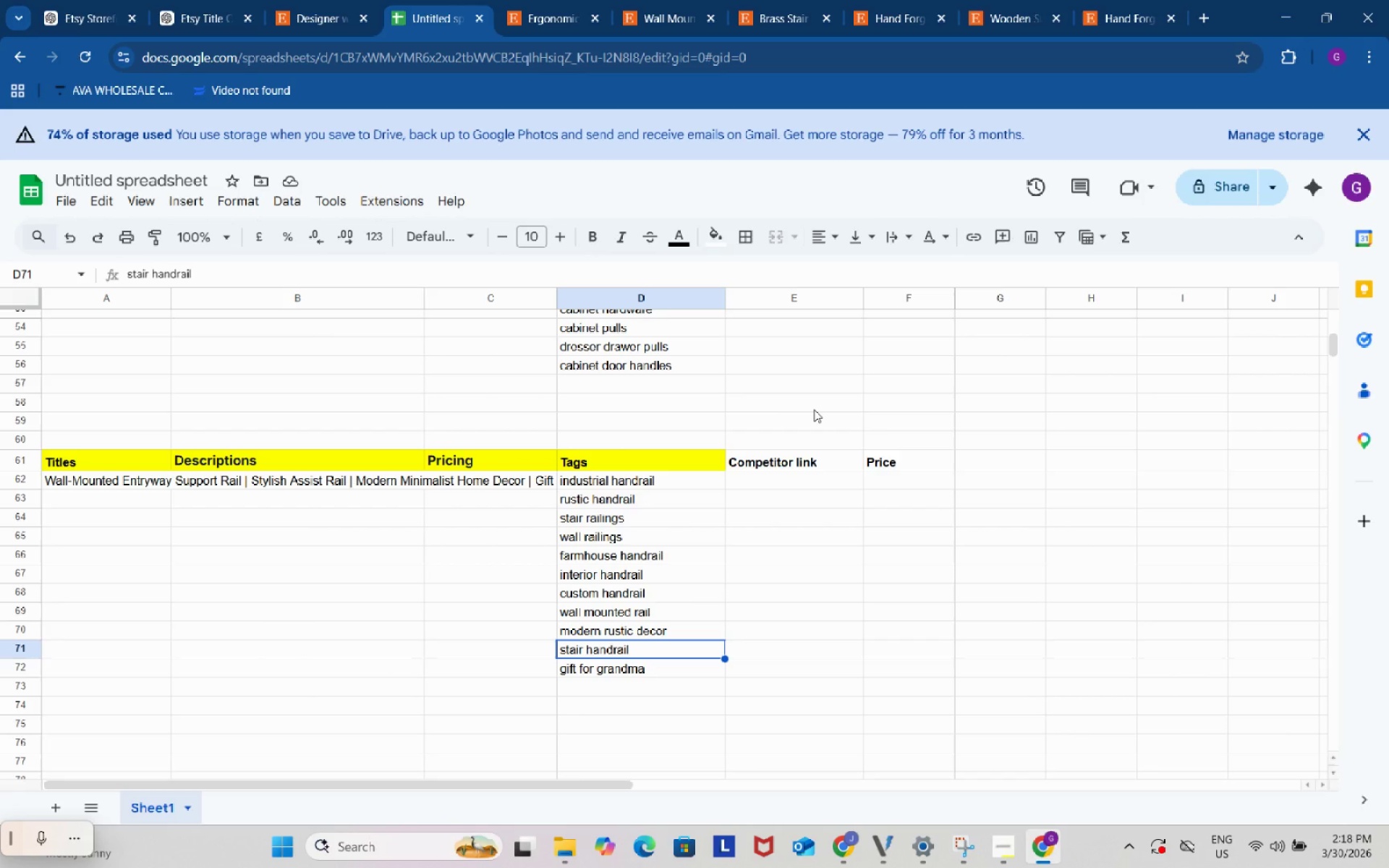 
wait(13.62)
 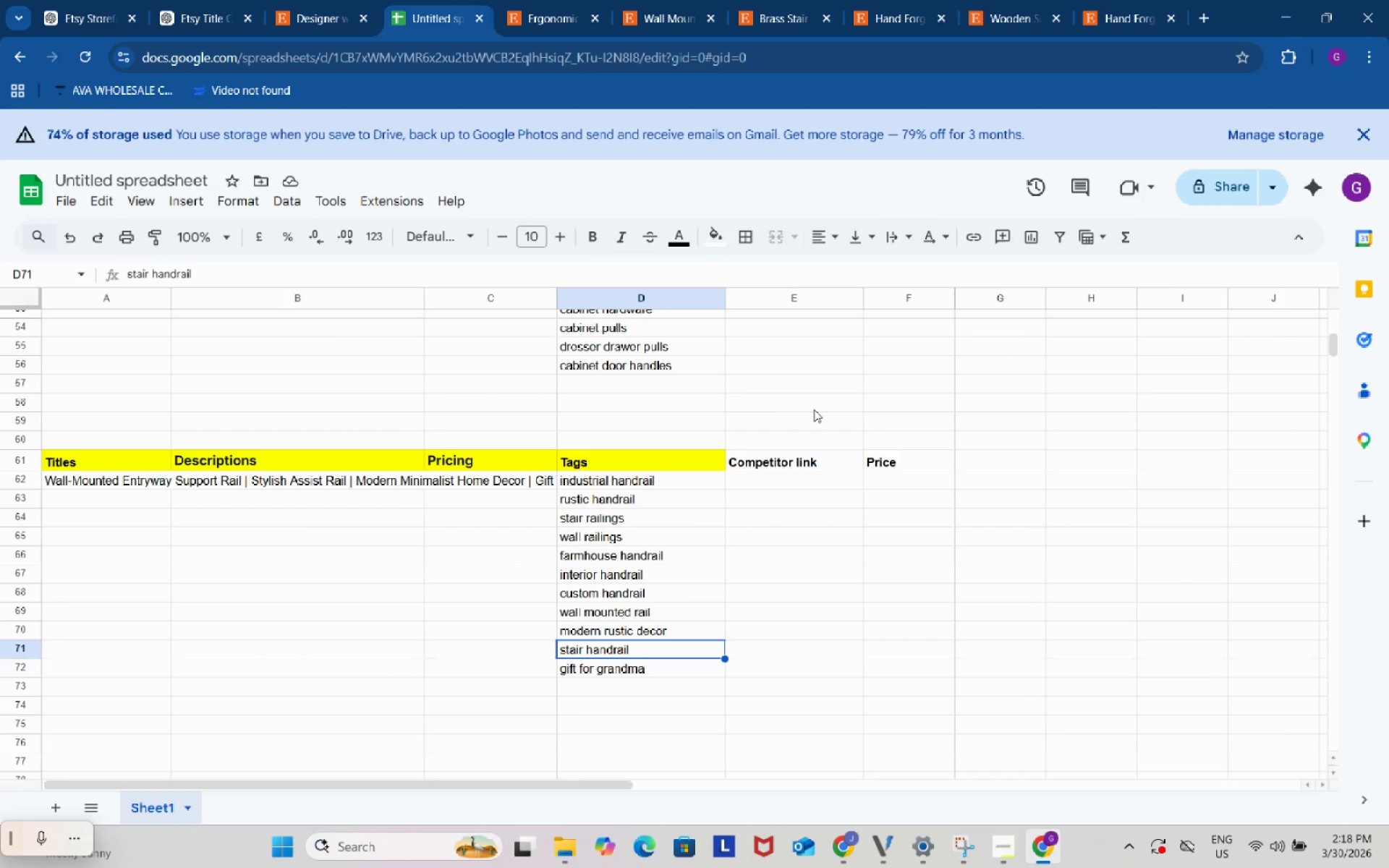 
left_click([781, 0])
 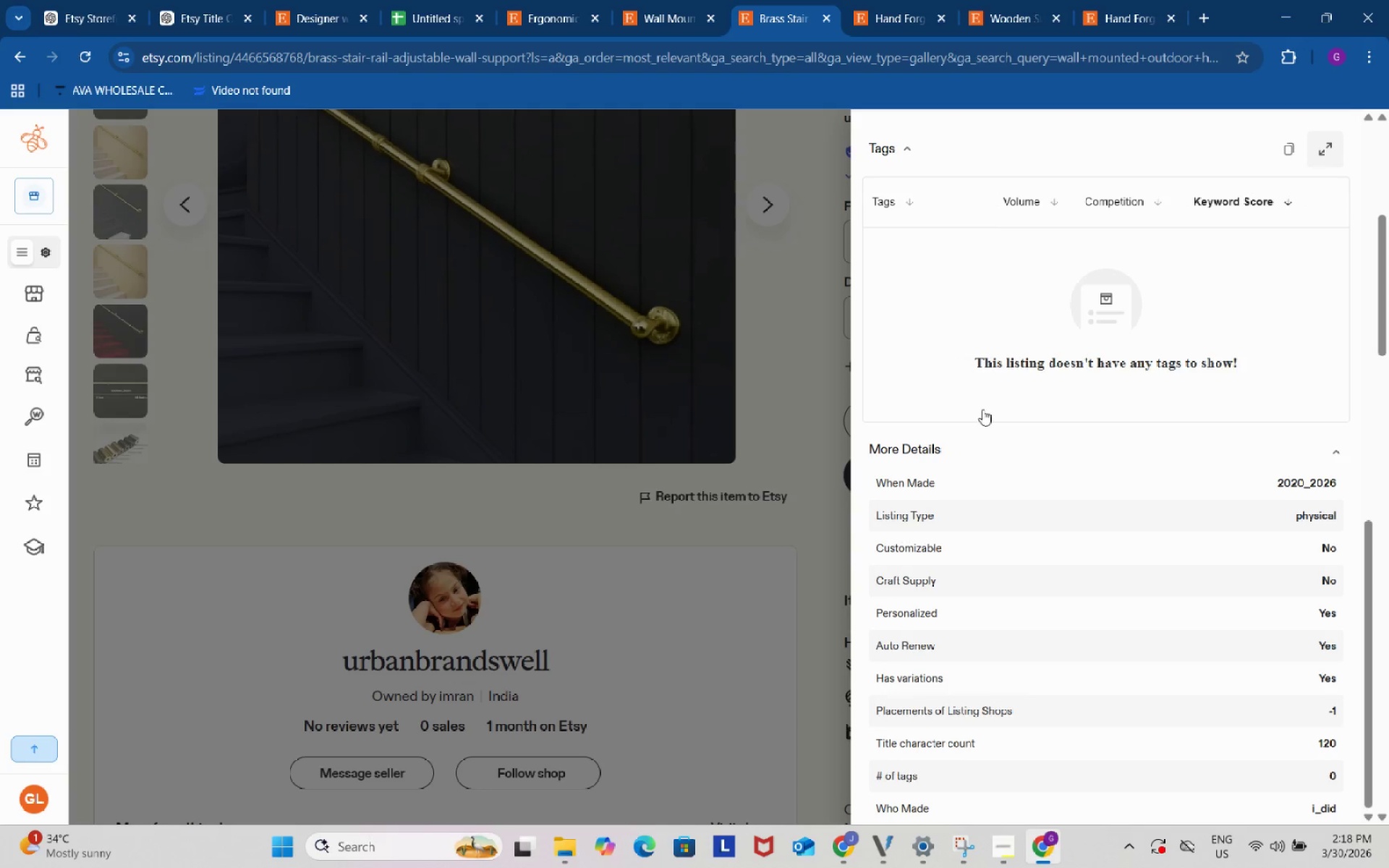 
scroll: coordinate [980, 392], scroll_direction: down, amount: 7.0
 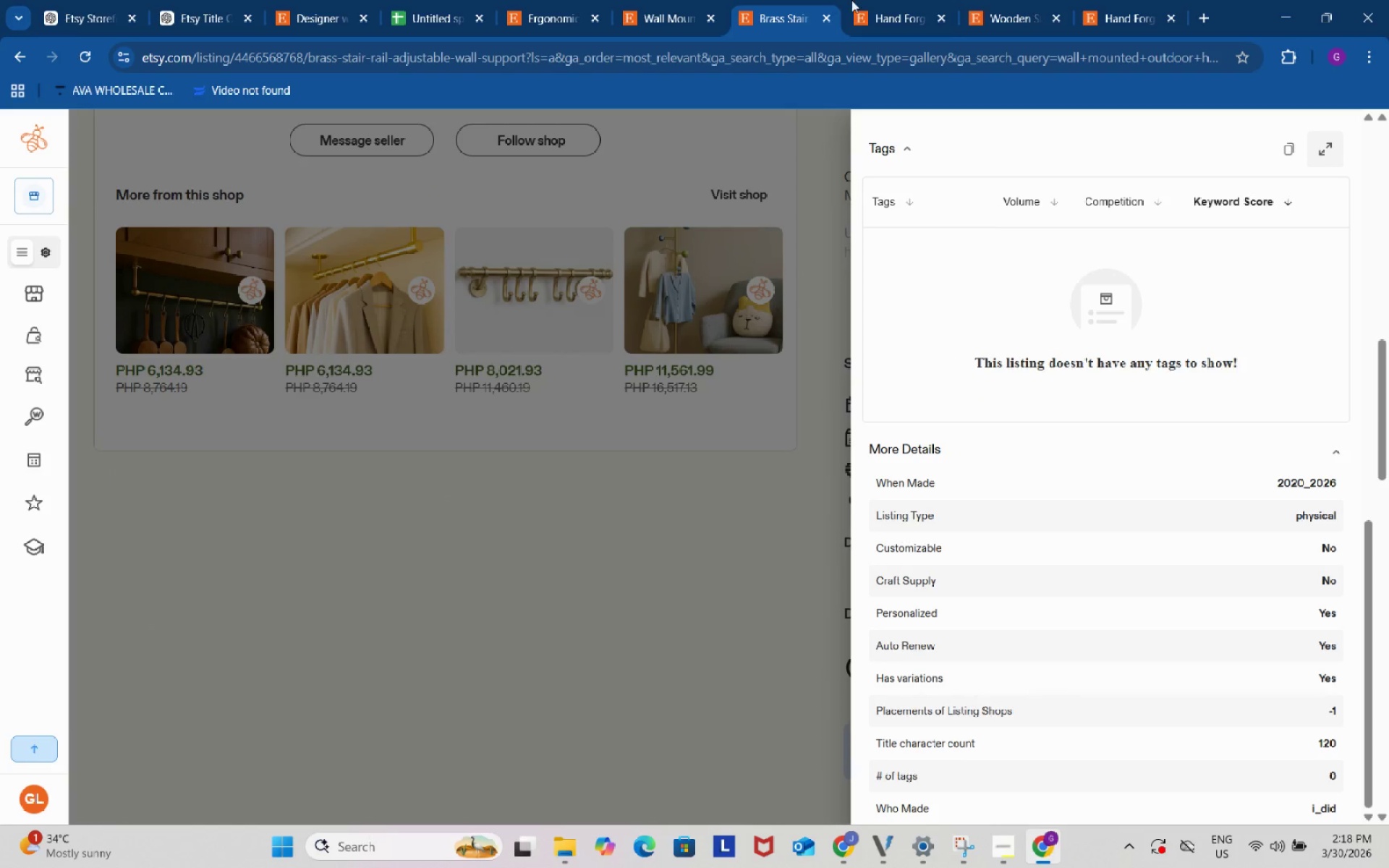 
left_click([914, 0])
 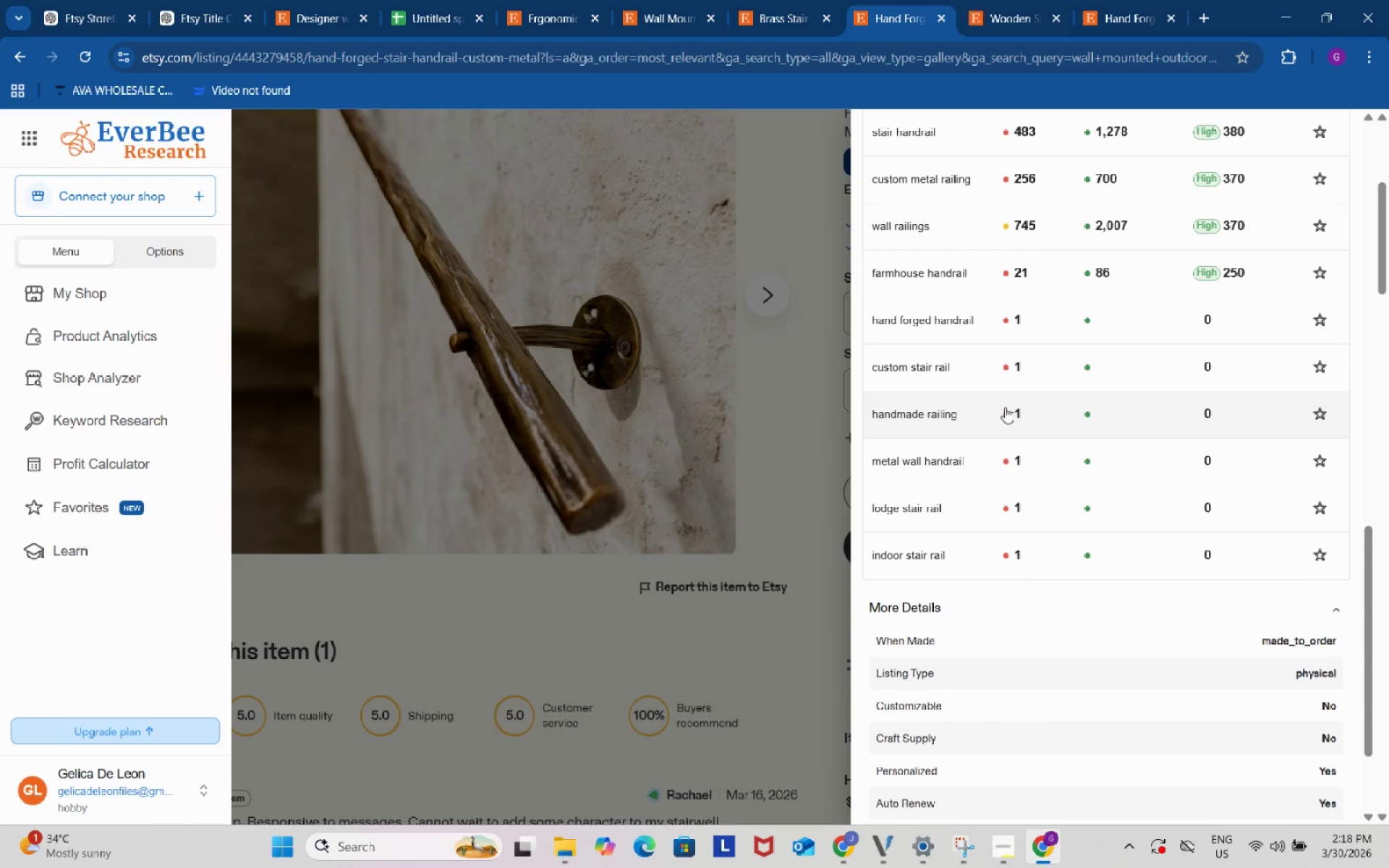 
scroll: coordinate [1005, 407], scroll_direction: up, amount: 1.0
 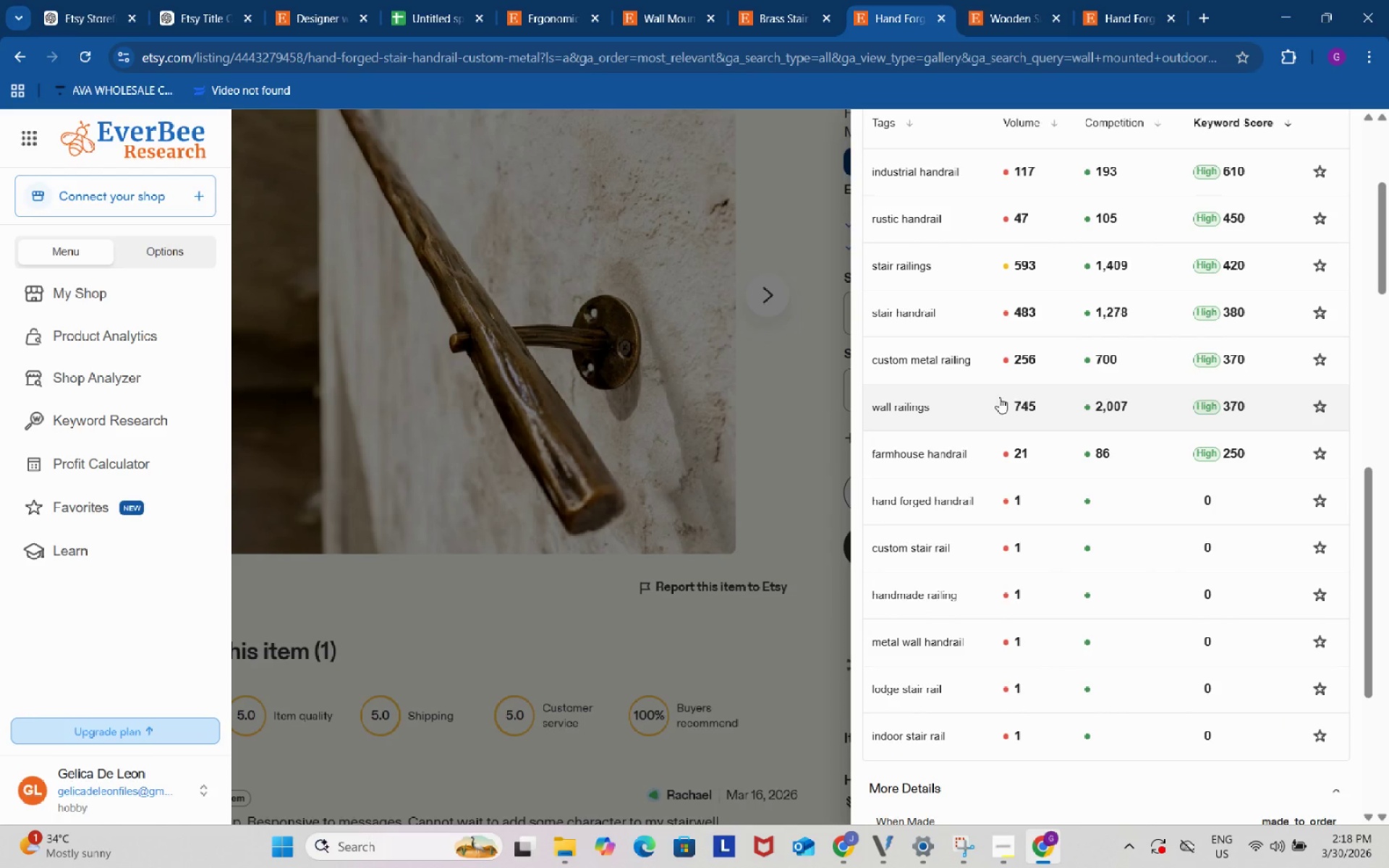 
left_click([922, 405])
 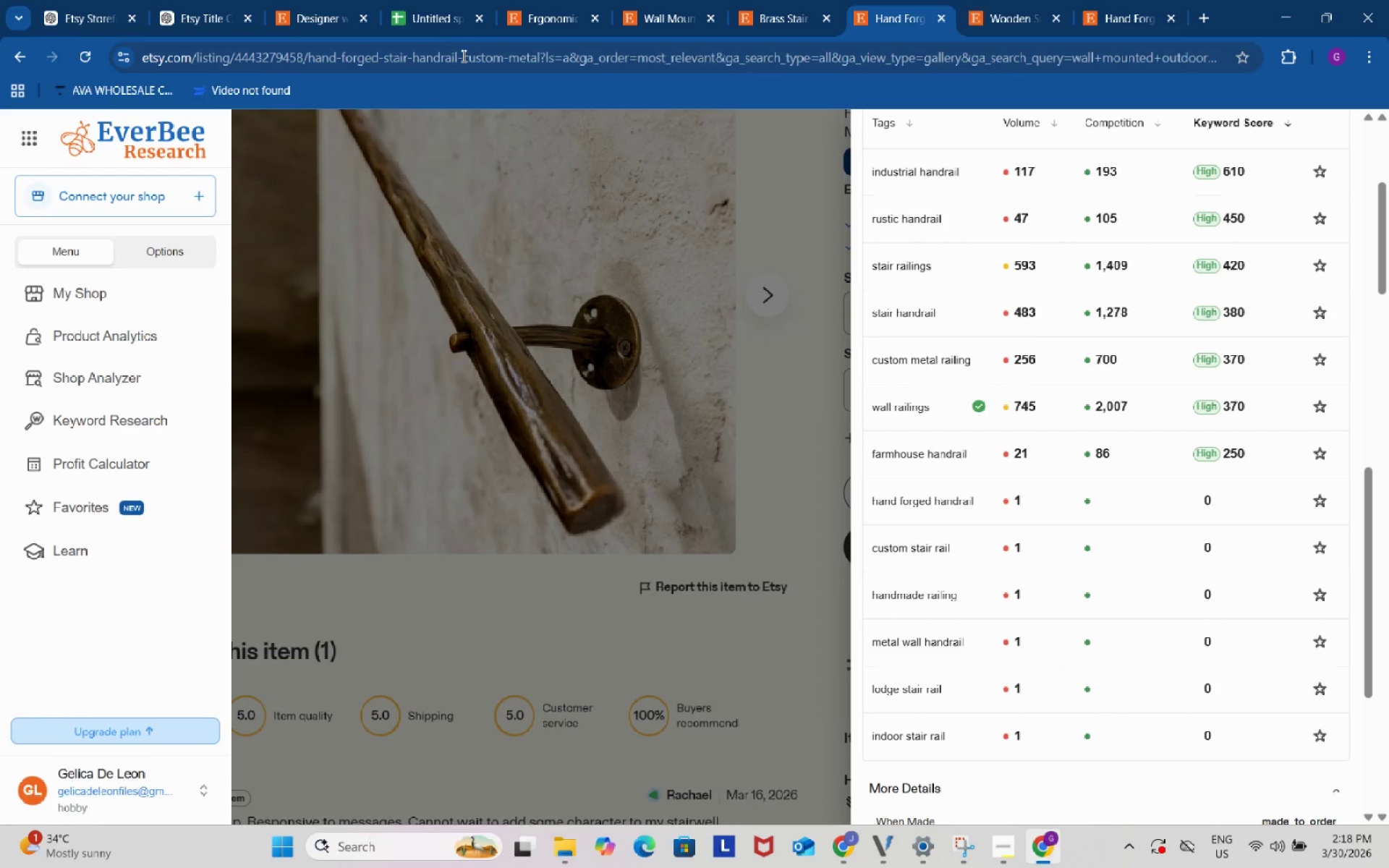 
left_click([426, 0])
 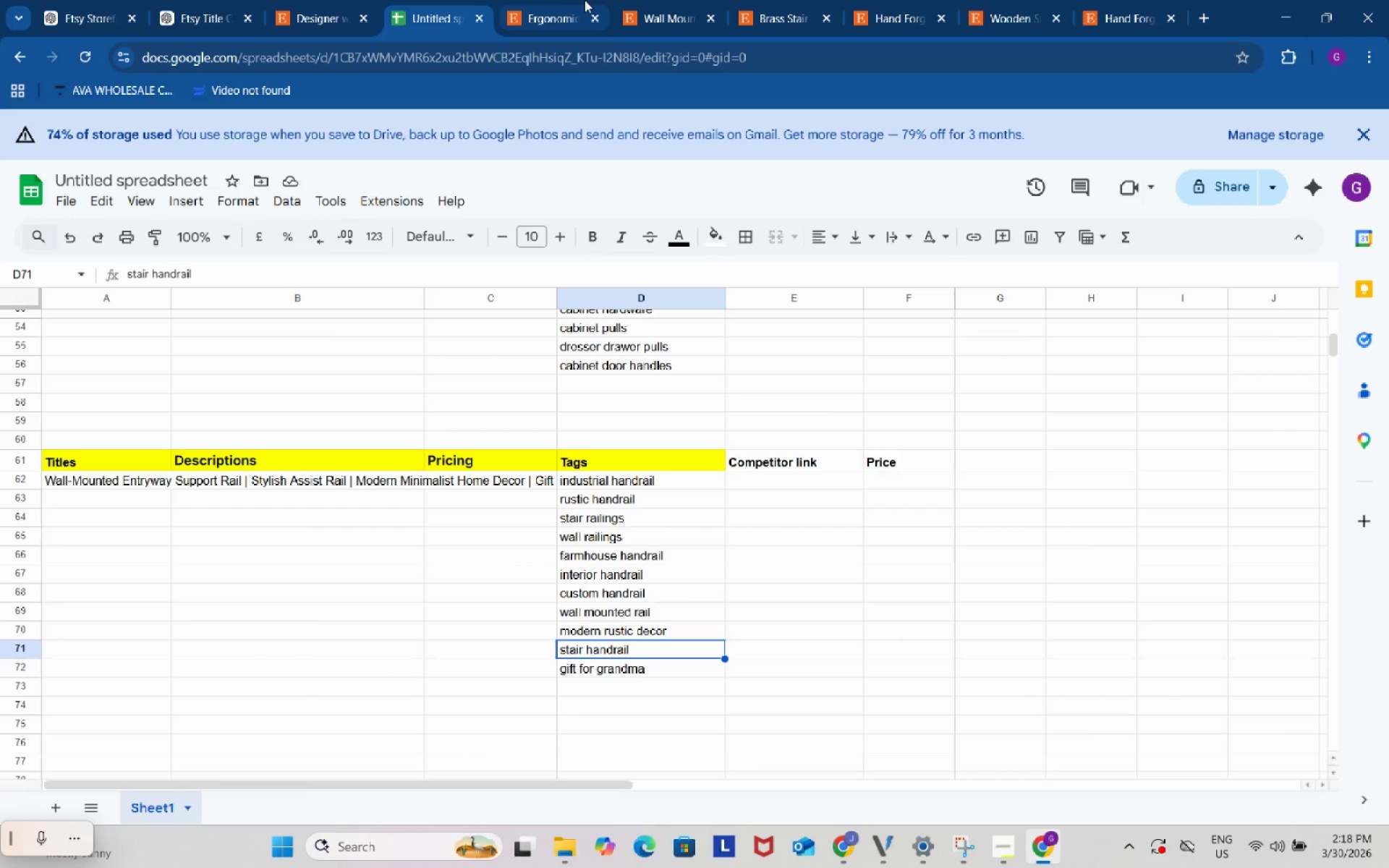 
left_click([587, 0])
 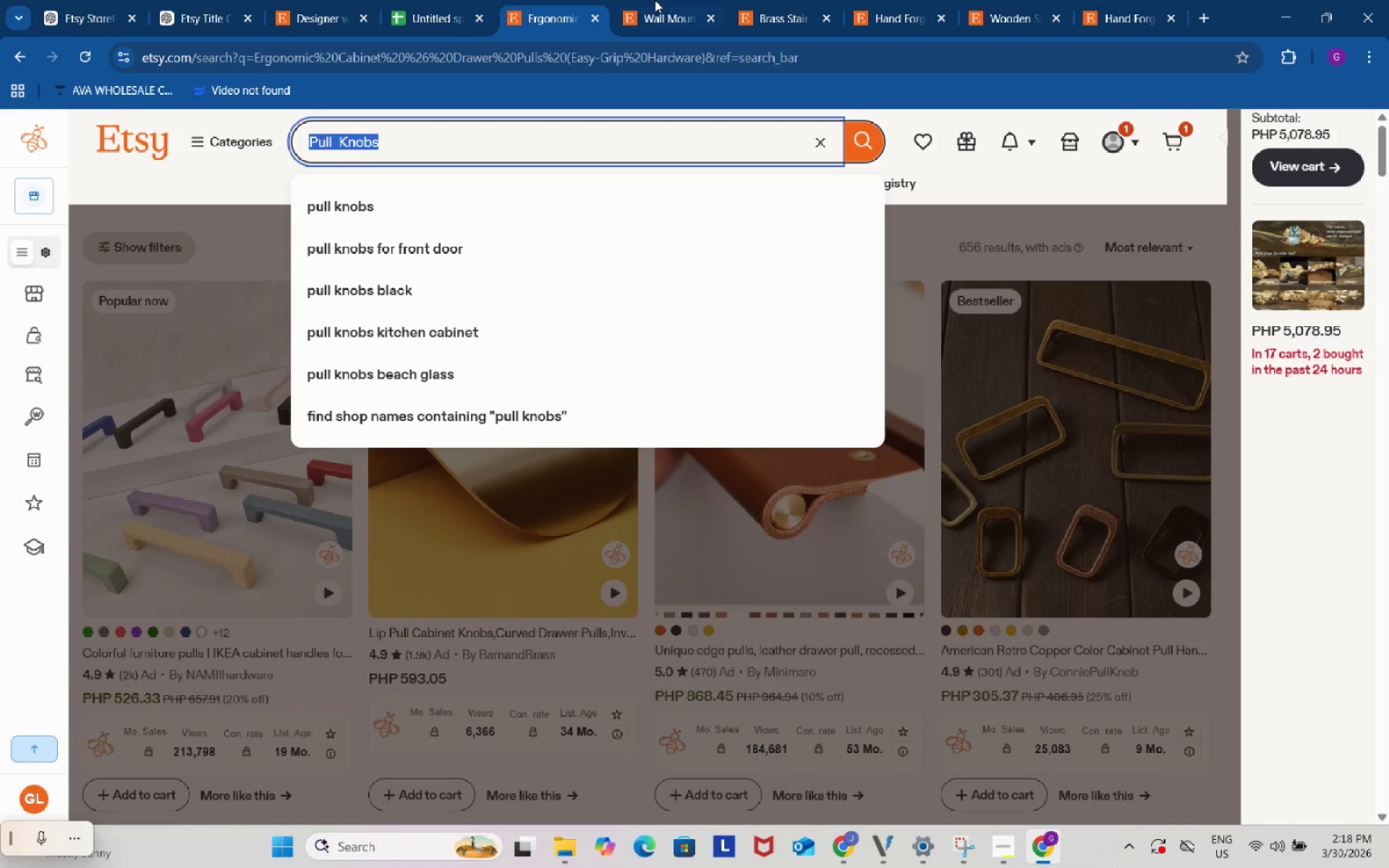 
left_click([655, 0])
 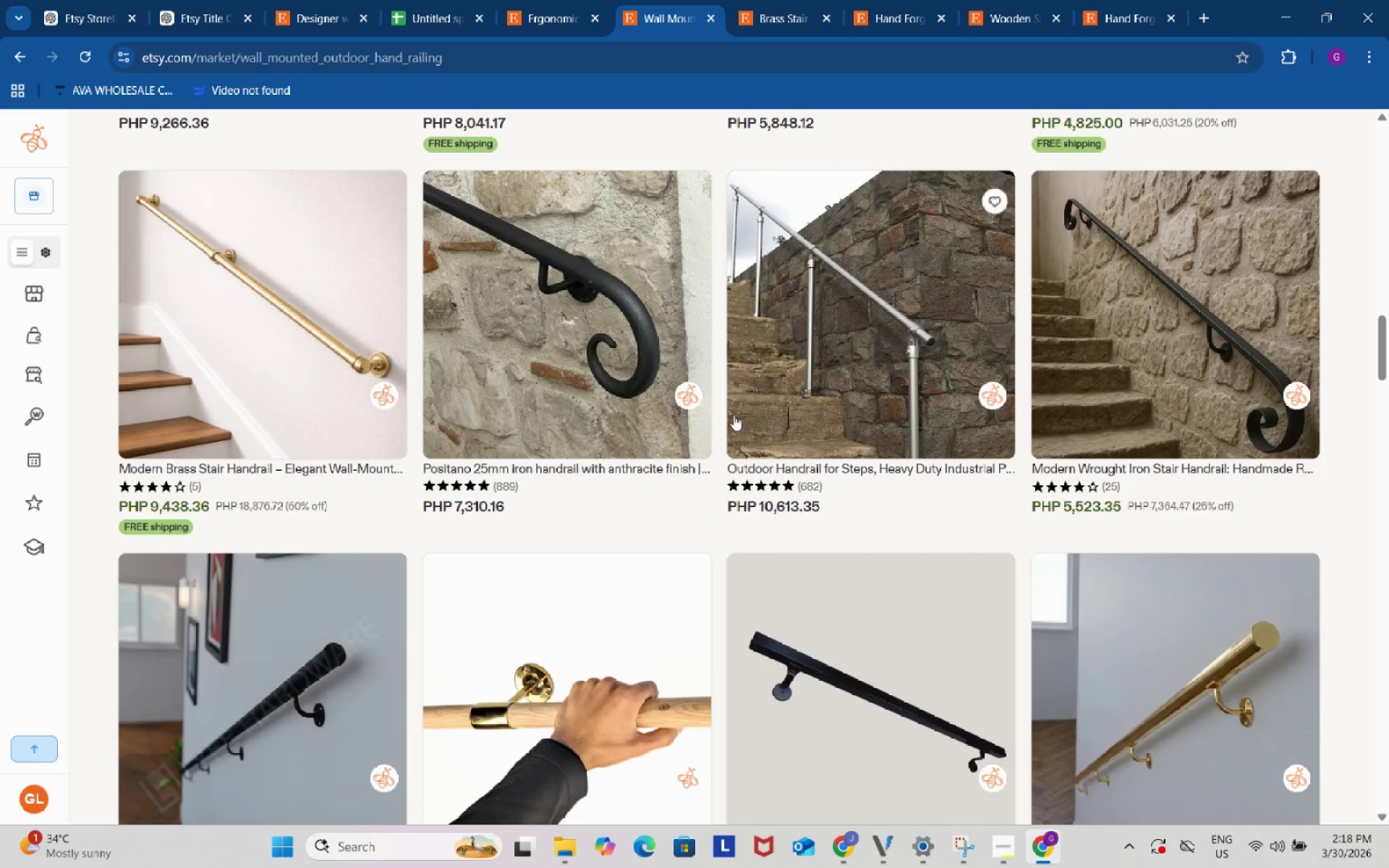 
scroll: coordinate [888, 445], scroll_direction: down, amount: 6.0
 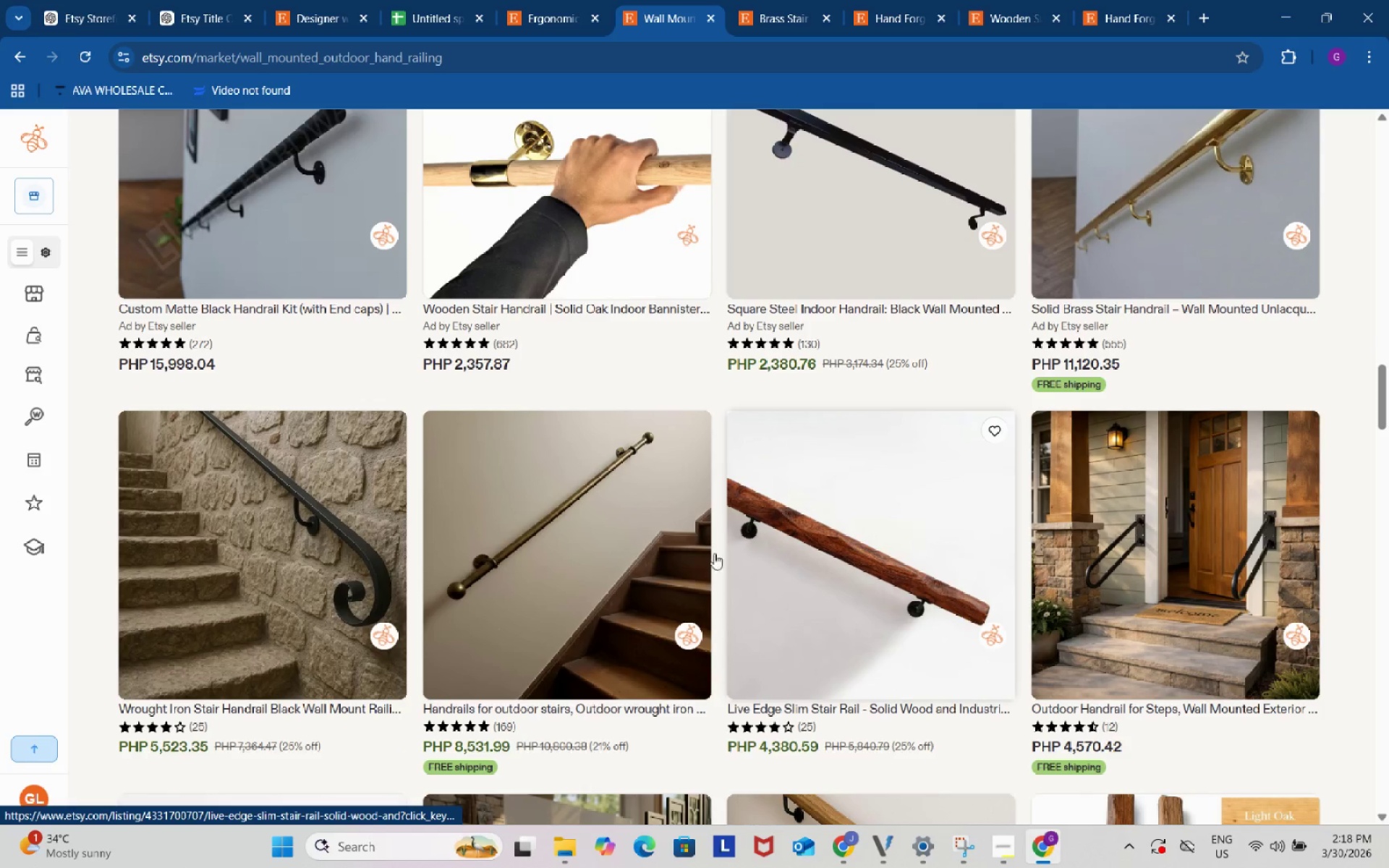 
right_click([588, 465])
 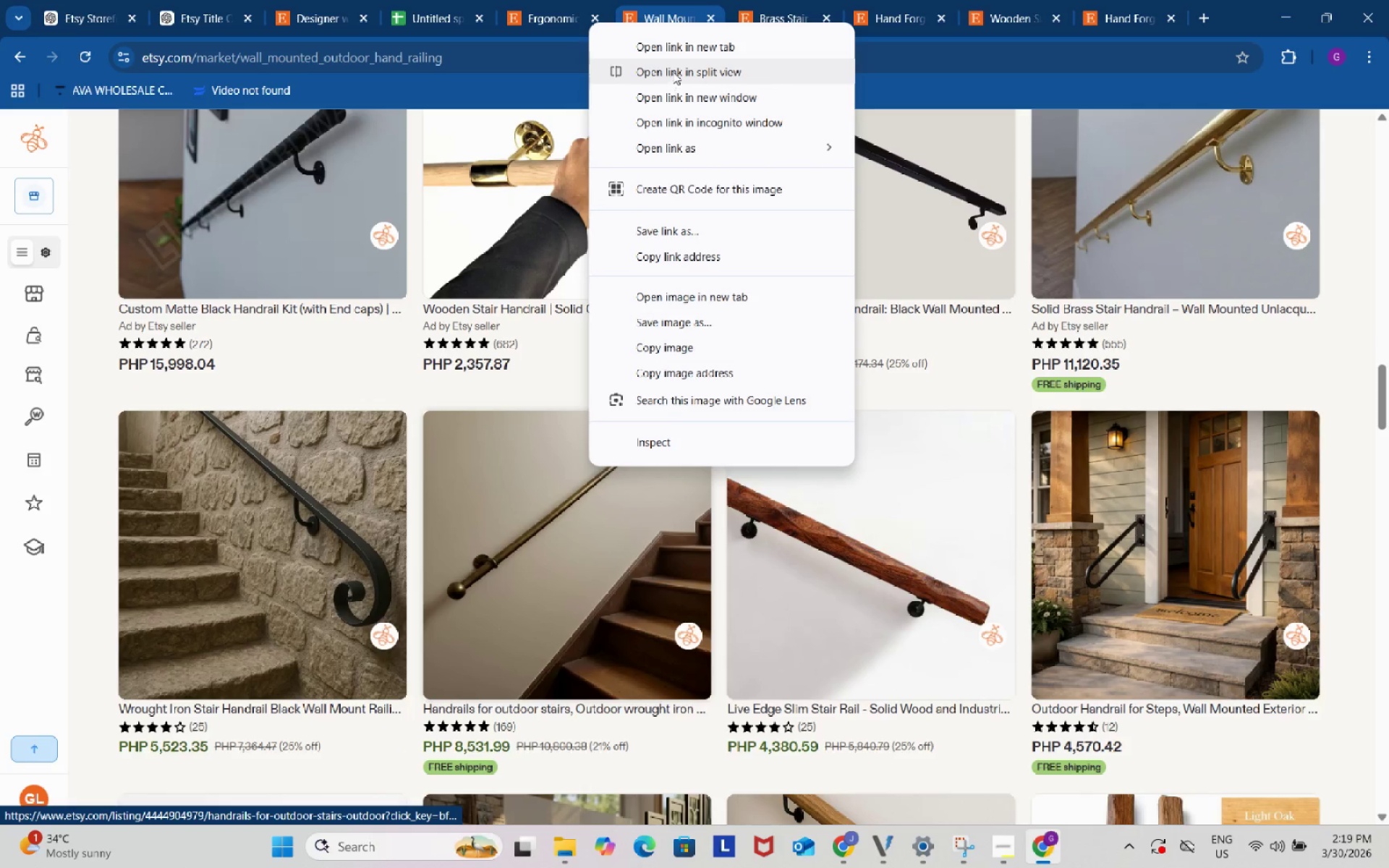 
left_click([681, 49])
 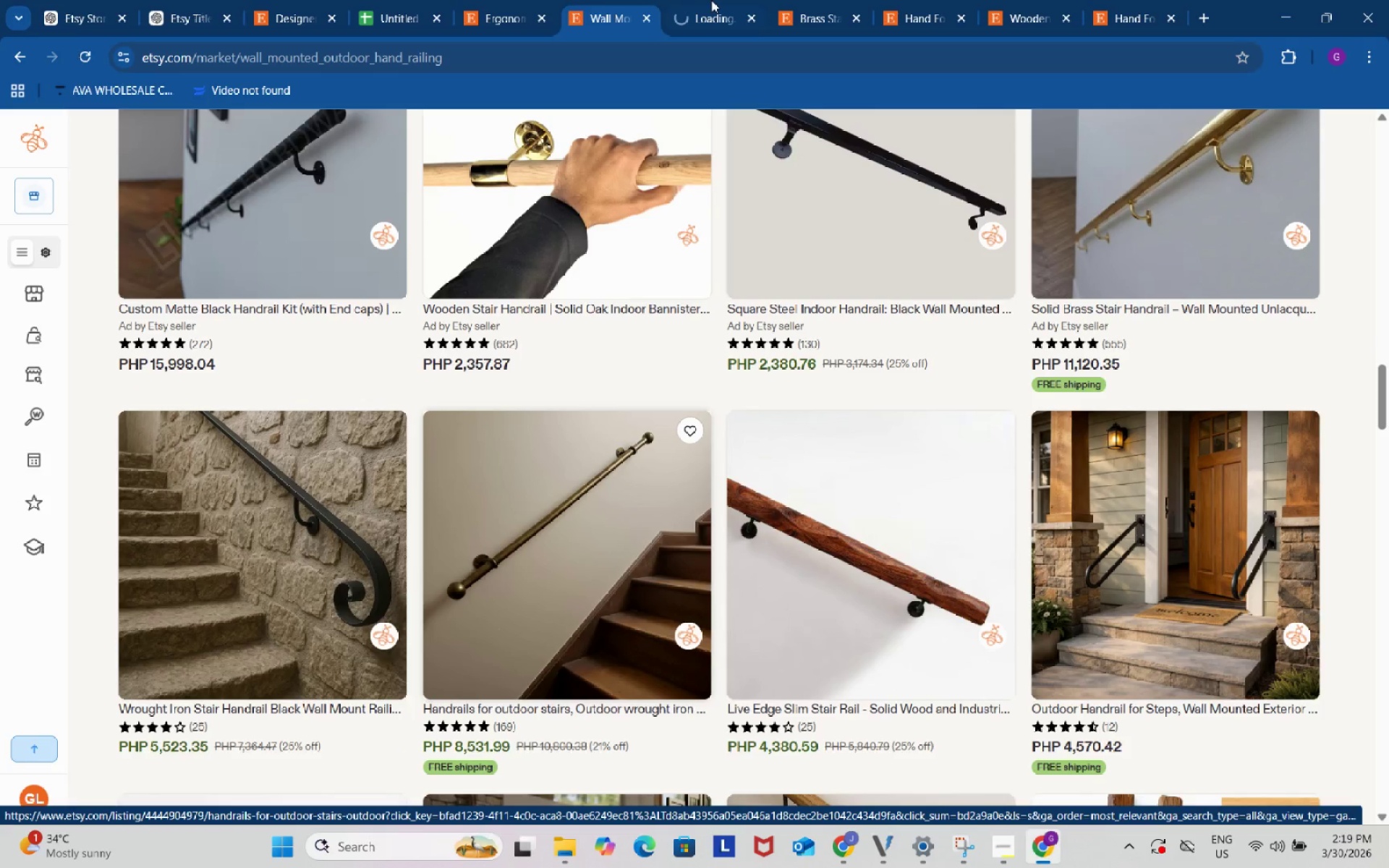 
left_click([715, 0])
 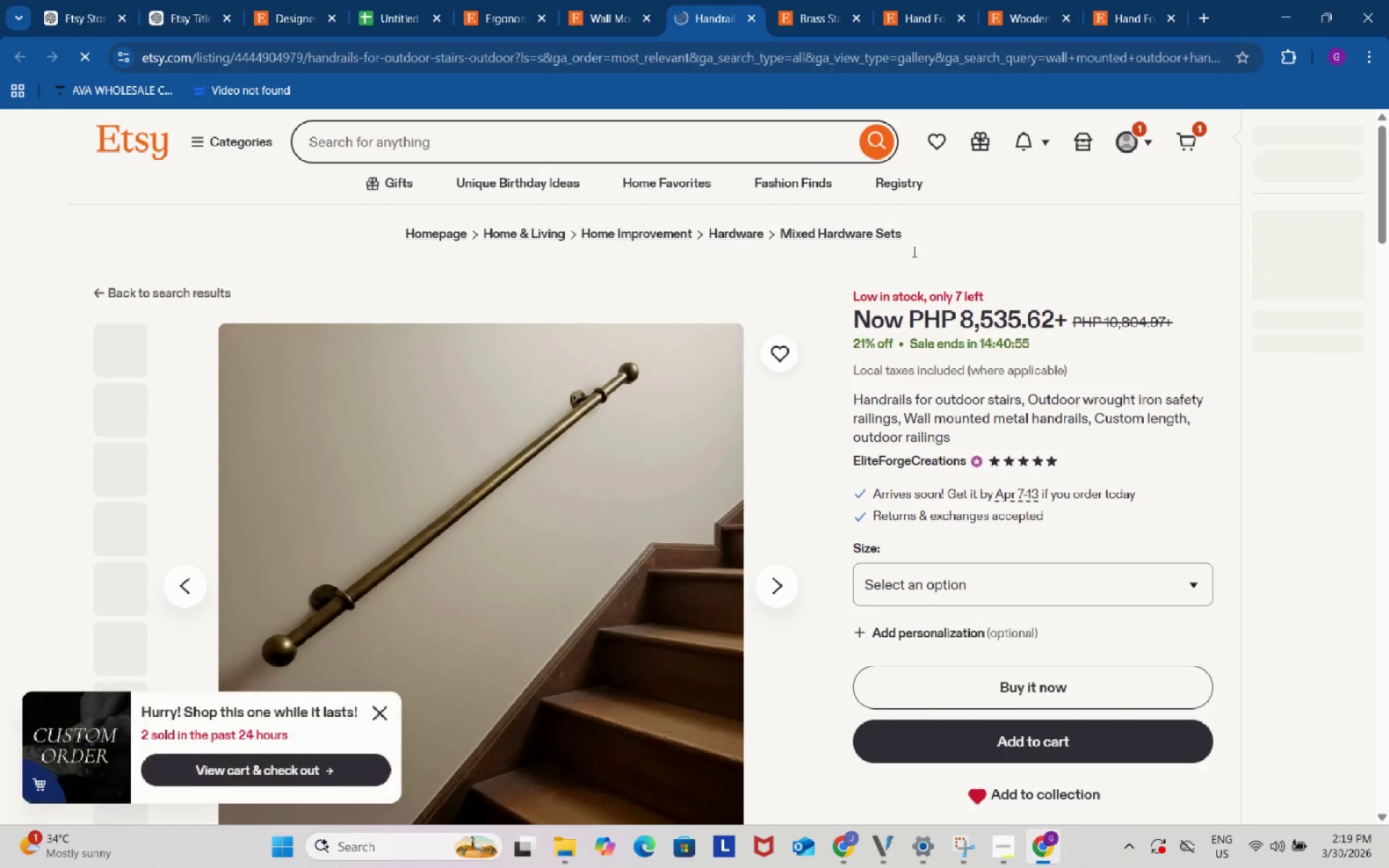 
scroll: coordinate [1021, 490], scroll_direction: down, amount: 3.0
 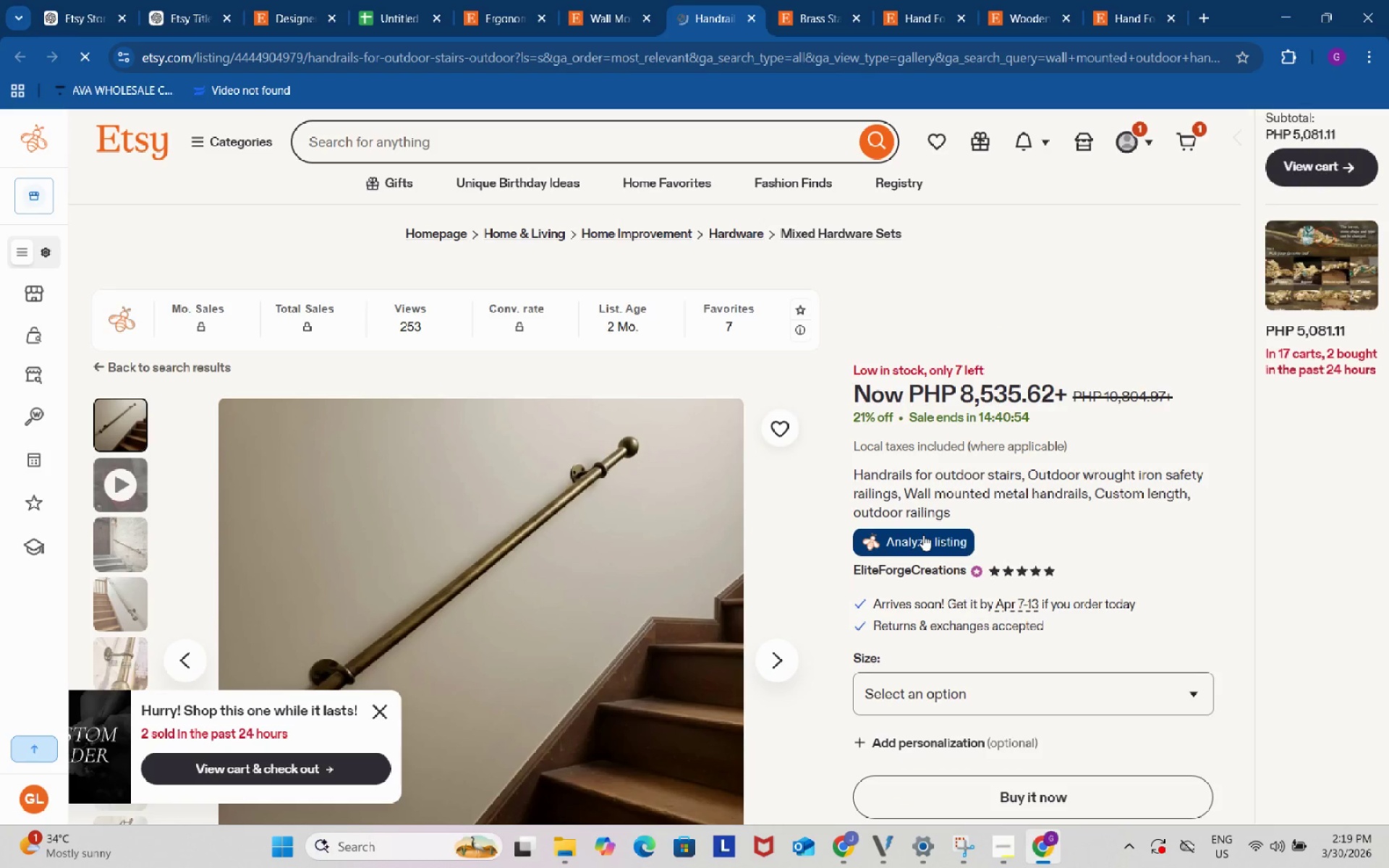 
left_click([924, 536])
 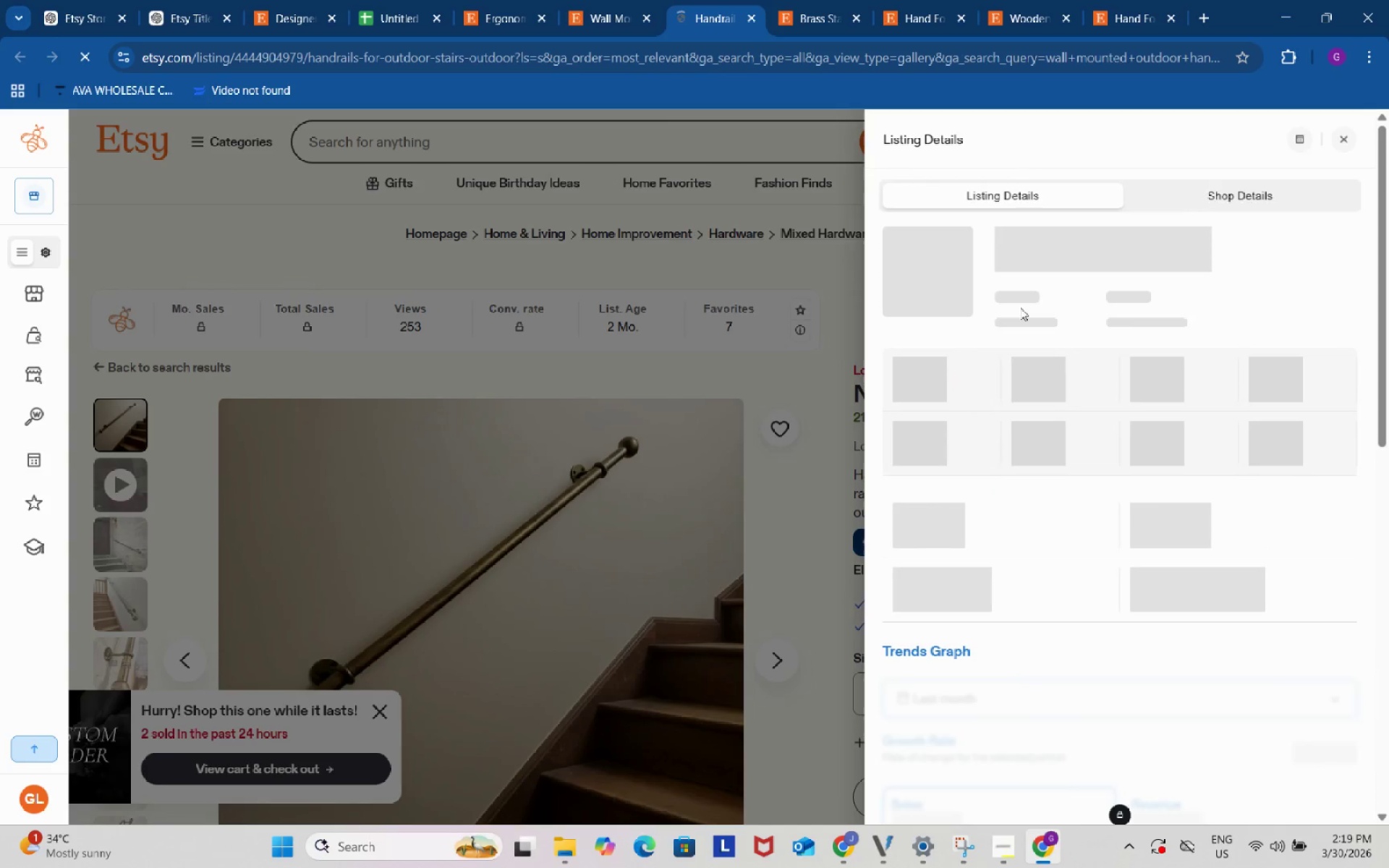 
mouse_move([1022, 286])
 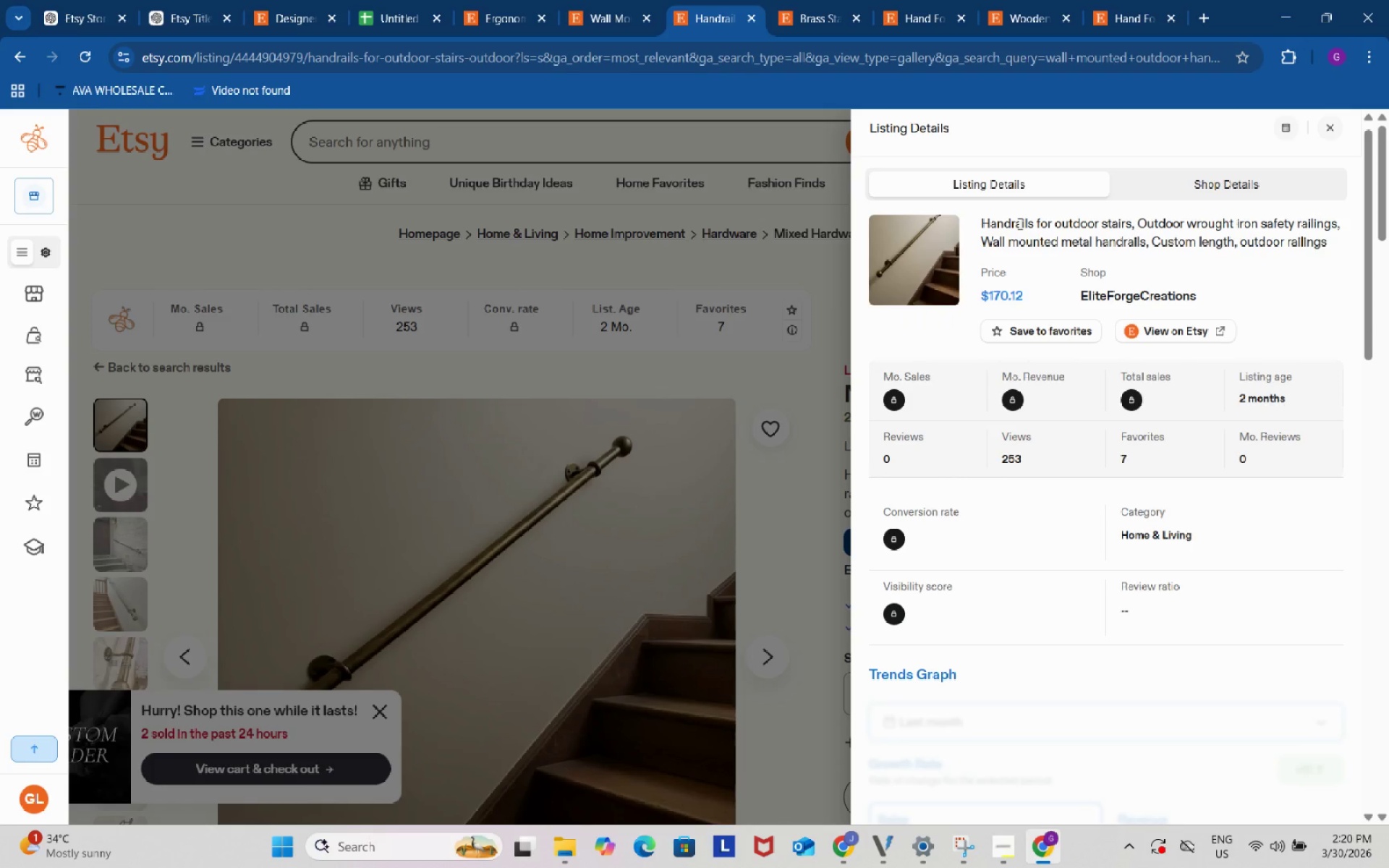 
wait(57.94)
 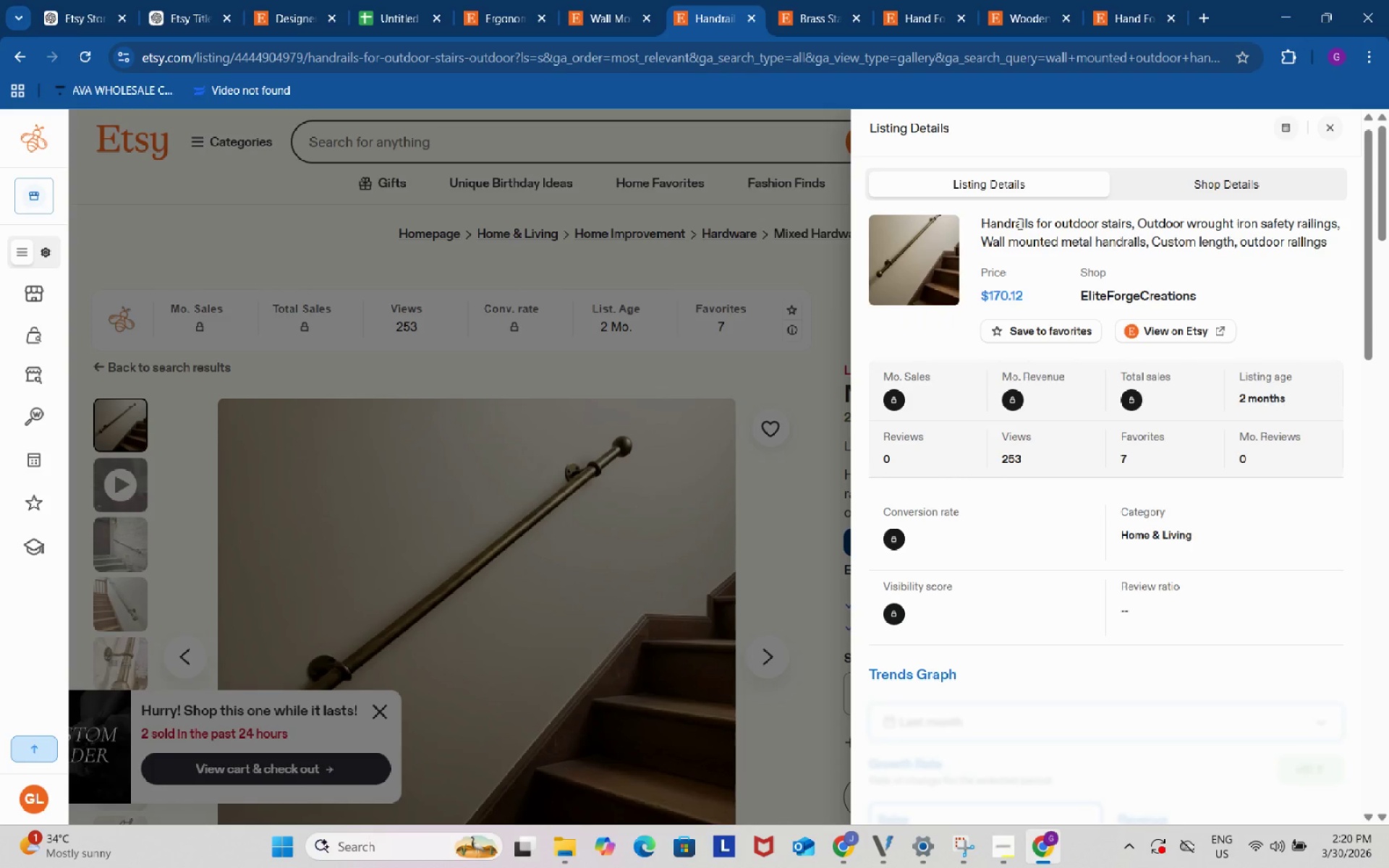 
scroll: coordinate [985, 175], scroll_direction: down, amount: 8.0
 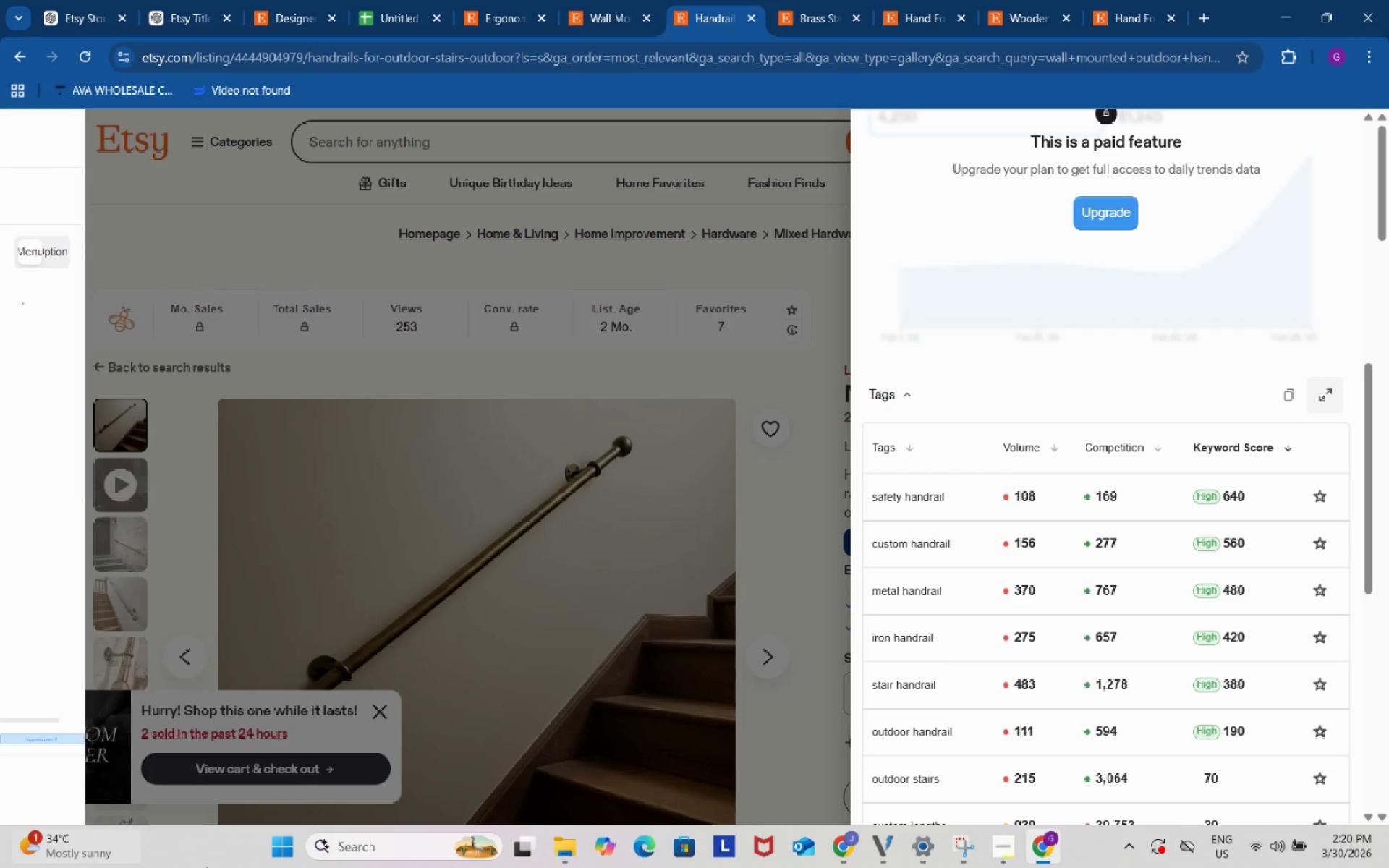 
left_click([896, 503])
 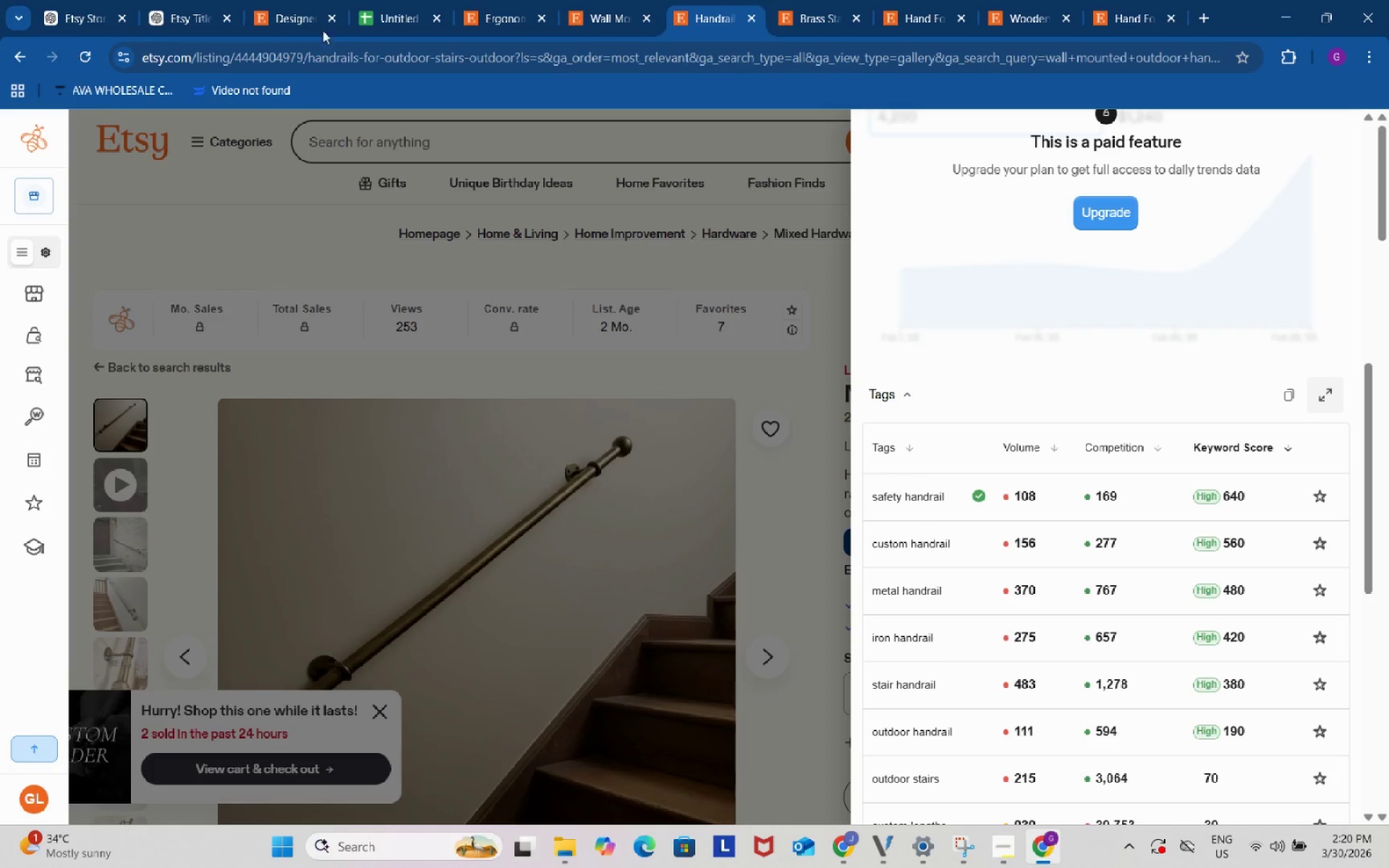 
left_click([406, 0])
 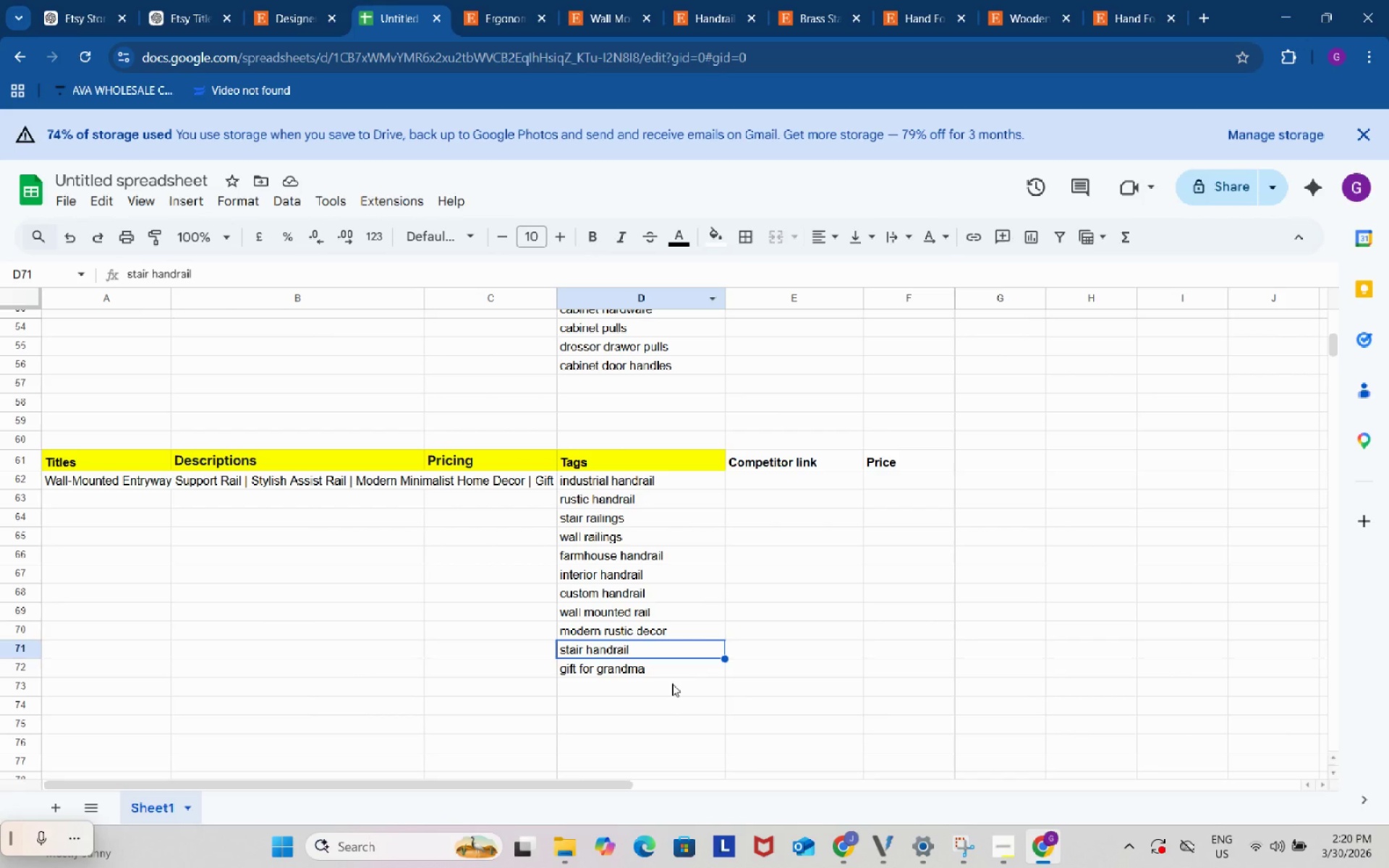 
double_click([672, 684])
 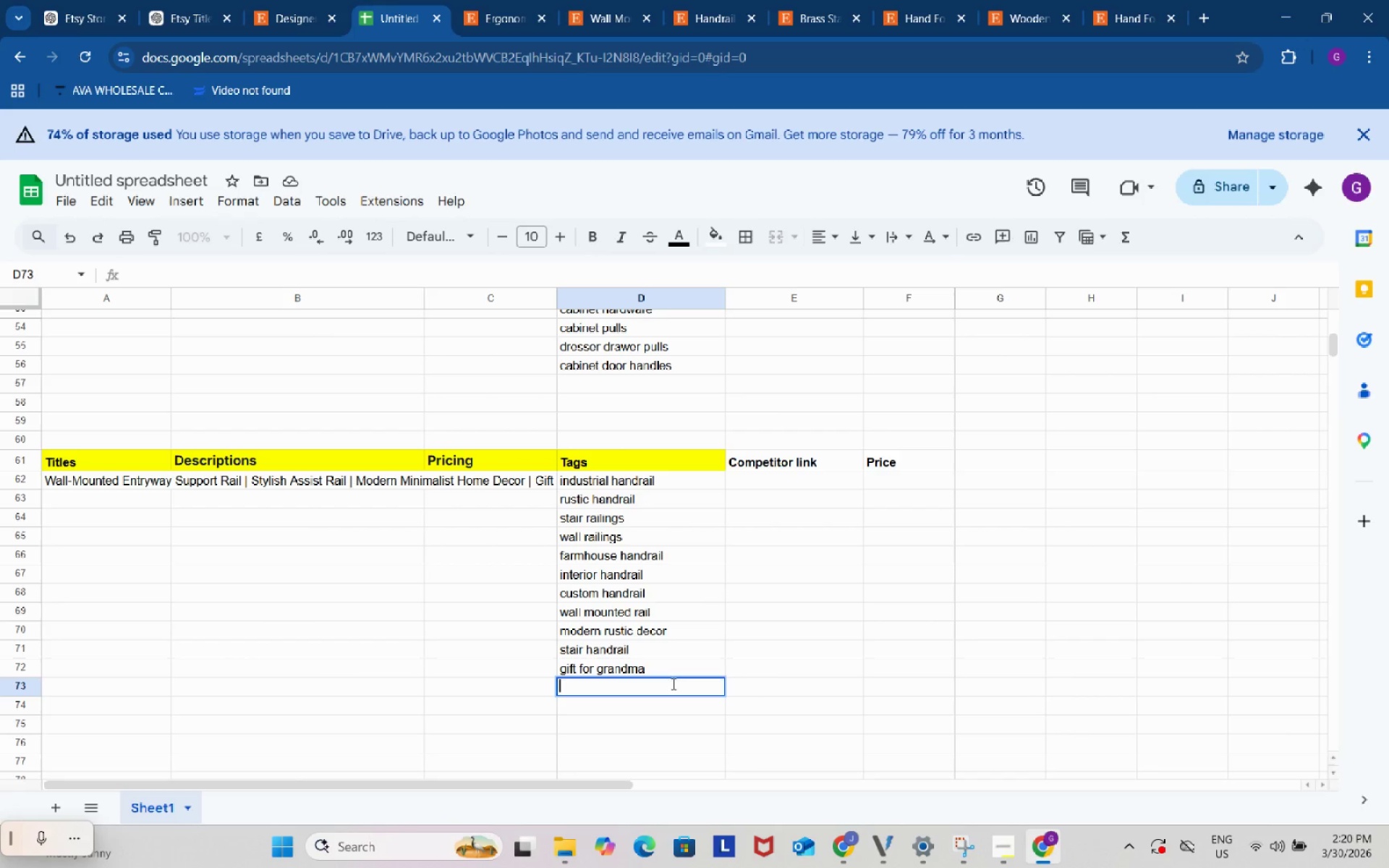 
key(Control+V)
 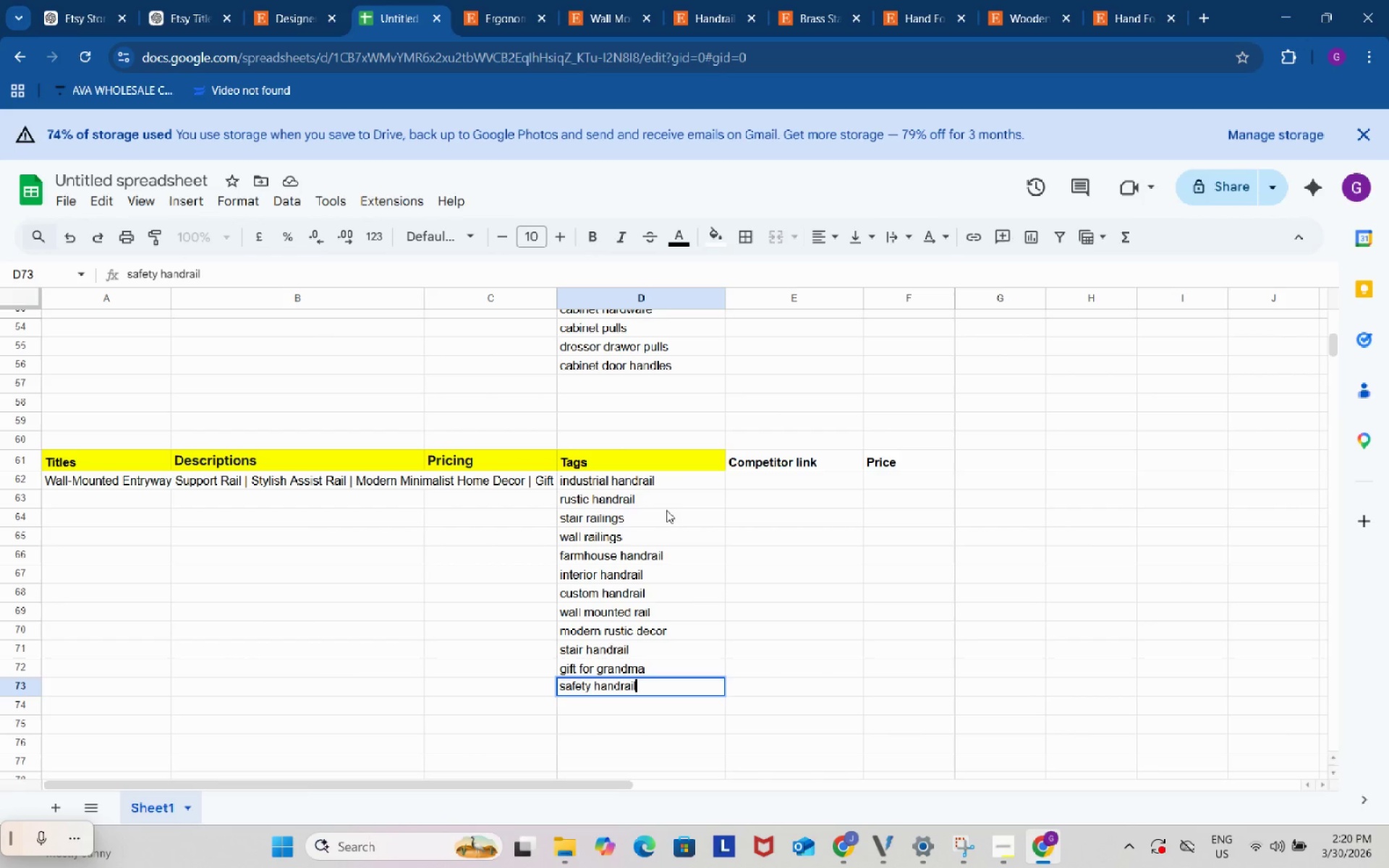 
left_click([663, 503])
 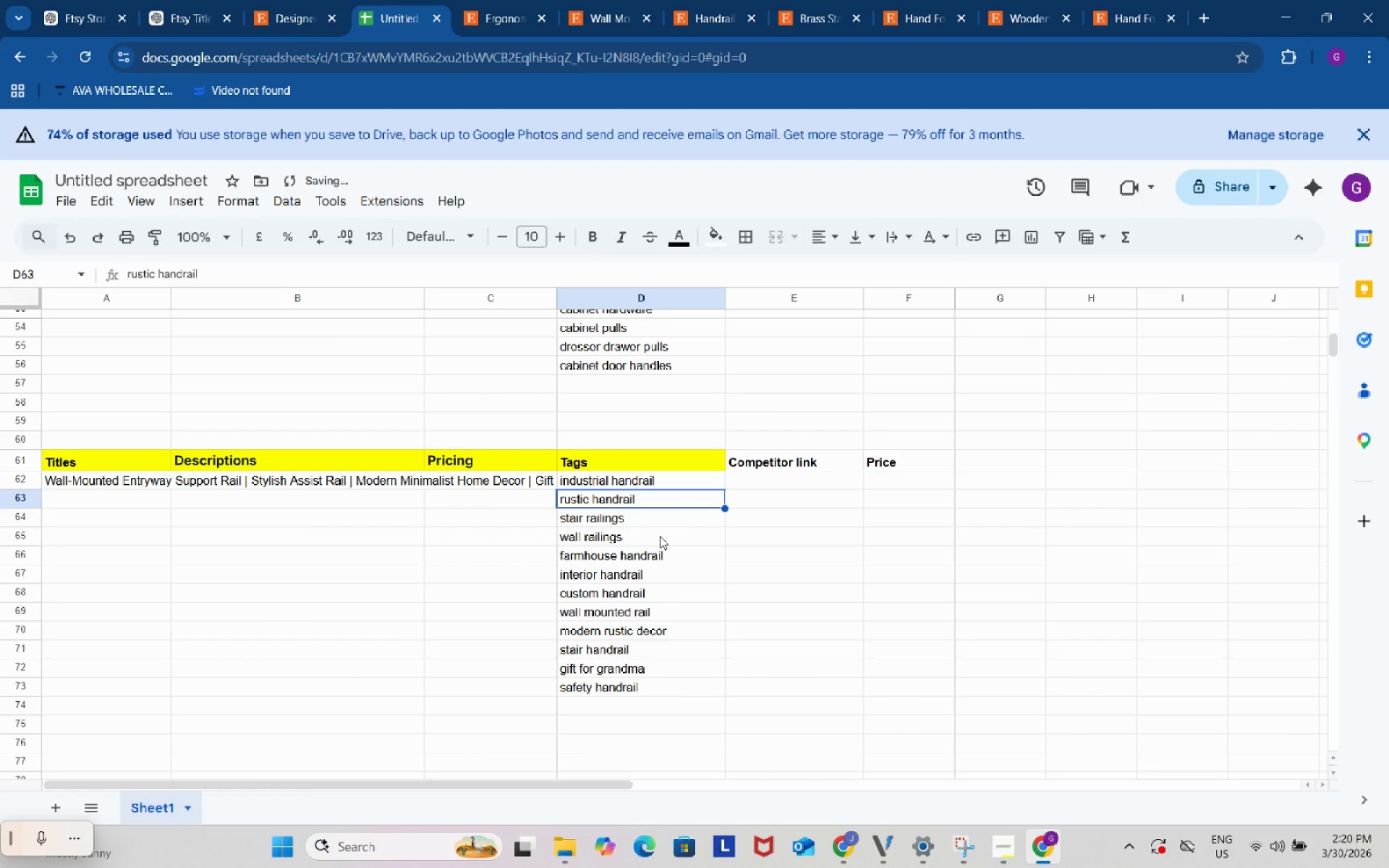 
left_click([660, 536])
 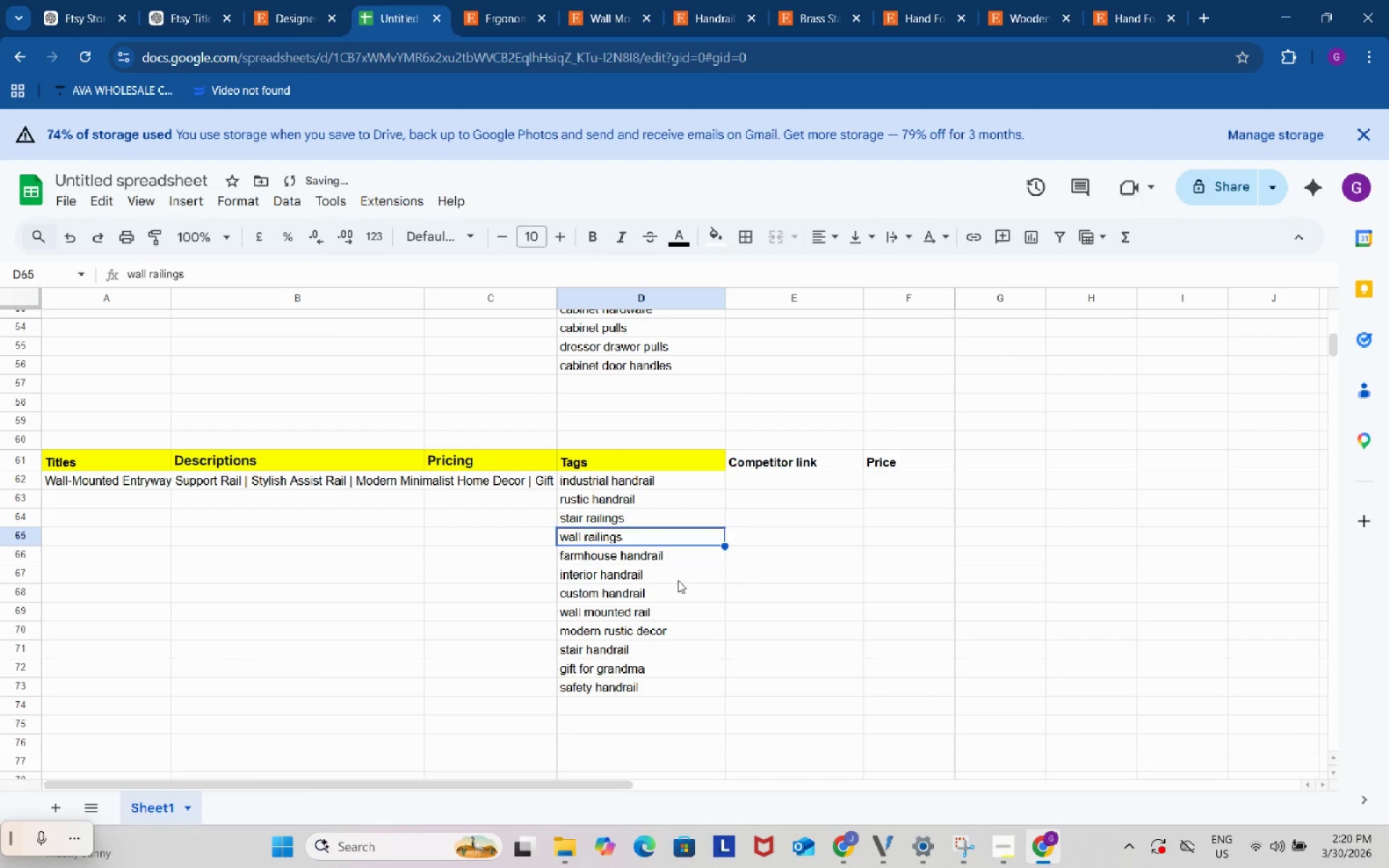 
left_click([678, 580])
 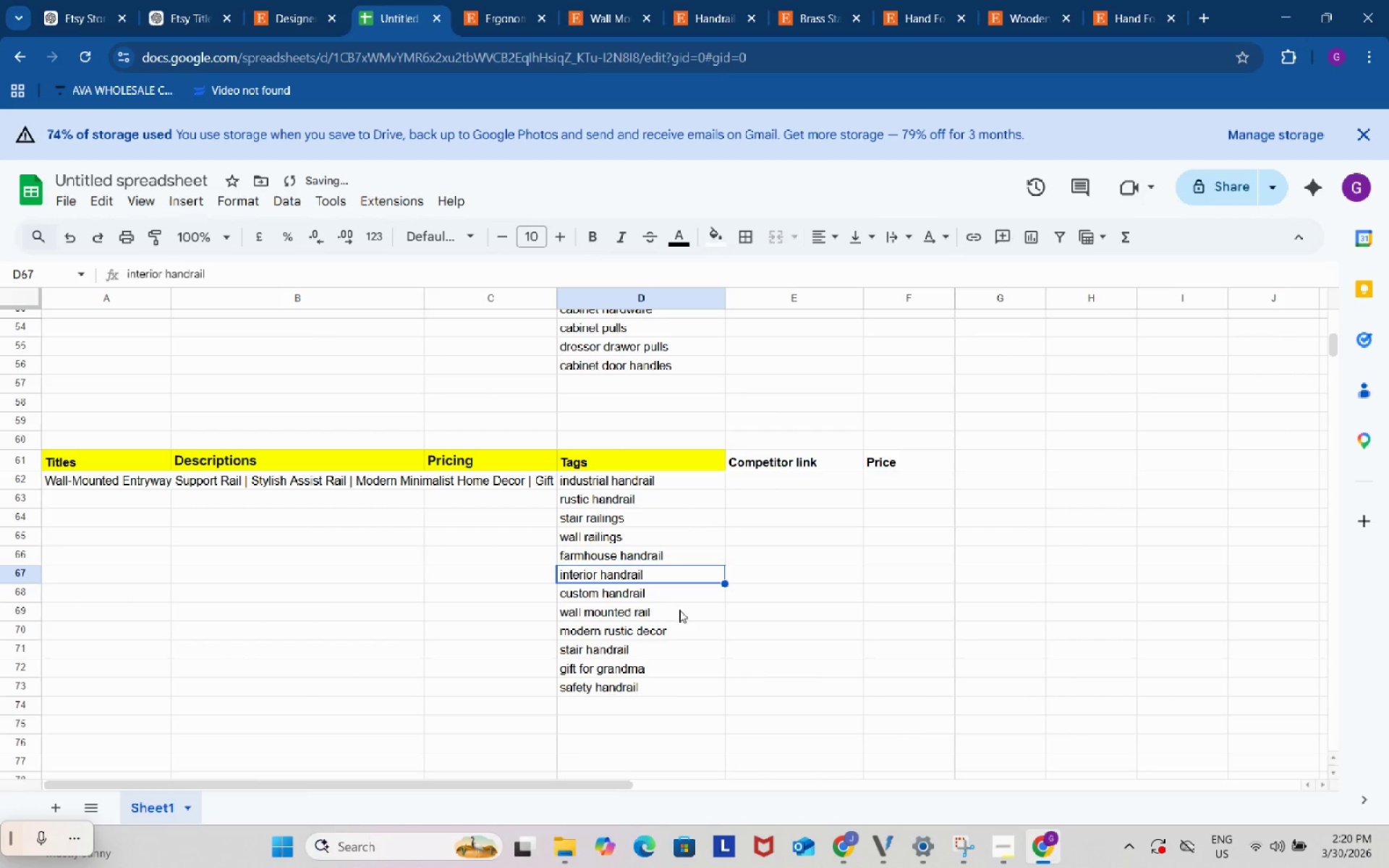 
left_click([679, 610])
 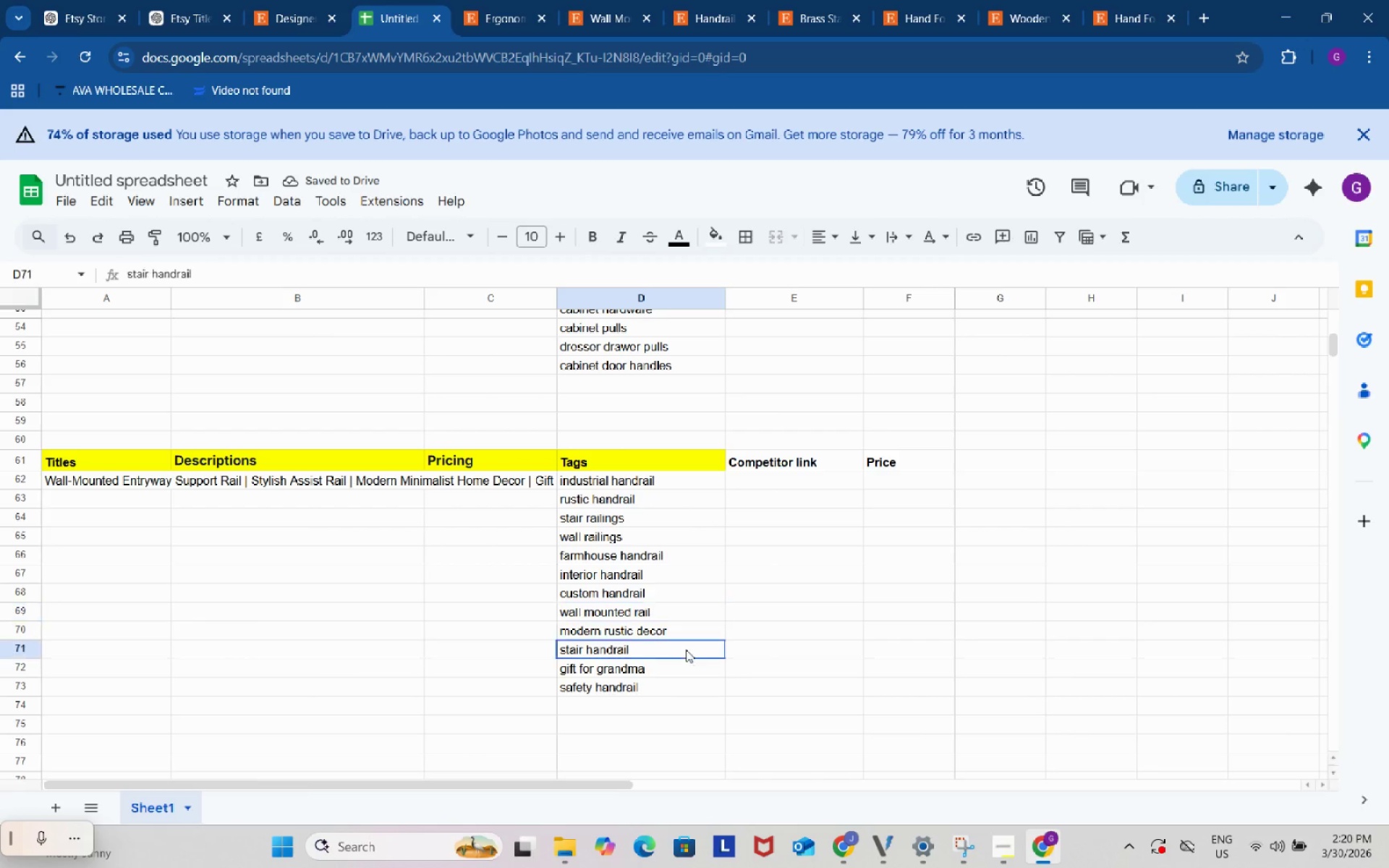 
left_click([686, 650])
 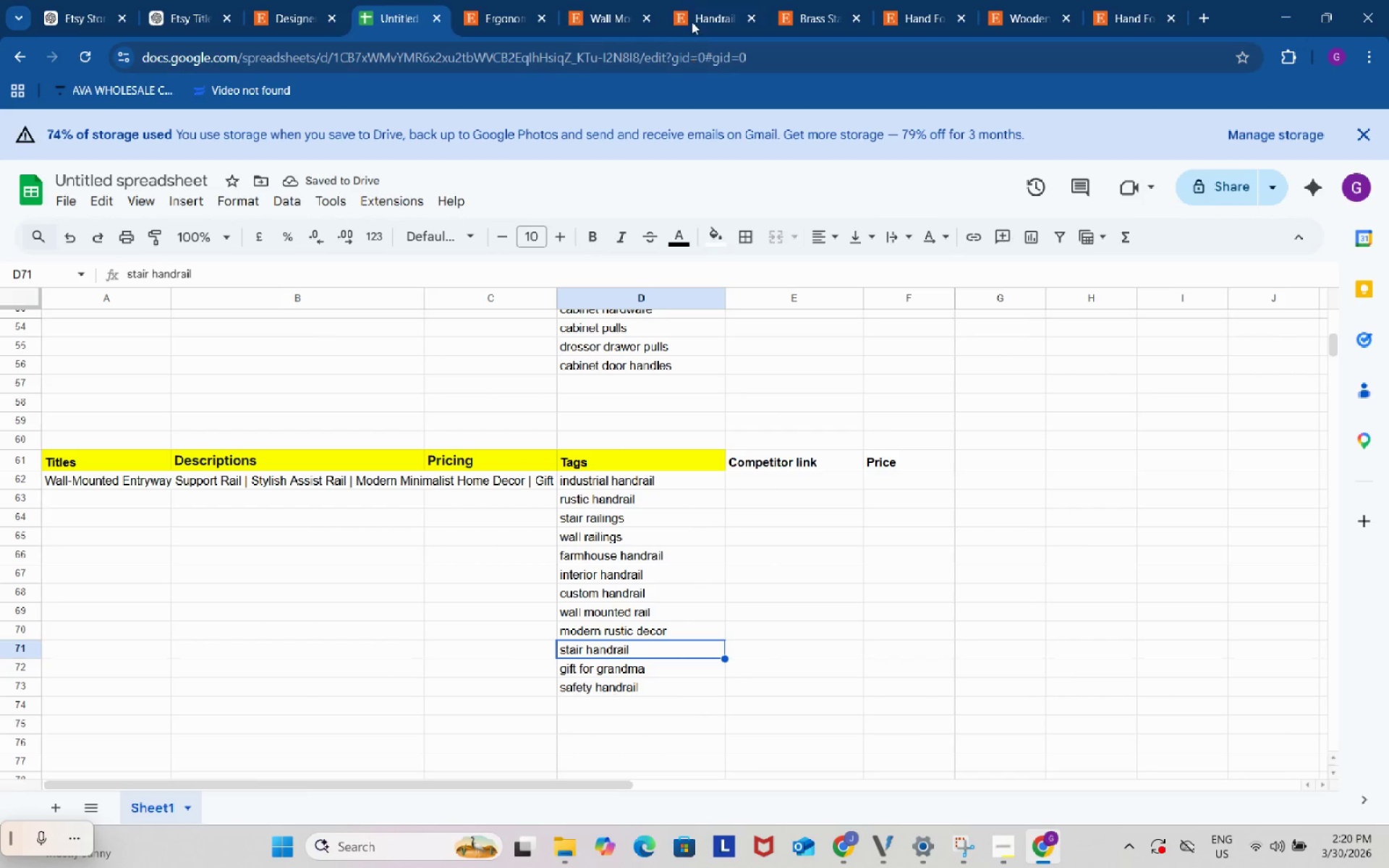 
left_click([643, 0])
 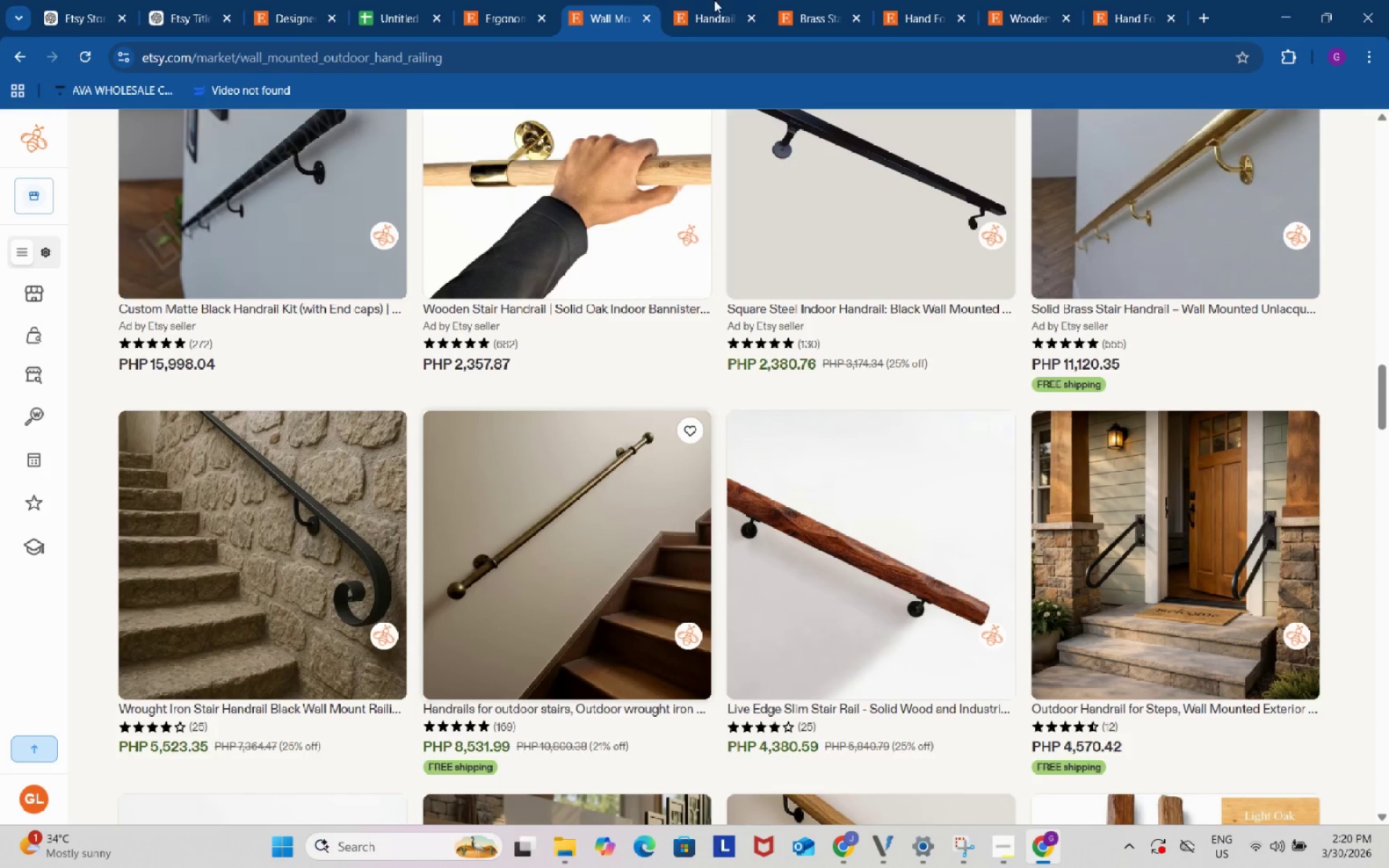 
left_click([742, 0])
 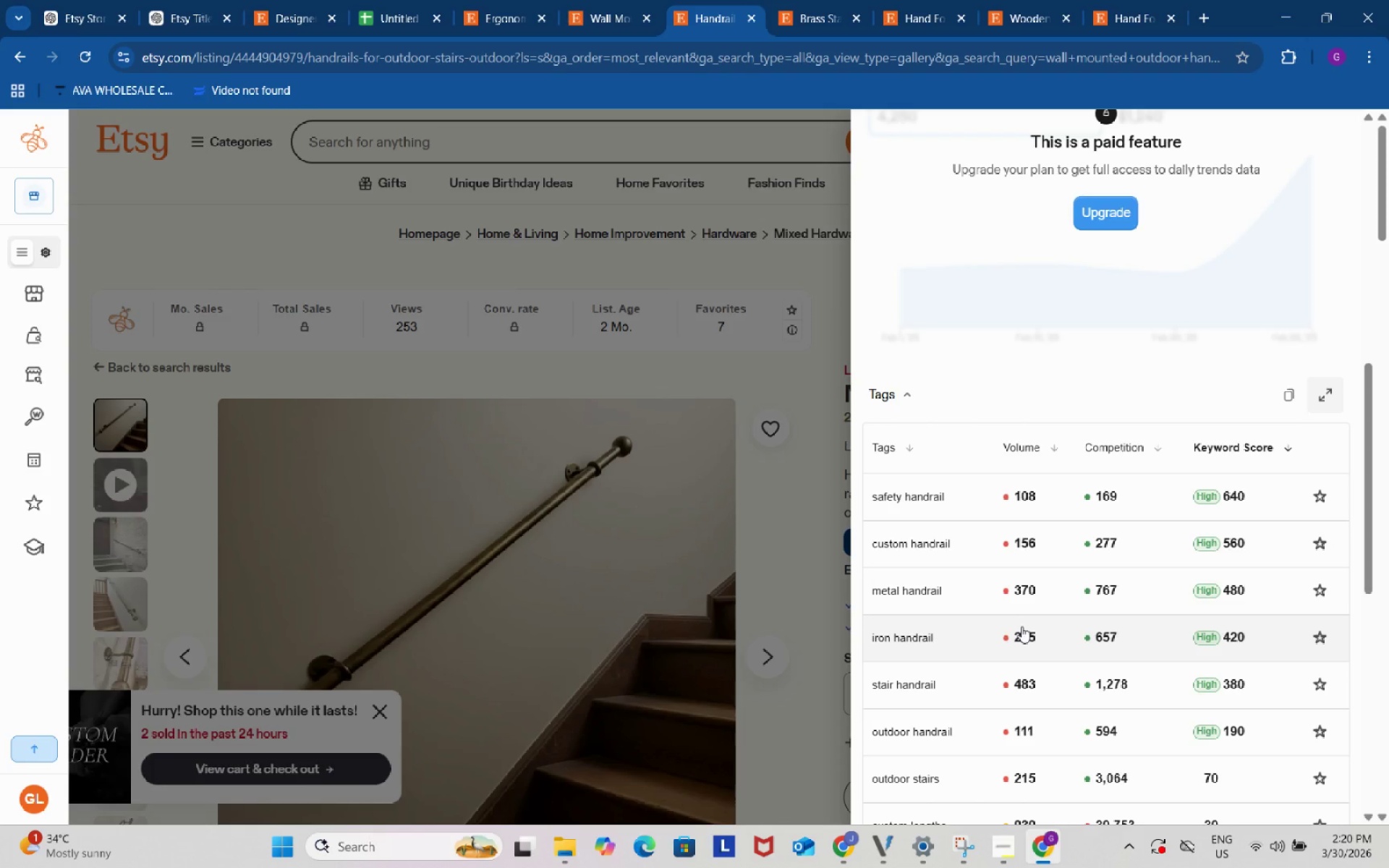 
scroll: coordinate [956, 740], scroll_direction: down, amount: 3.0
 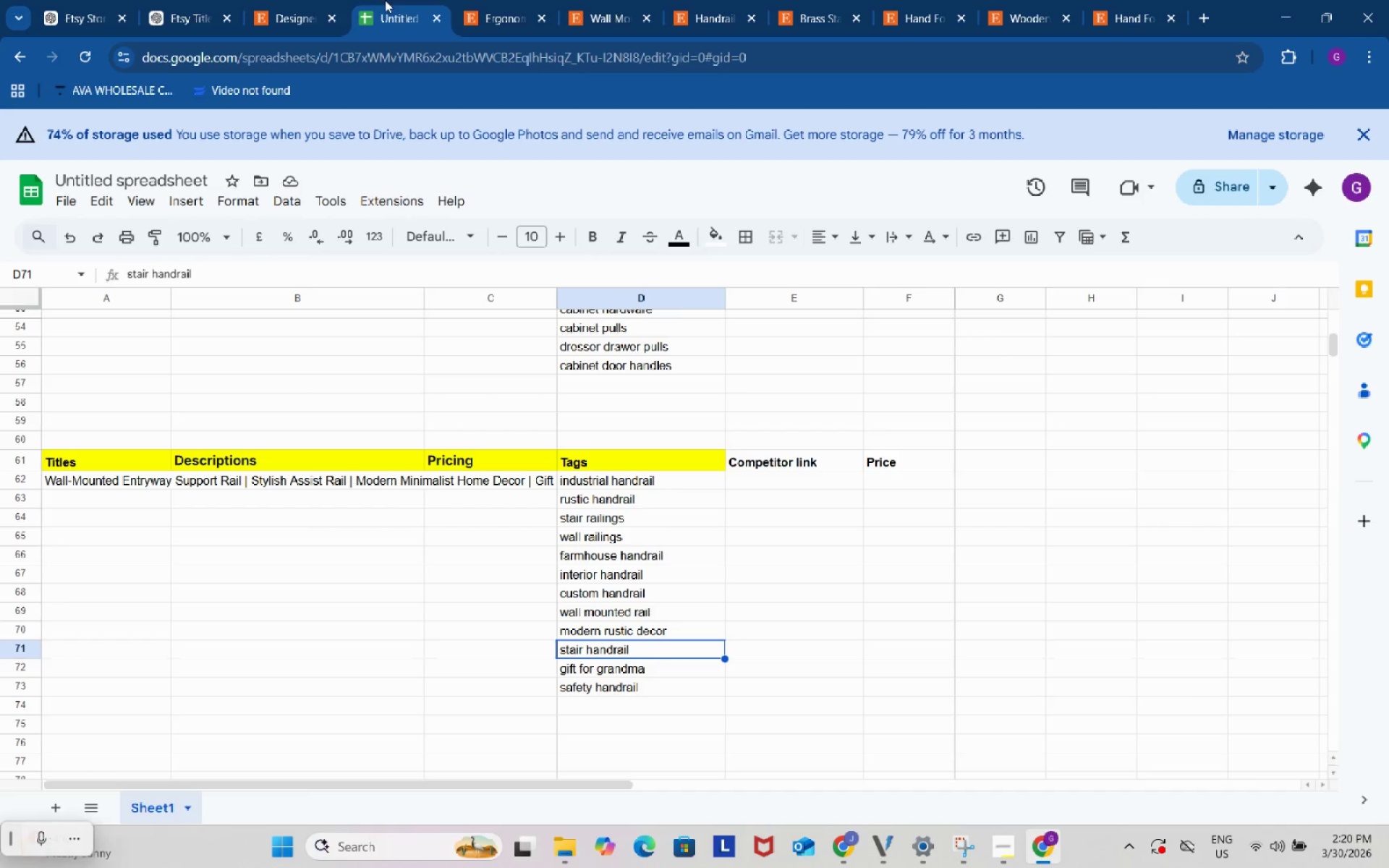 
wait(6.31)
 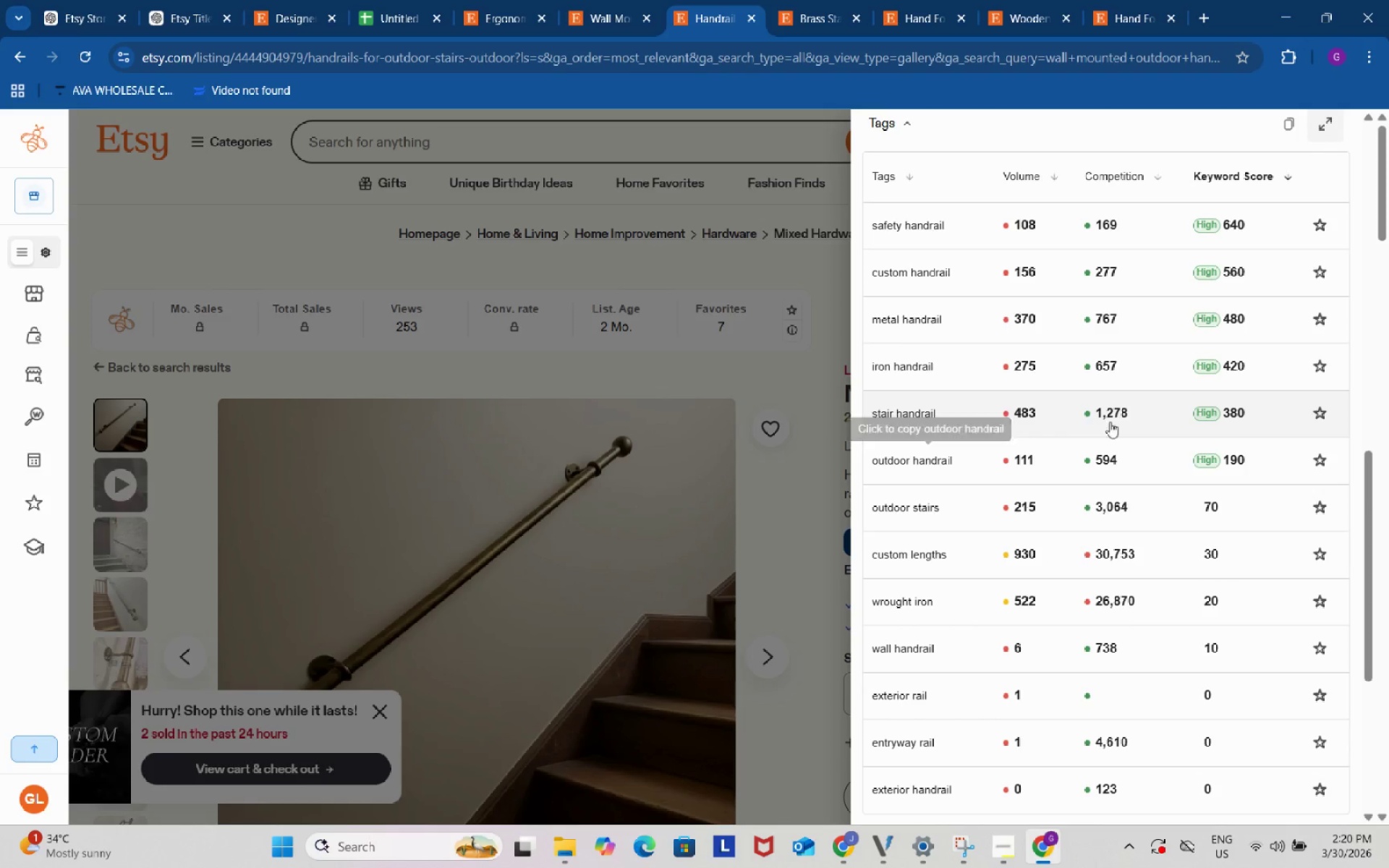 
left_click([673, 707])
 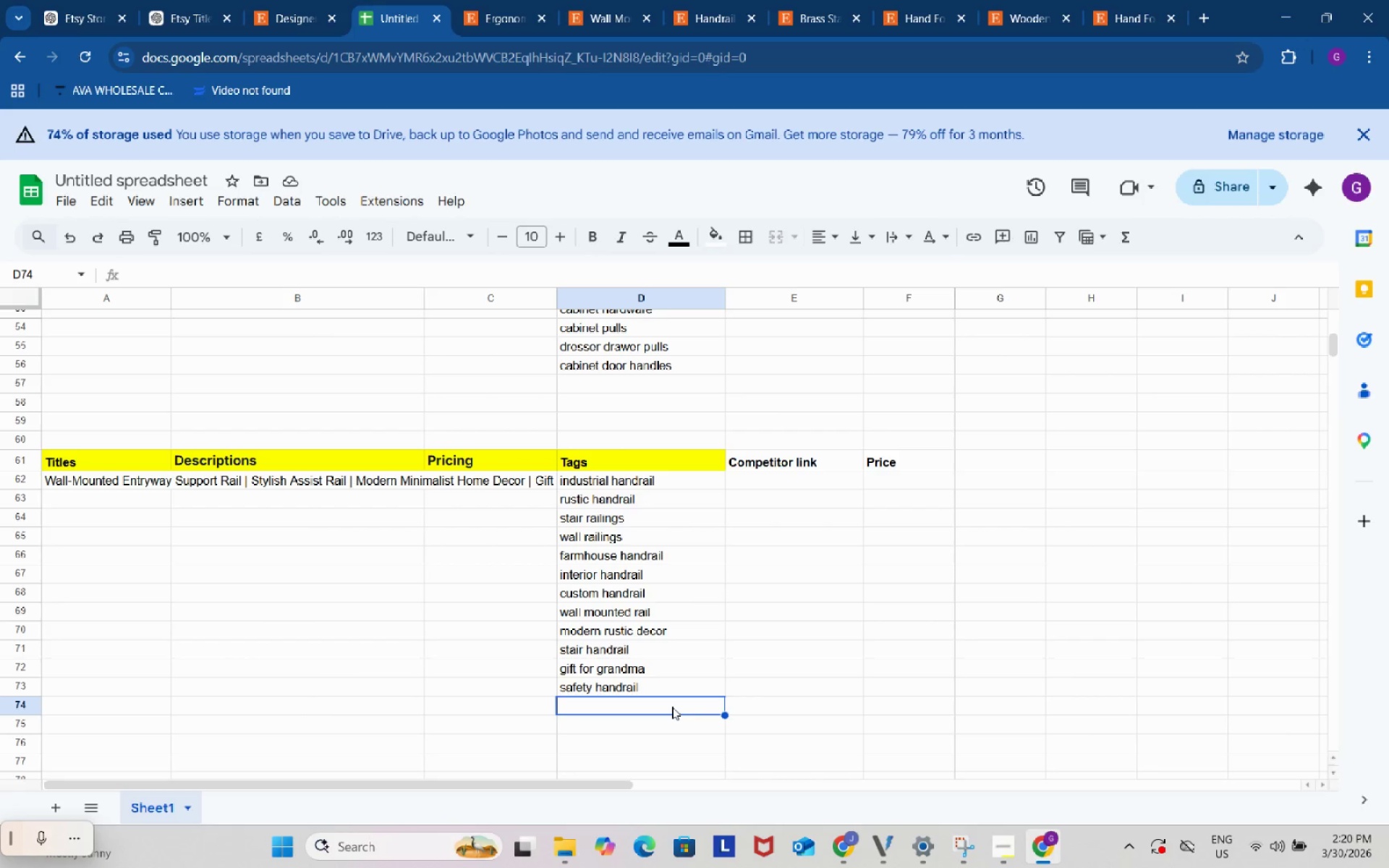 
key(Control+ControlLeft)
 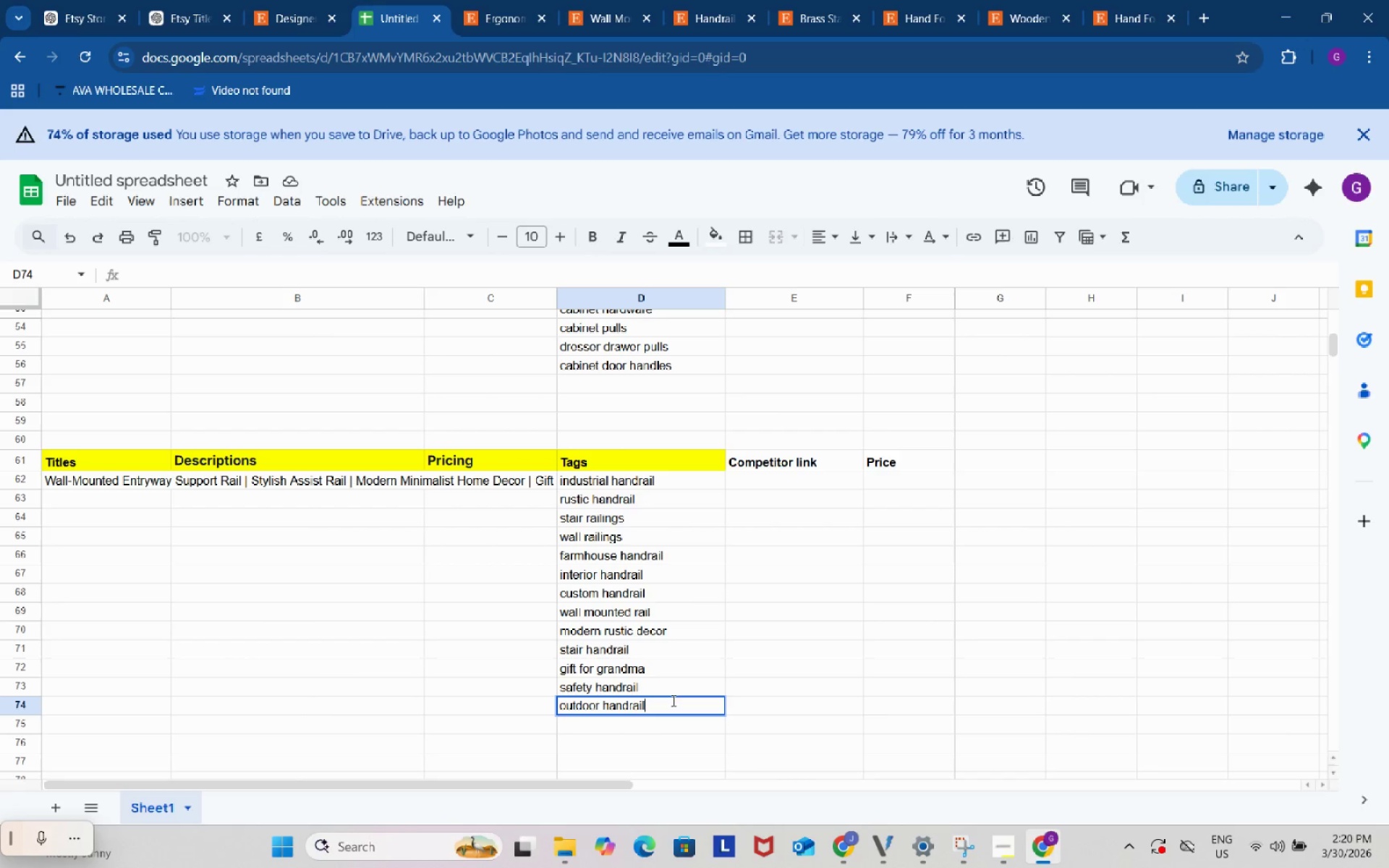 
key(Control+V)
 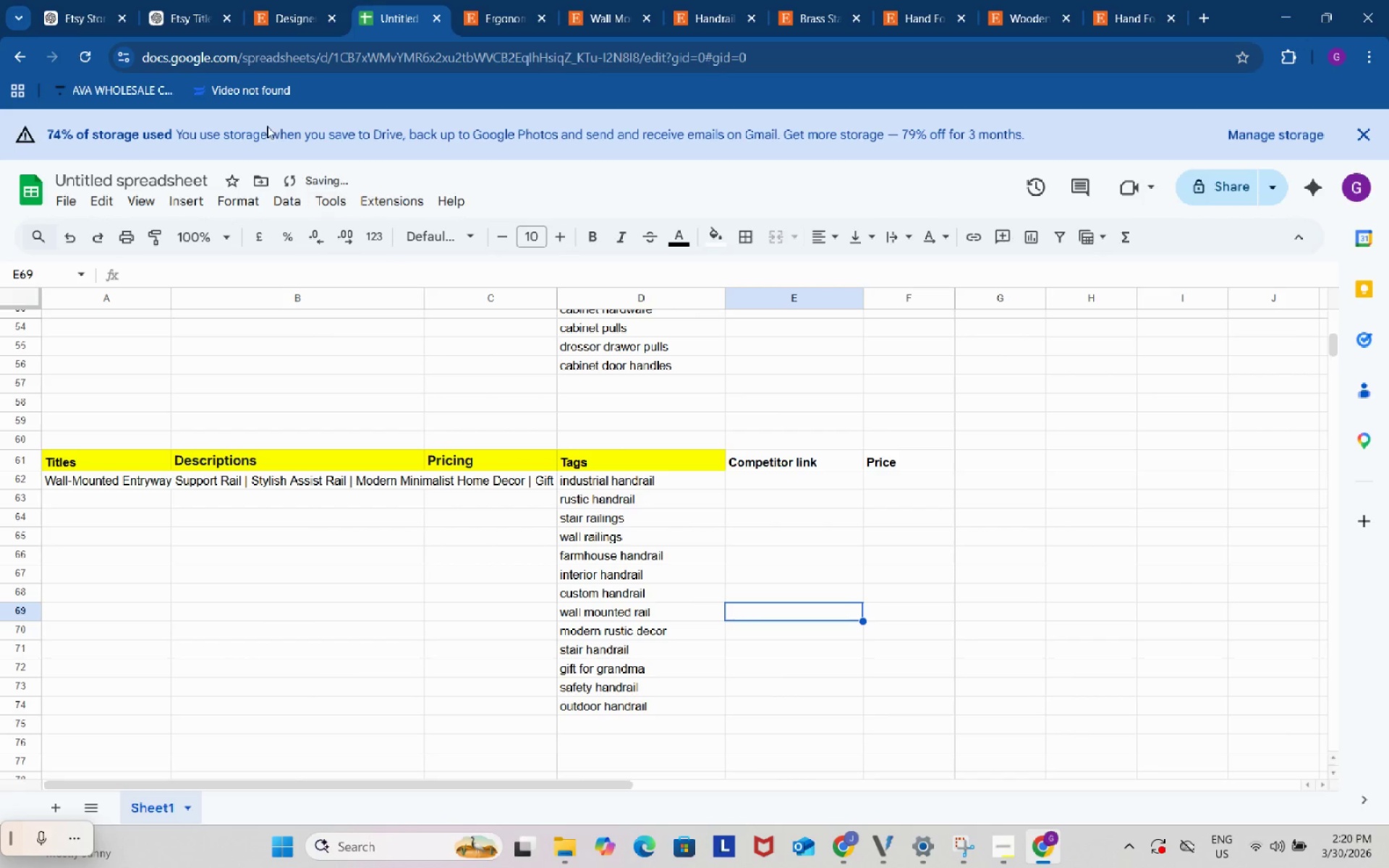 
left_click([196, 0])
 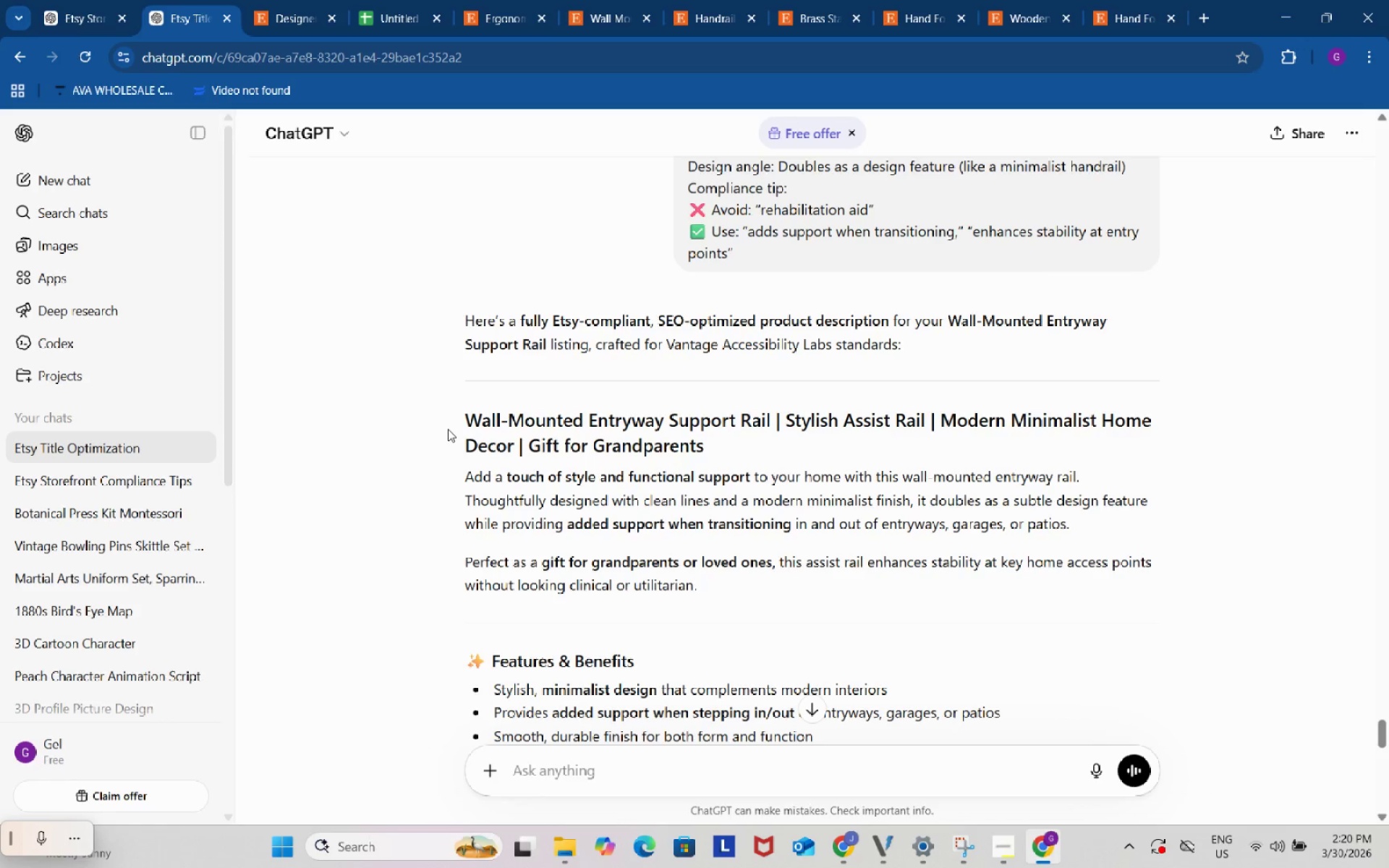 
left_click_drag(start_coordinate=[449, 417], to_coordinate=[991, 542])
 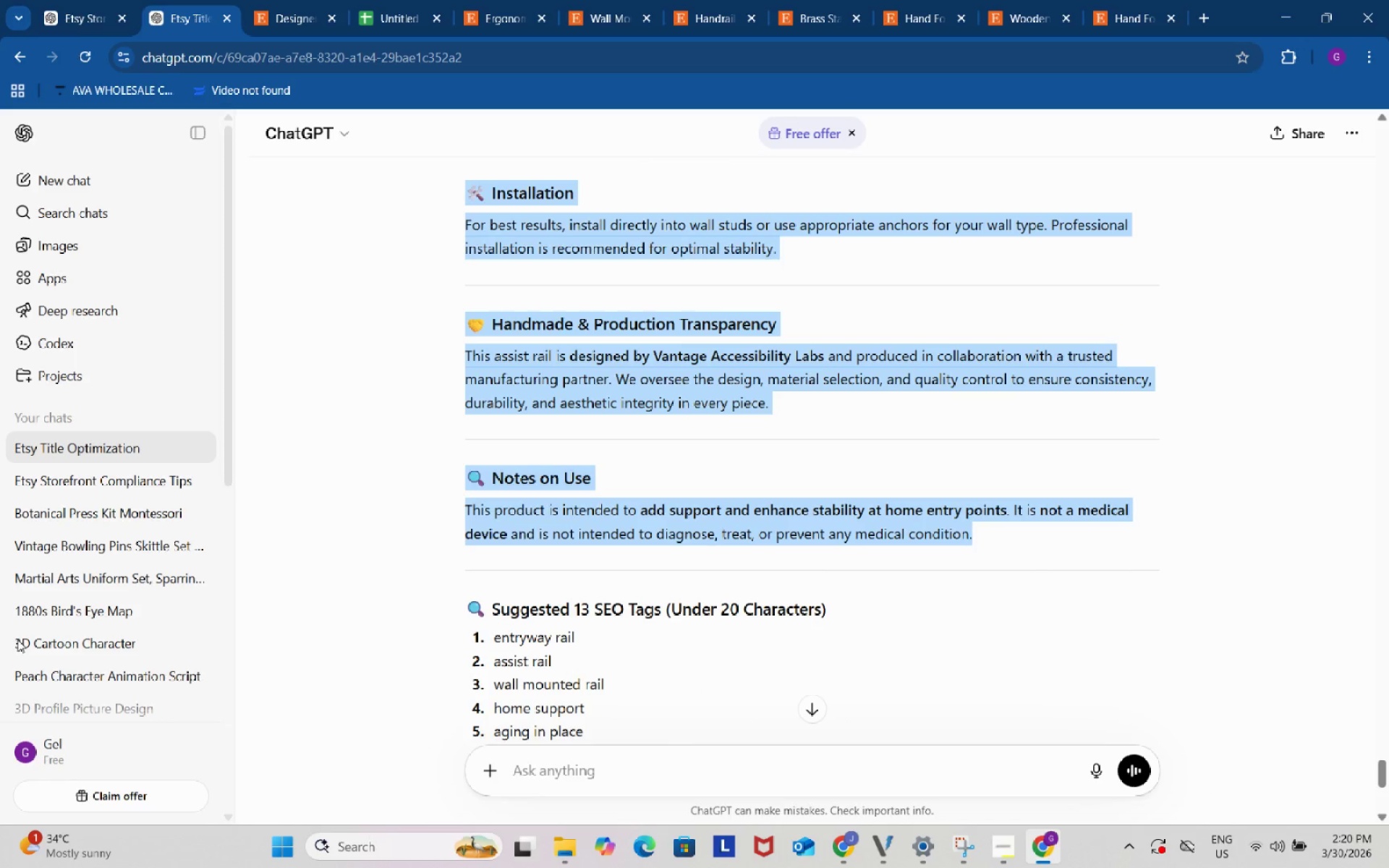 
scroll: coordinate [753, 560], scroll_direction: down, amount: 9.0
 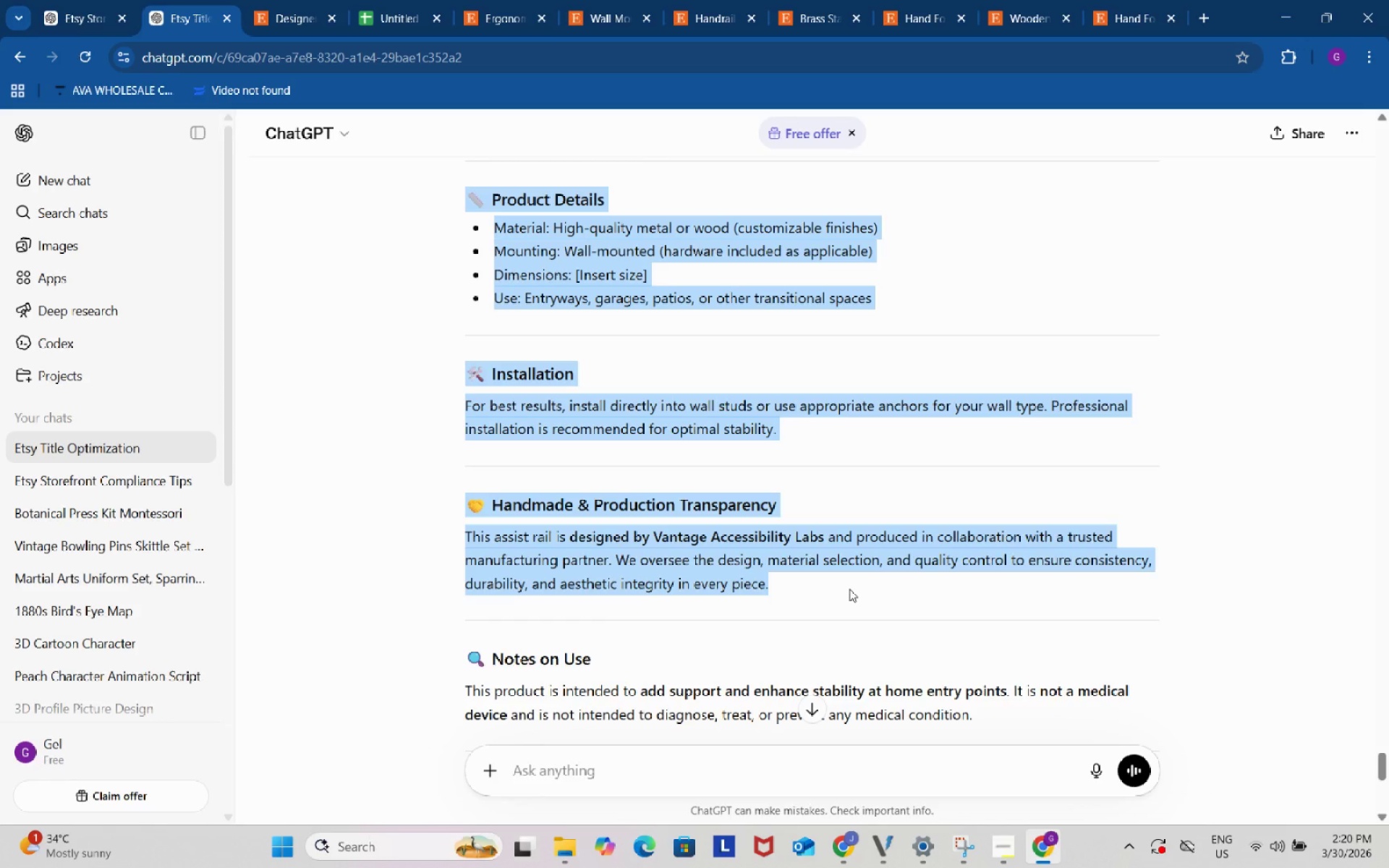 
scroll: coordinate [830, 613], scroll_direction: down, amount: 2.0
 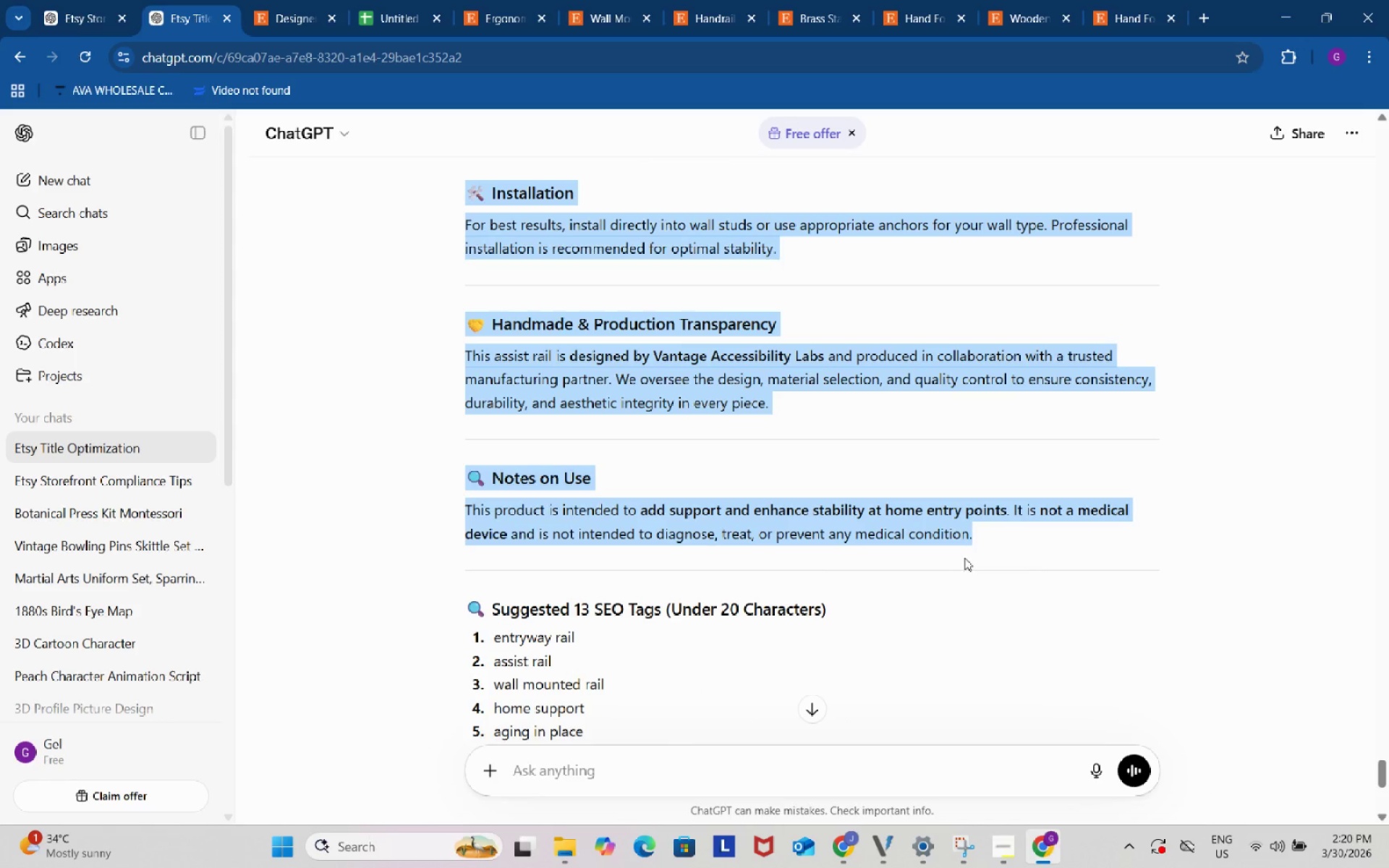 
key(Control+ControlLeft)
 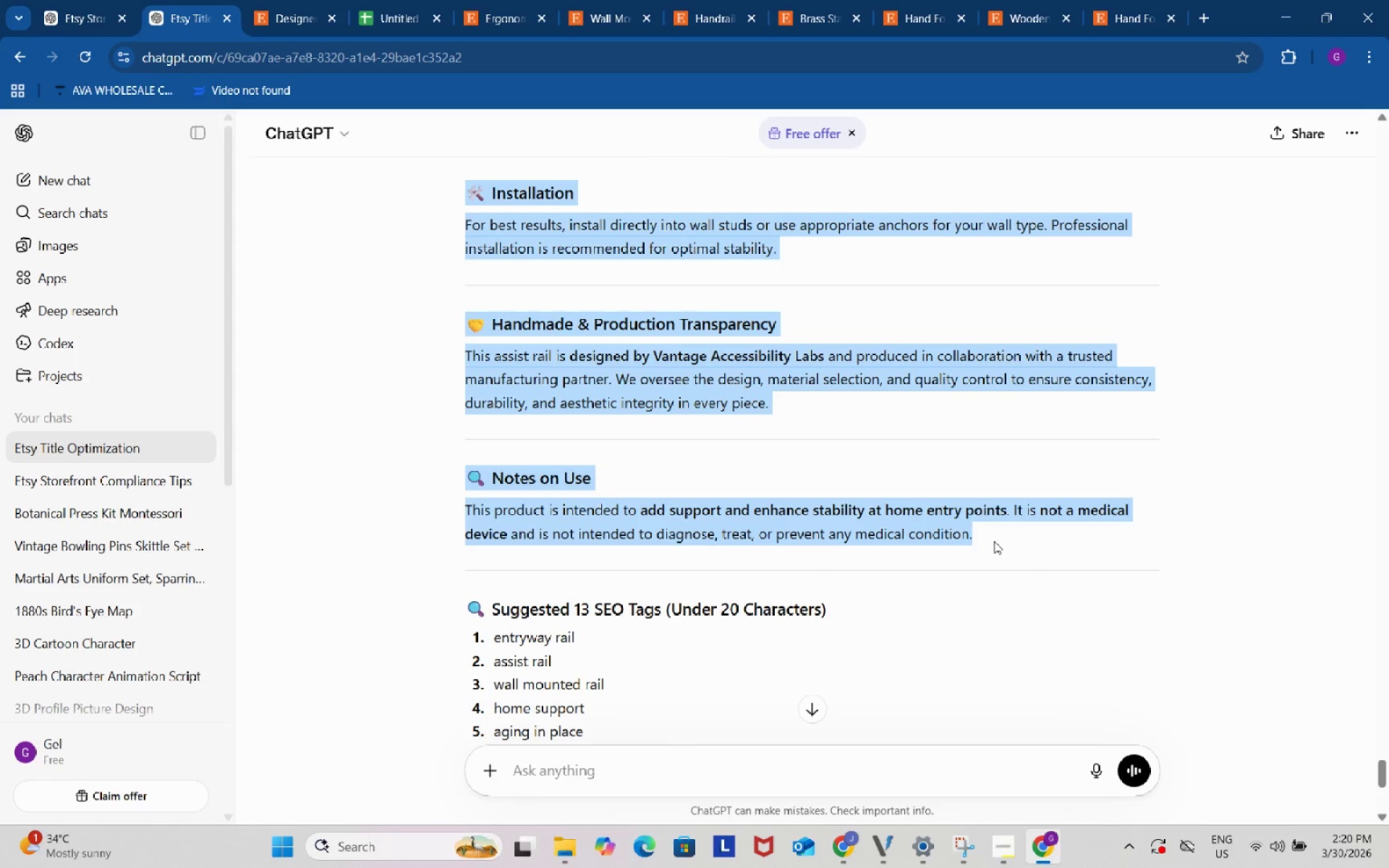 
key(Control+C)
 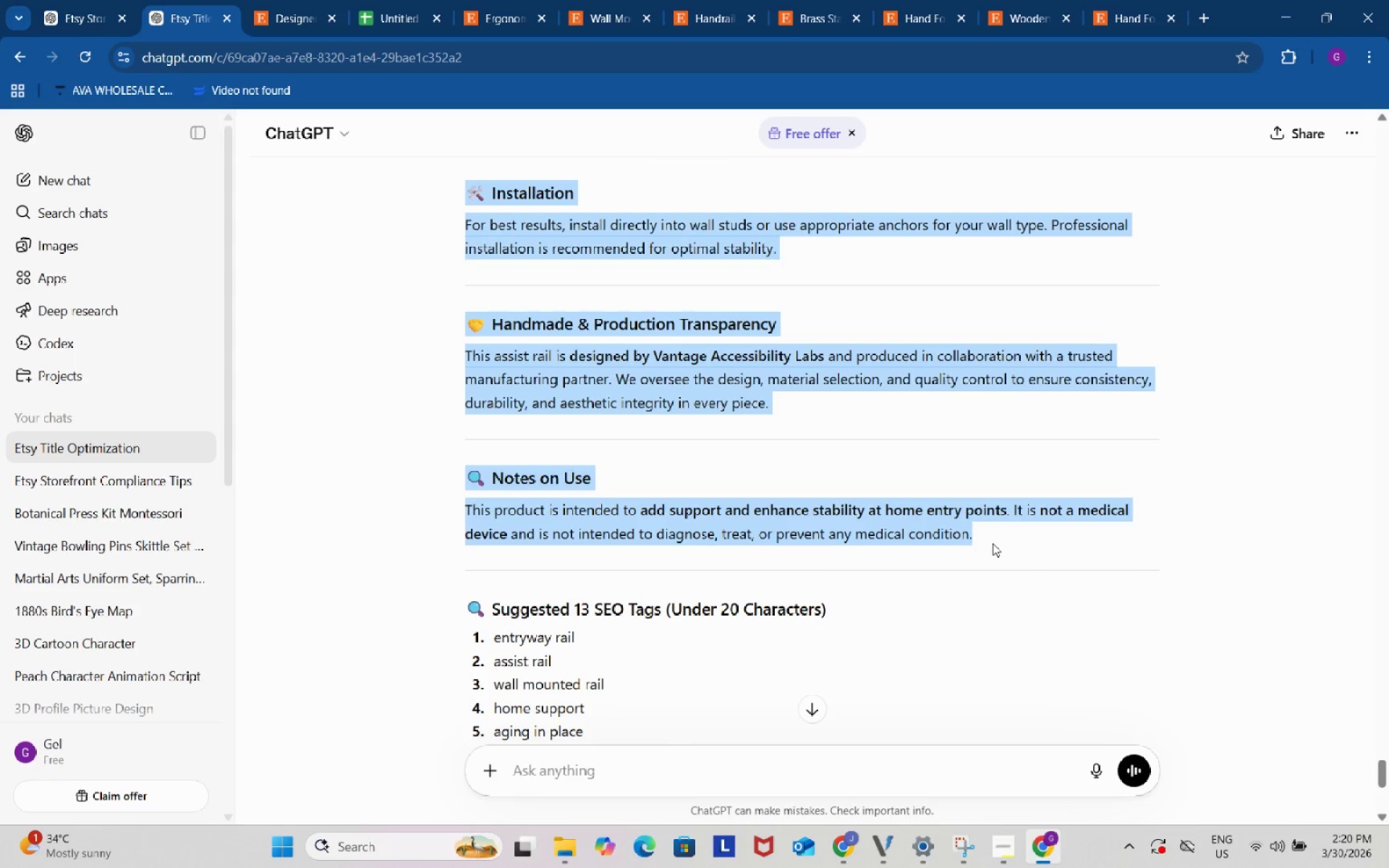 
key(Control+C)
 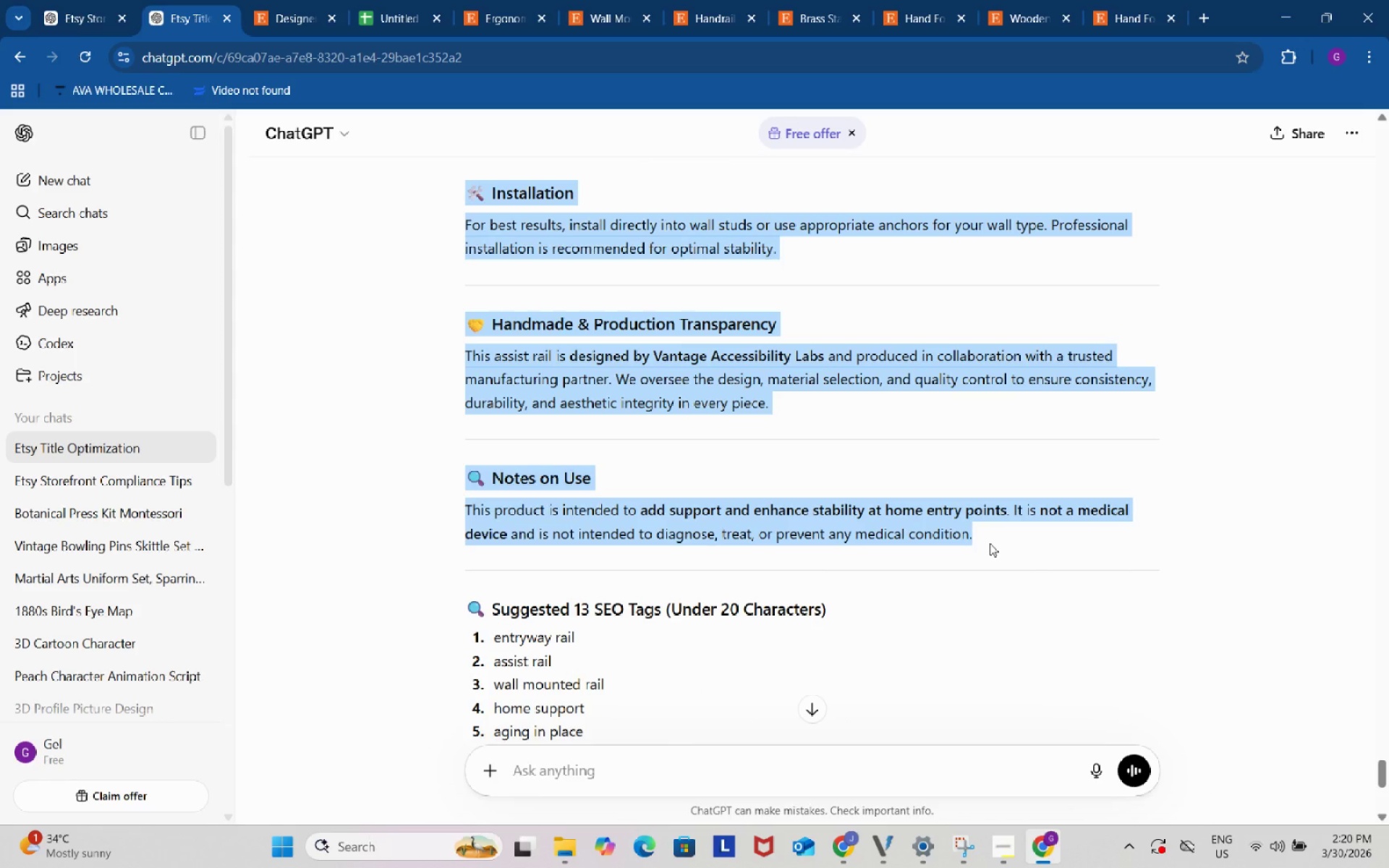 
key(Control+ControlLeft)
 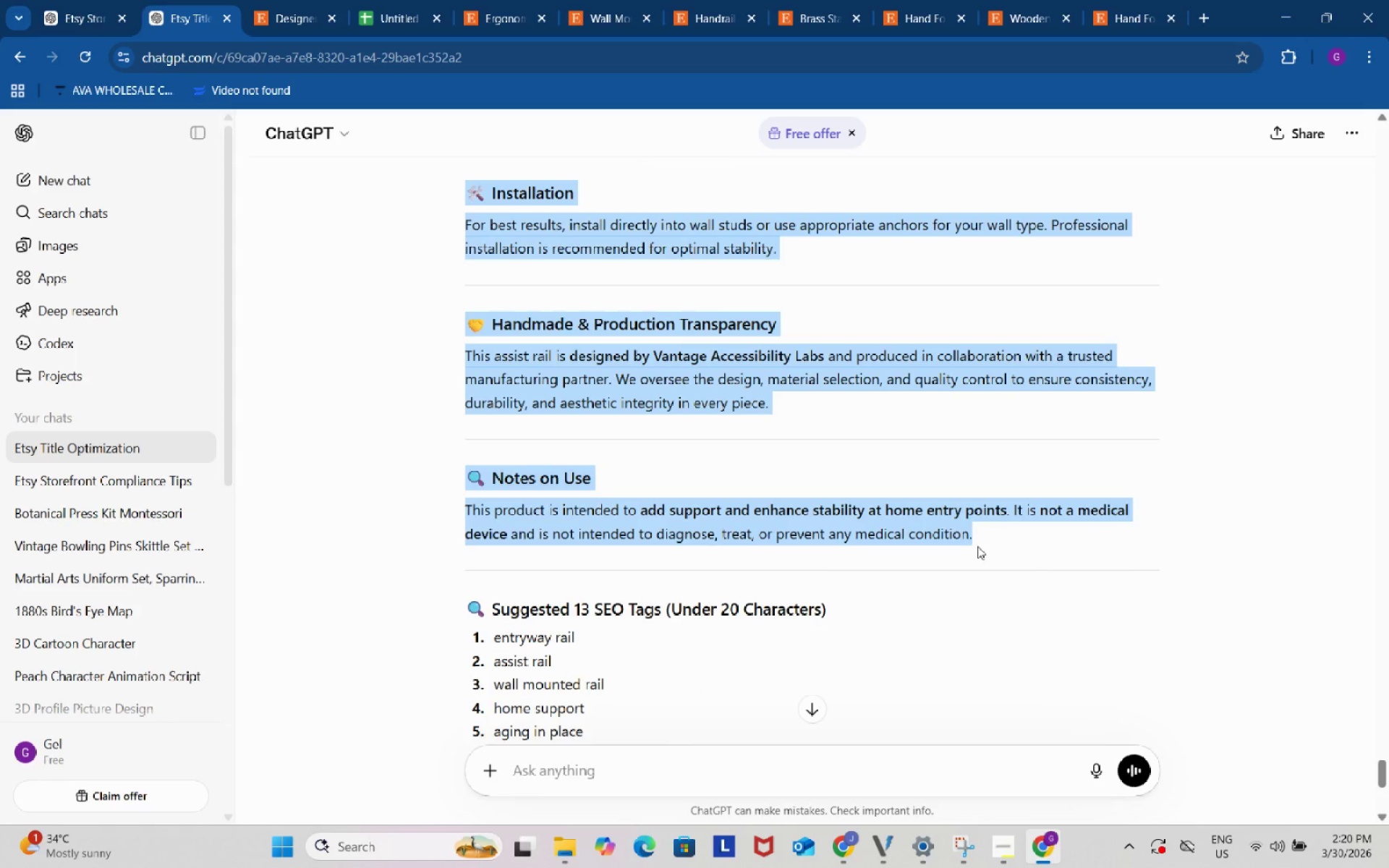 
key(Control+C)
 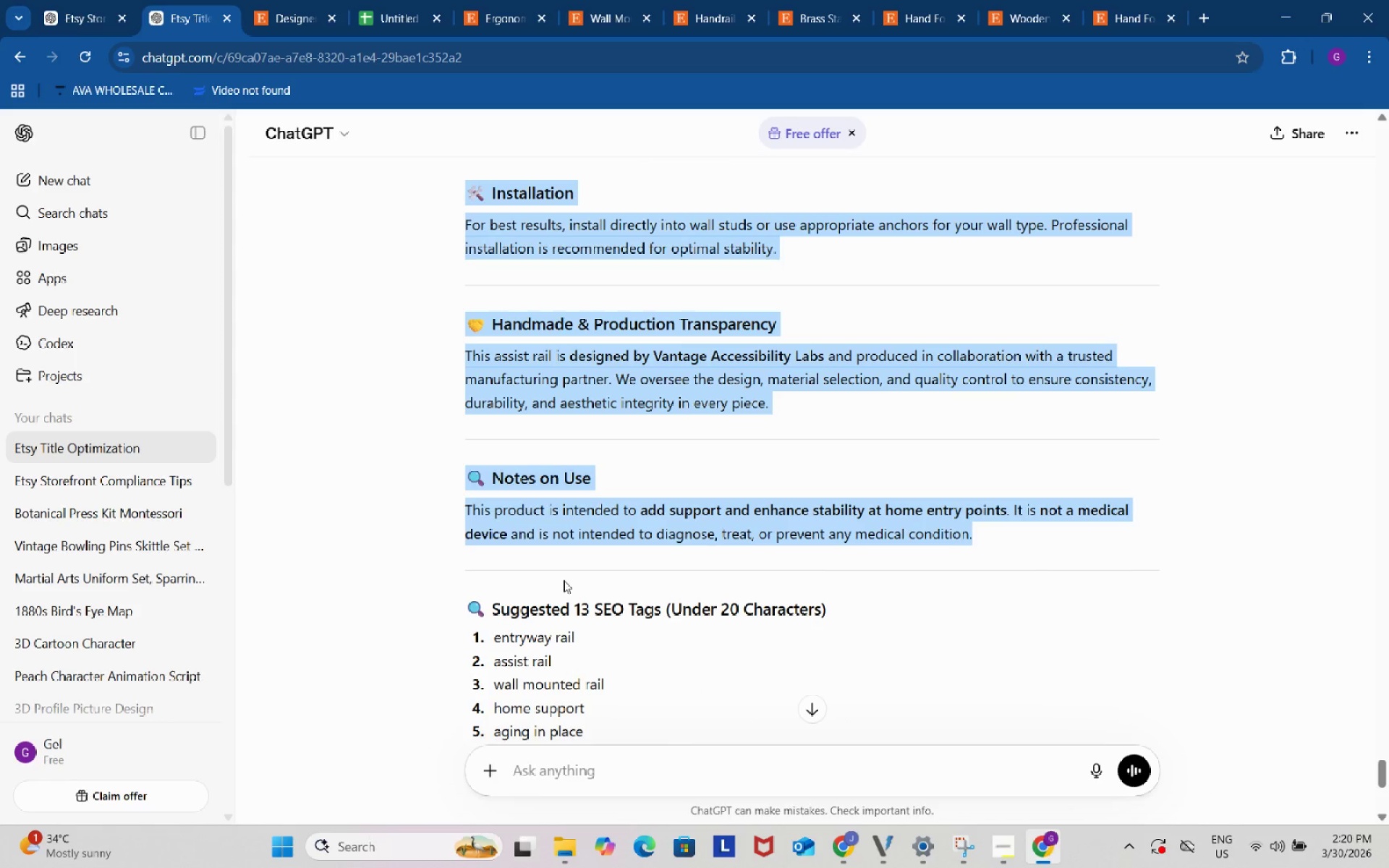 
key(Control+C)
 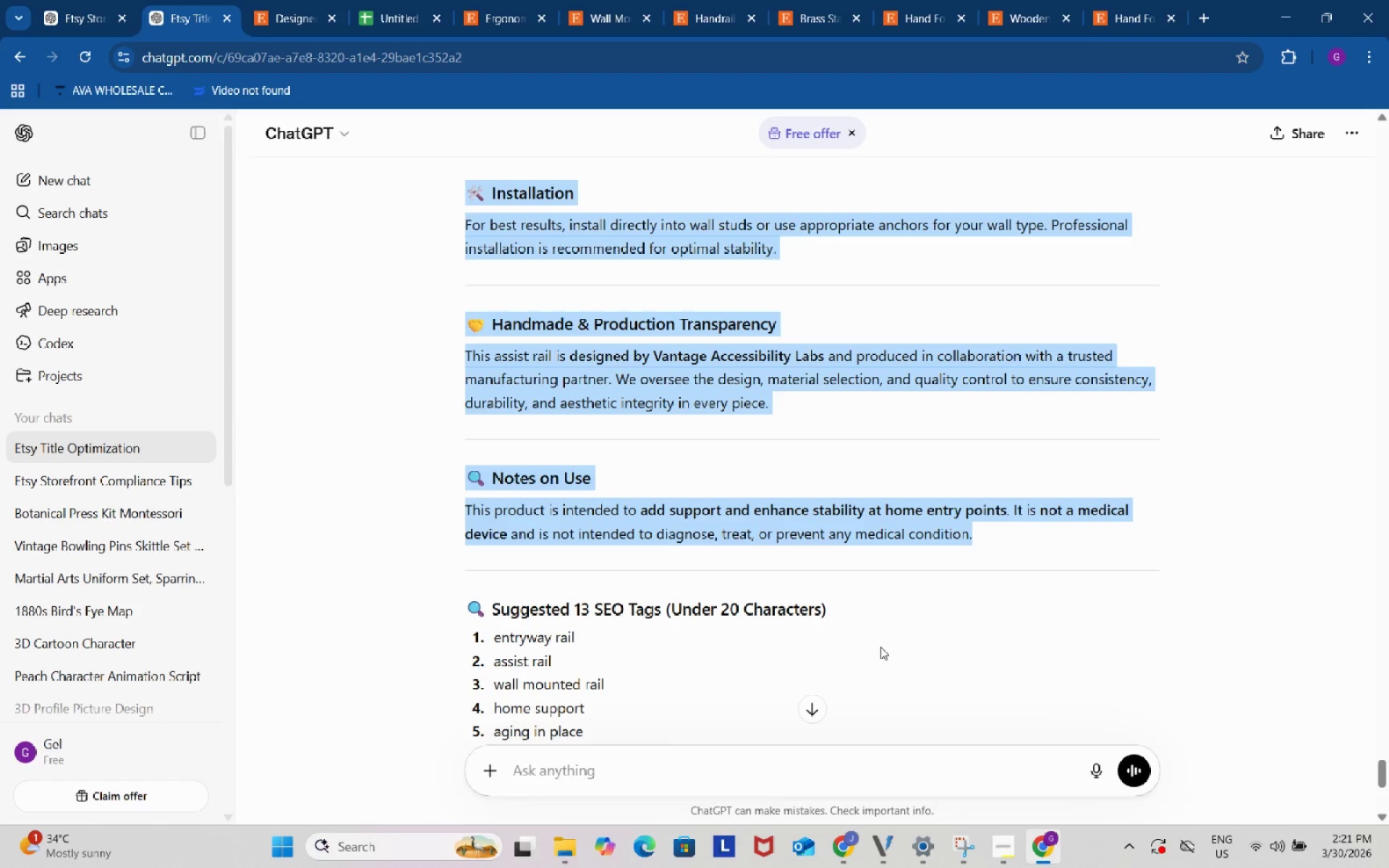 
wait(10.53)
 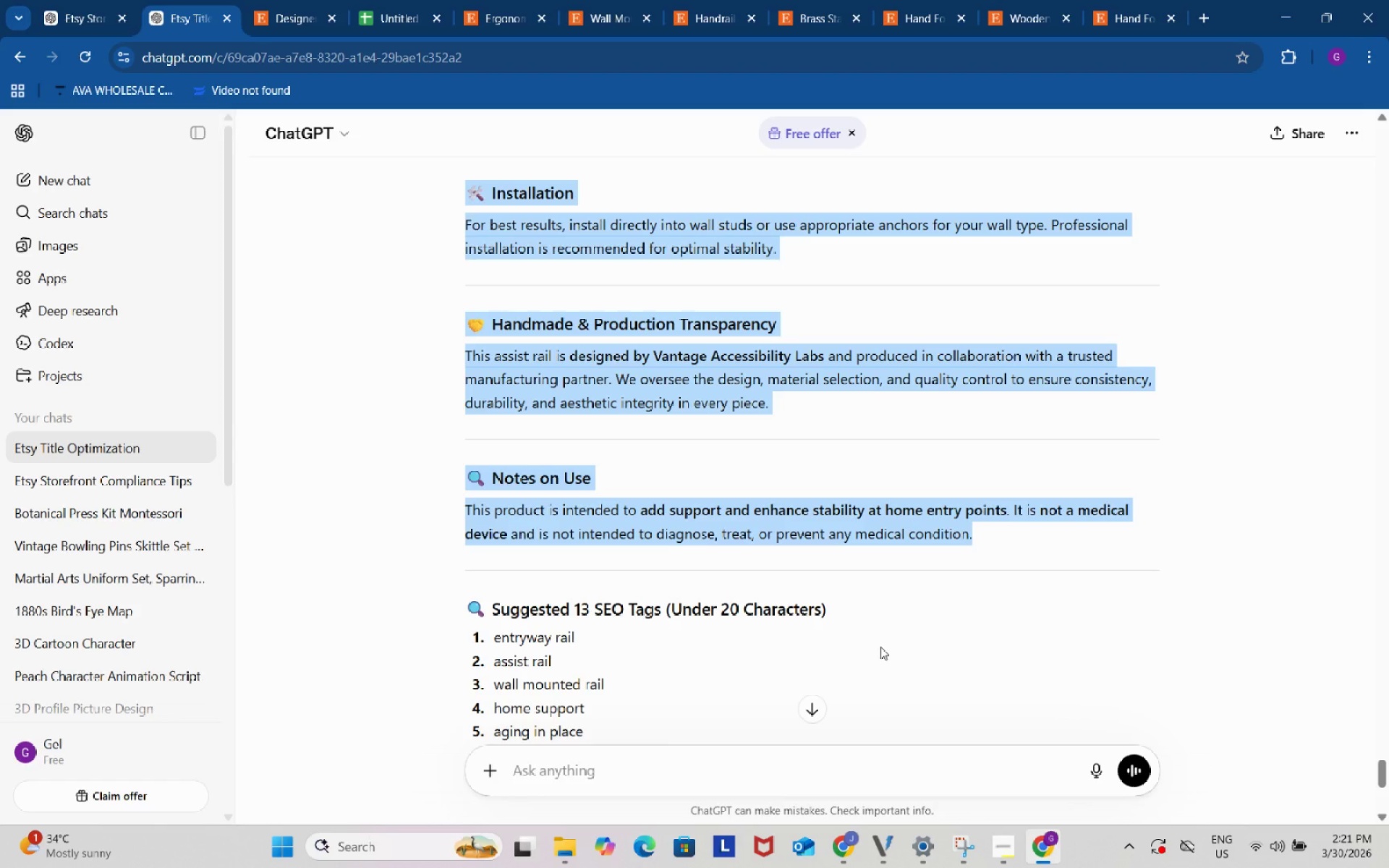 
scroll: coordinate [878, 639], scroll_direction: up, amount: 11.0
 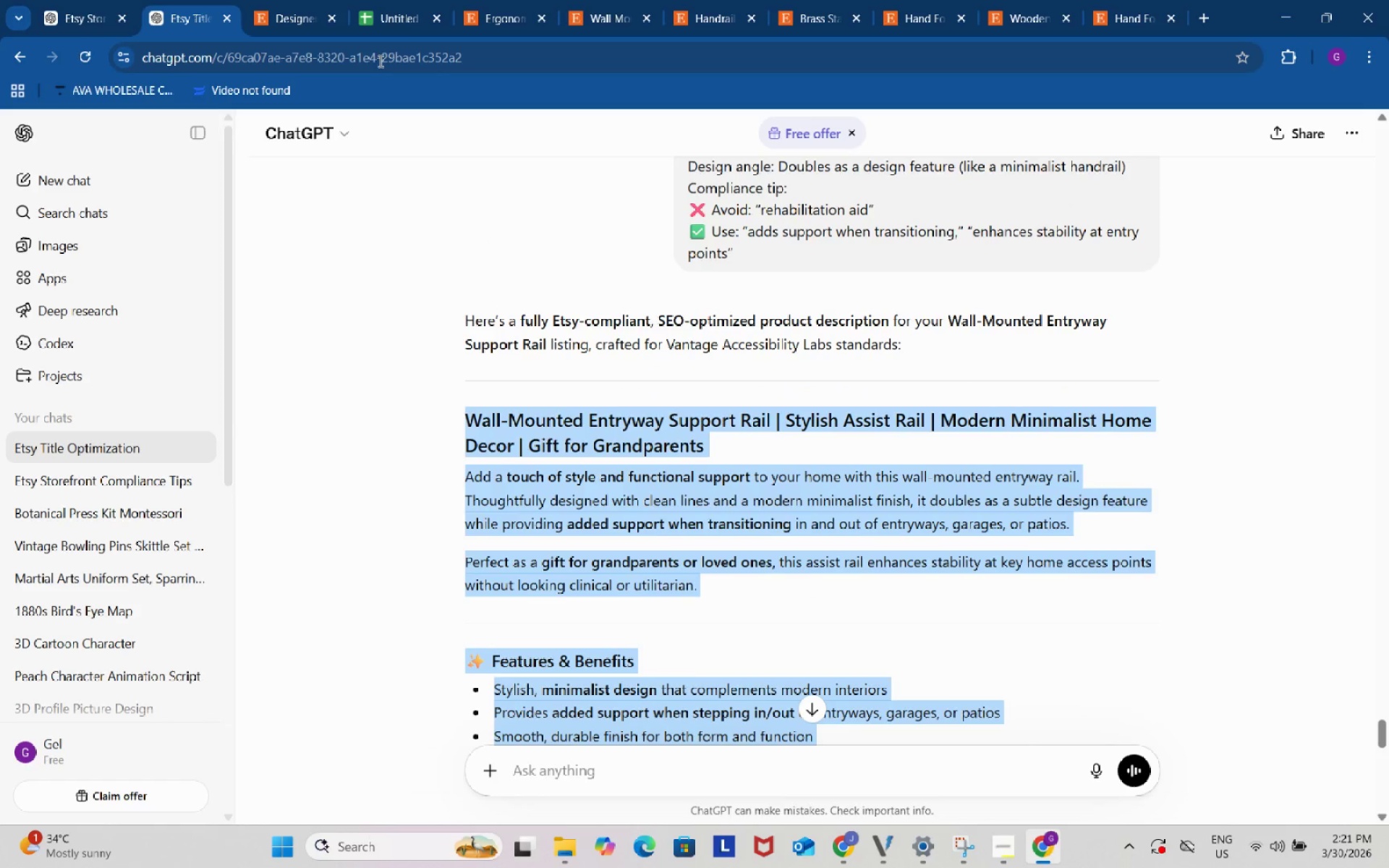 
left_click([416, 0])
 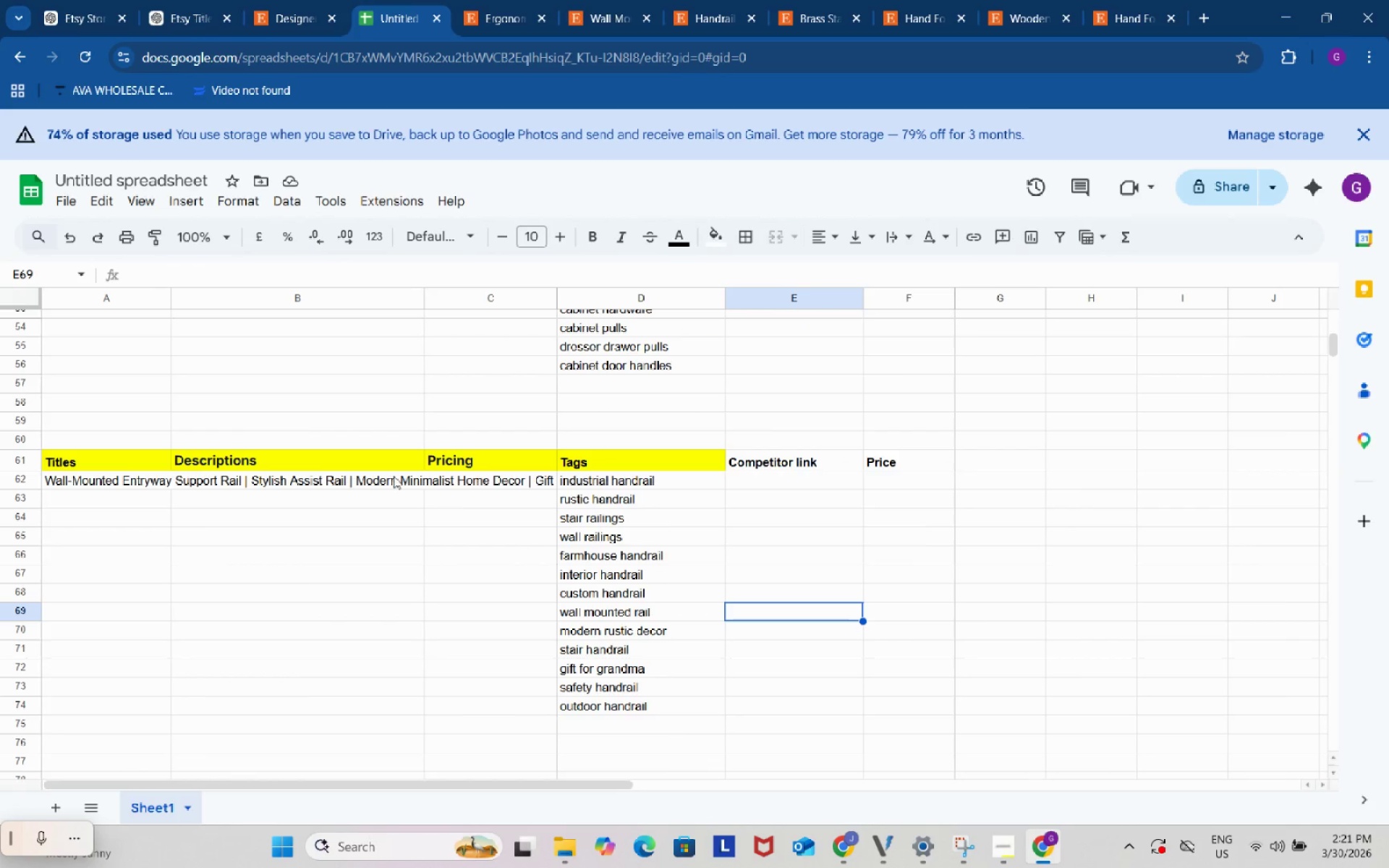 
left_click_drag(start_coordinate=[309, 475], to_coordinate=[311, 640])
 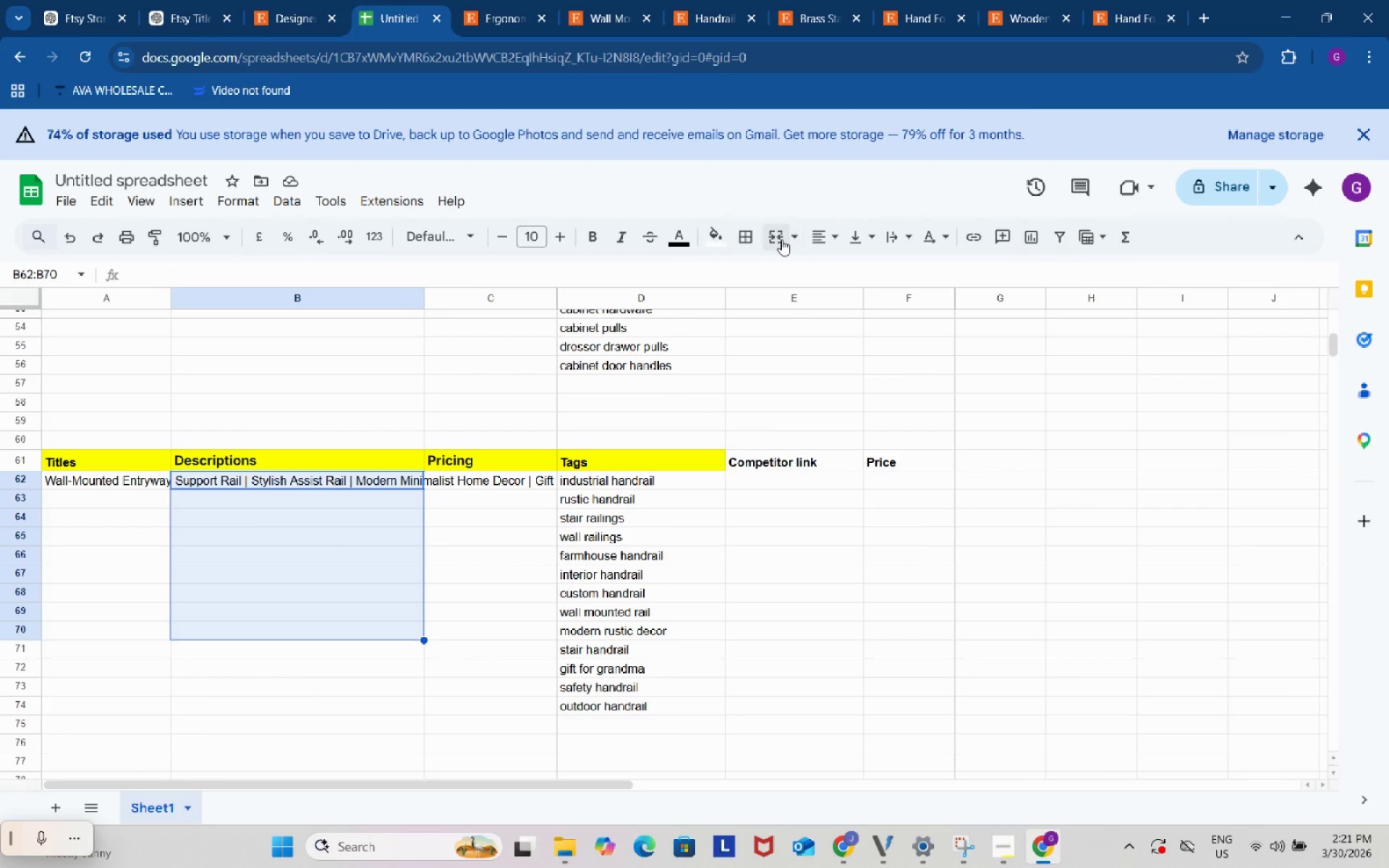 
left_click([777, 239])
 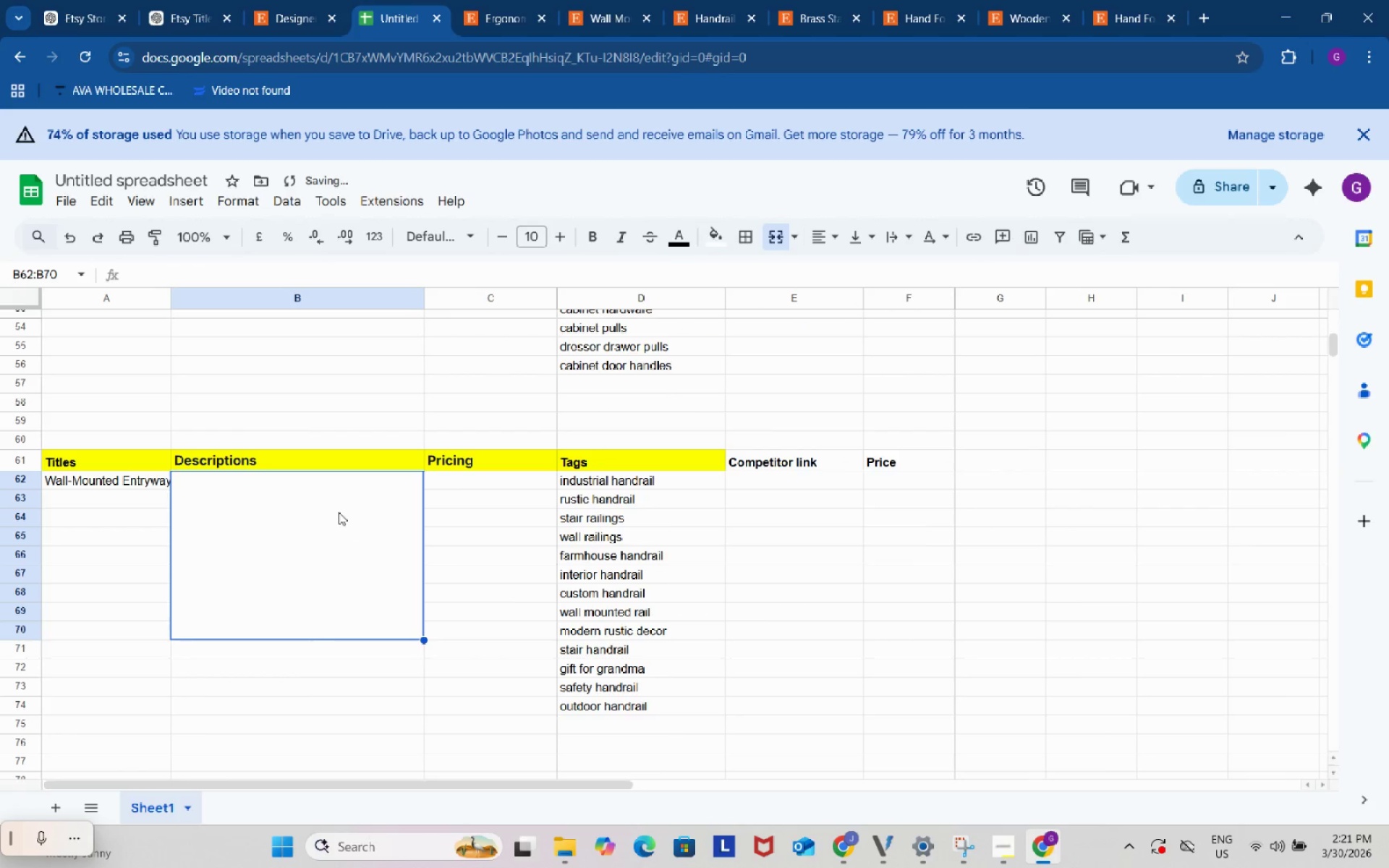 
double_click([339, 512])
 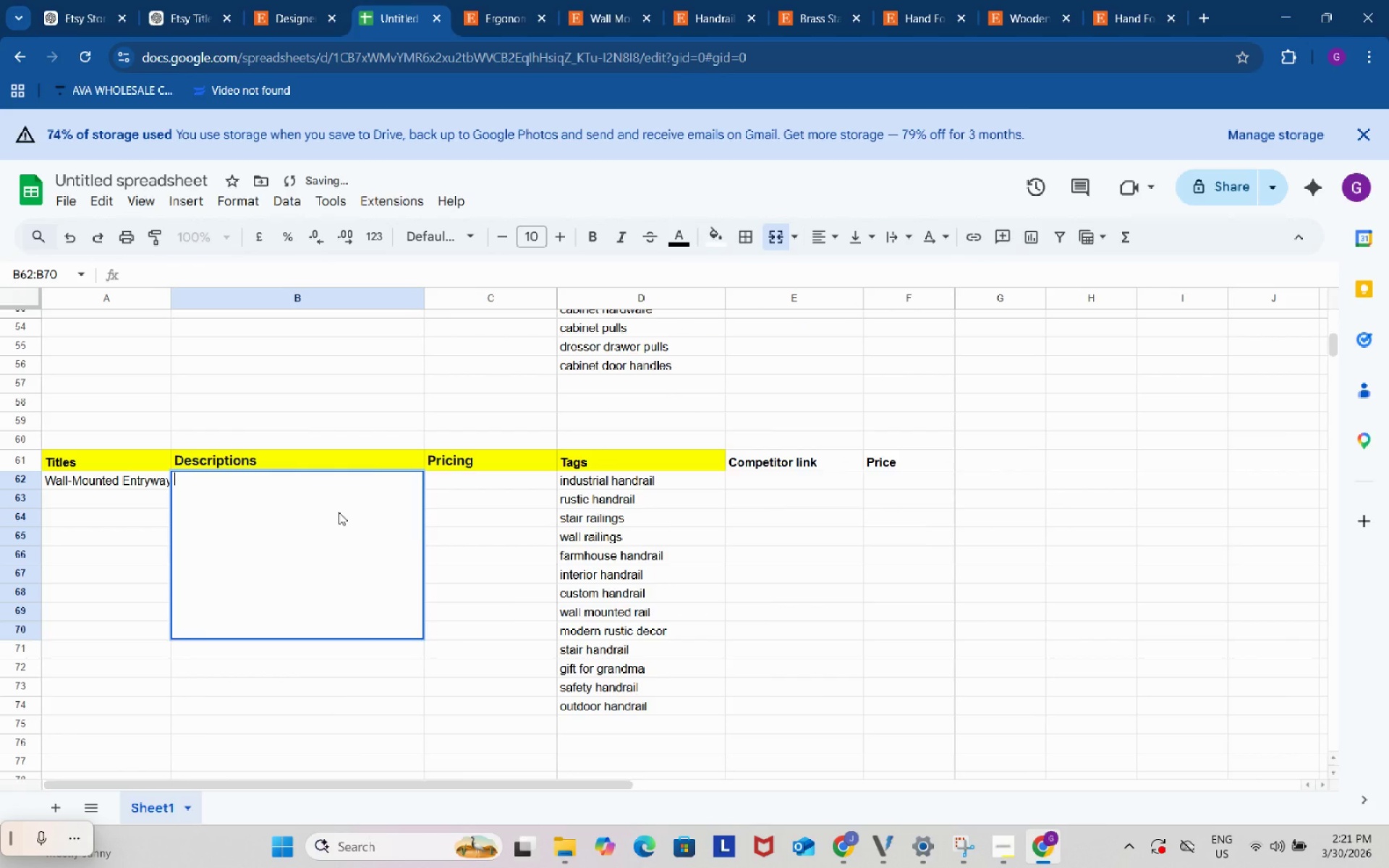 
key(Control+ControlLeft)
 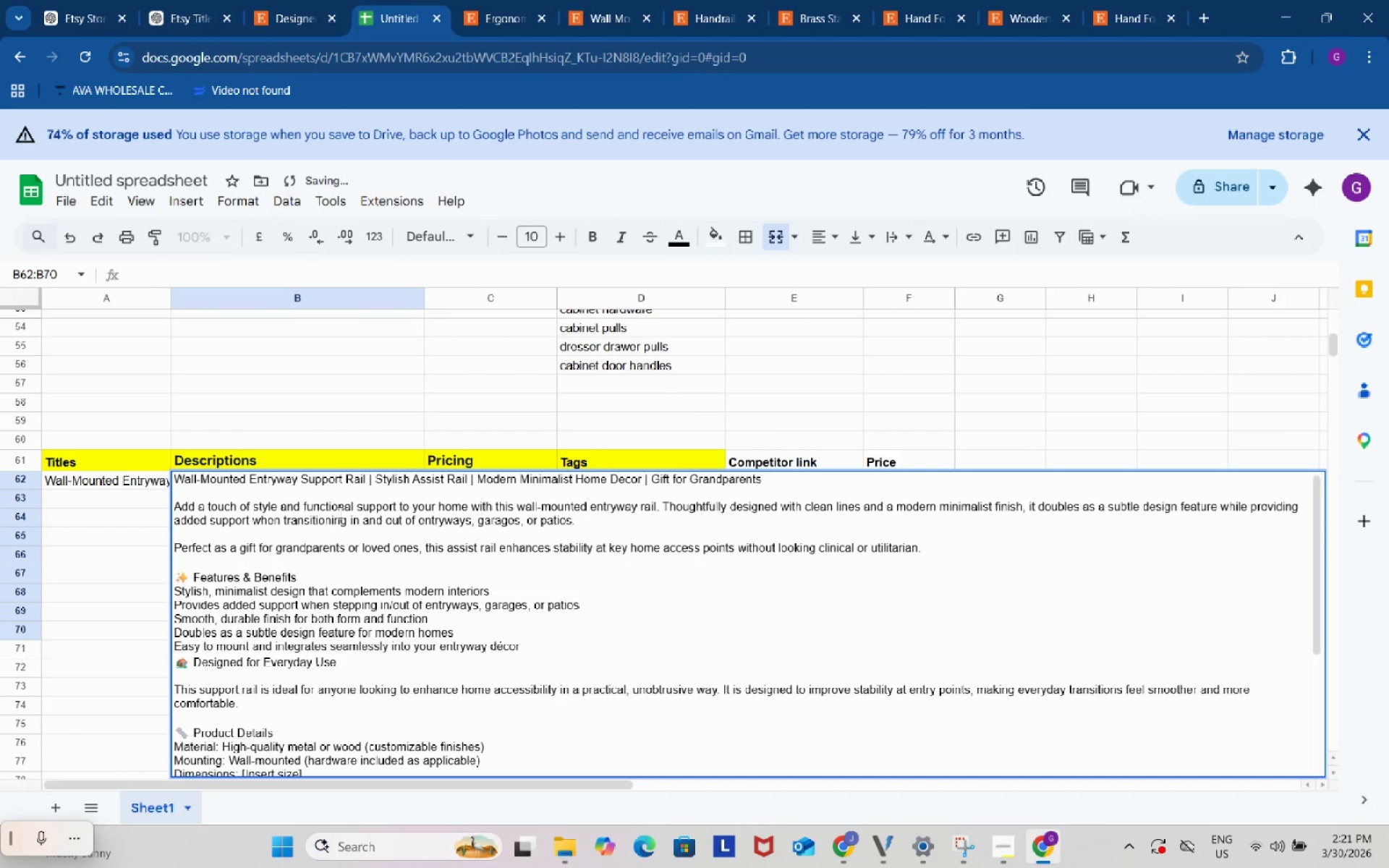 
key(Control+V)
 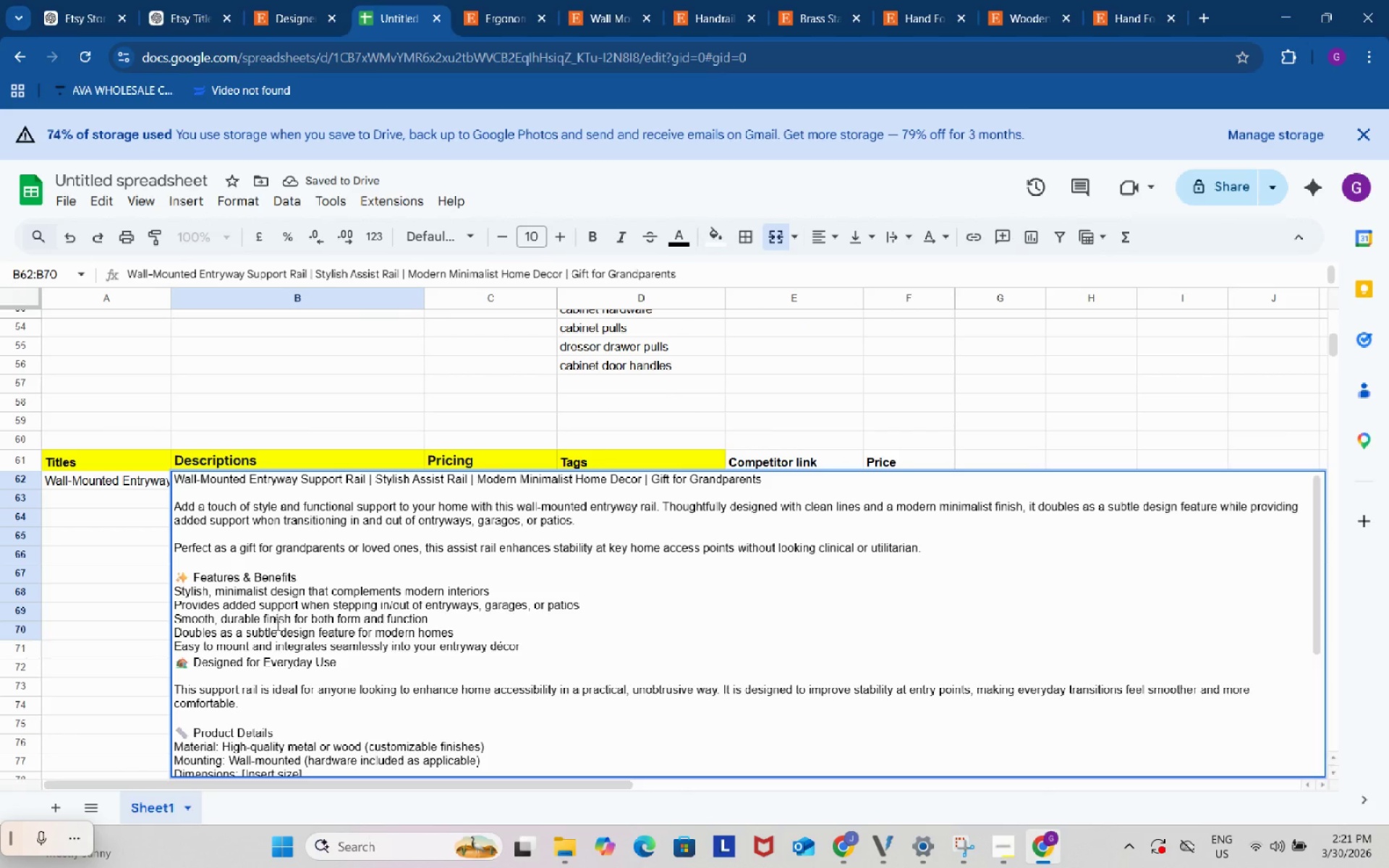 
scroll: coordinate [302, 634], scroll_direction: down, amount: 2.0
 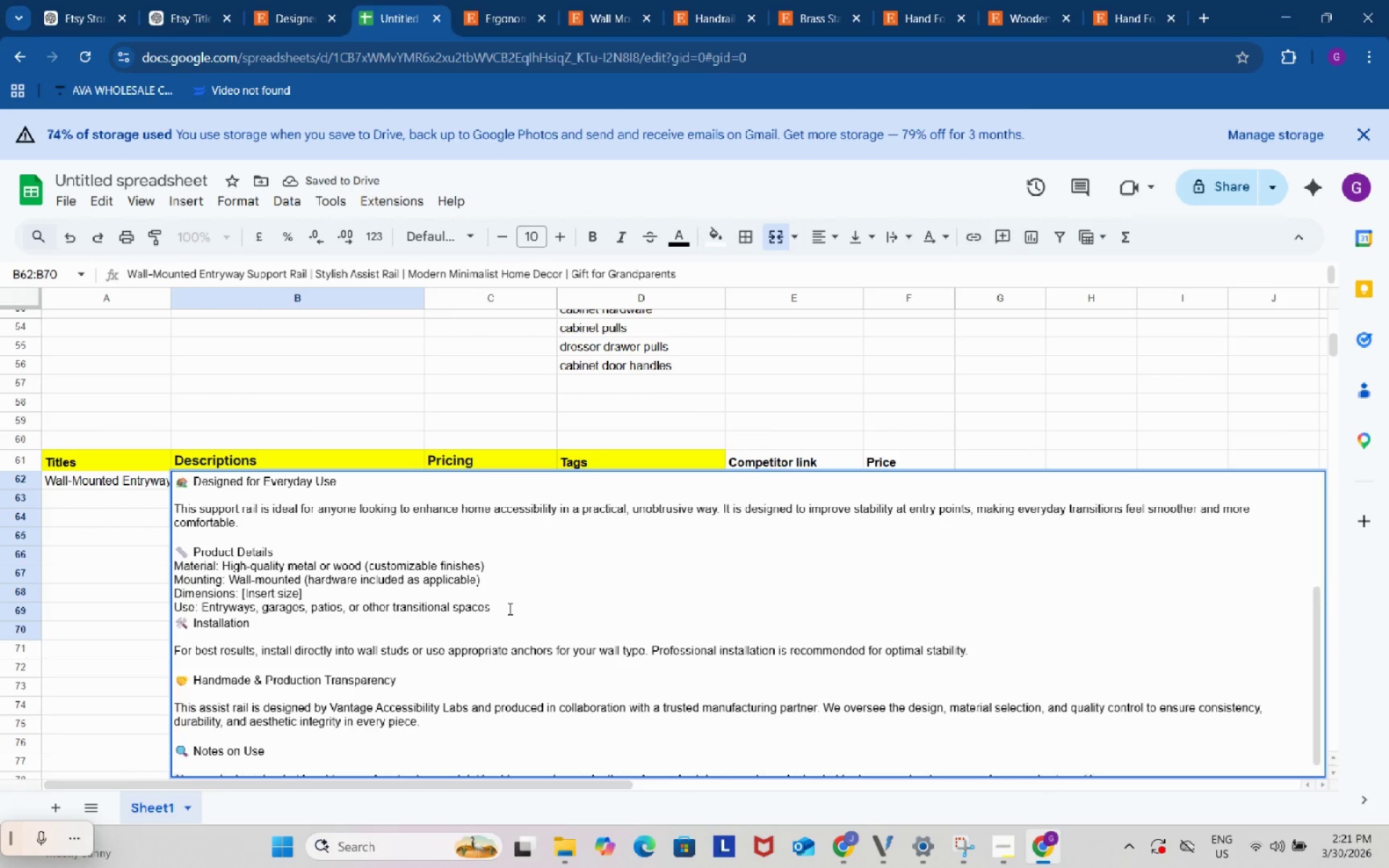 
left_click([552, 601])
 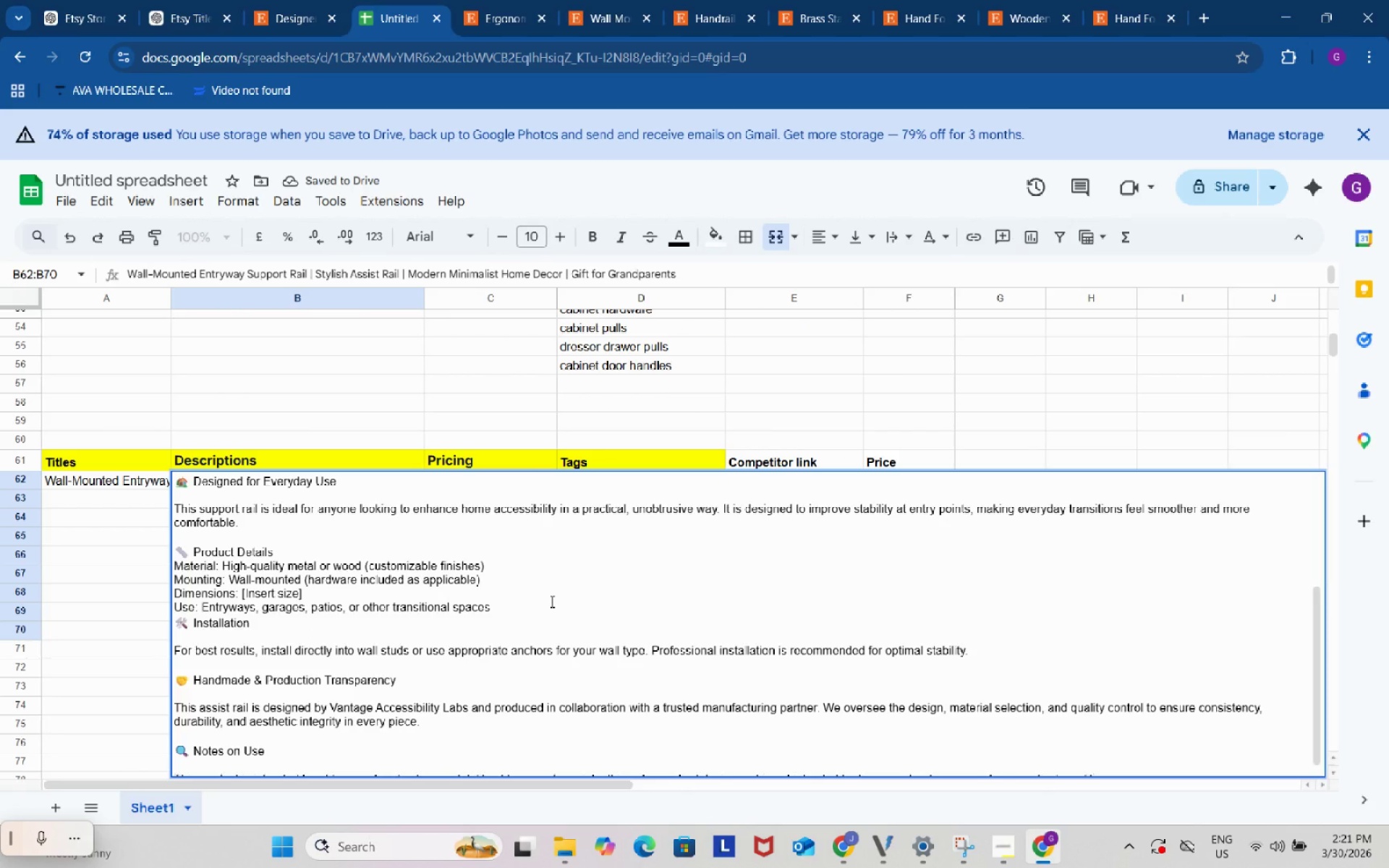 
key(Alt+Control+Enter)
 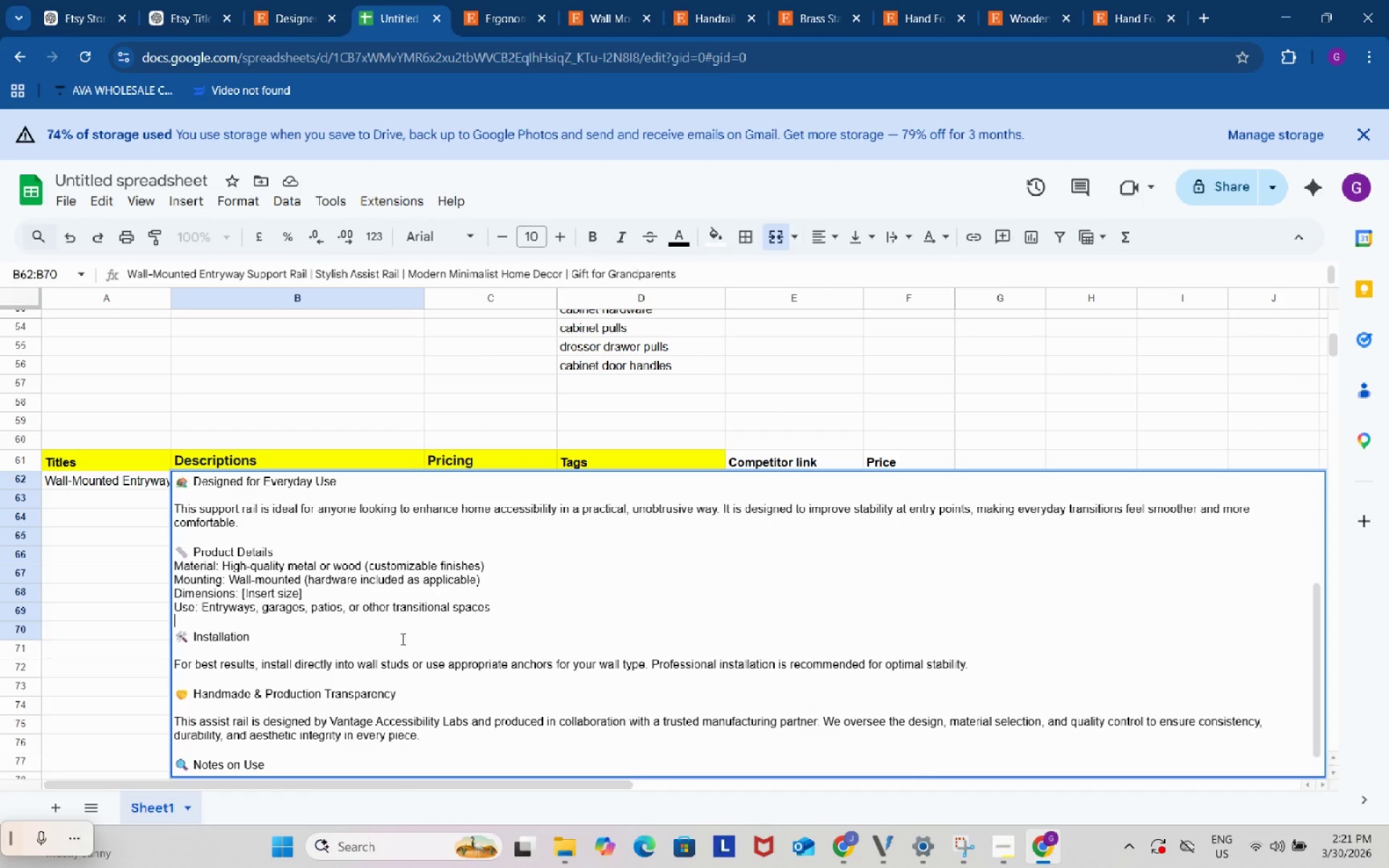 
left_click([292, 644])
 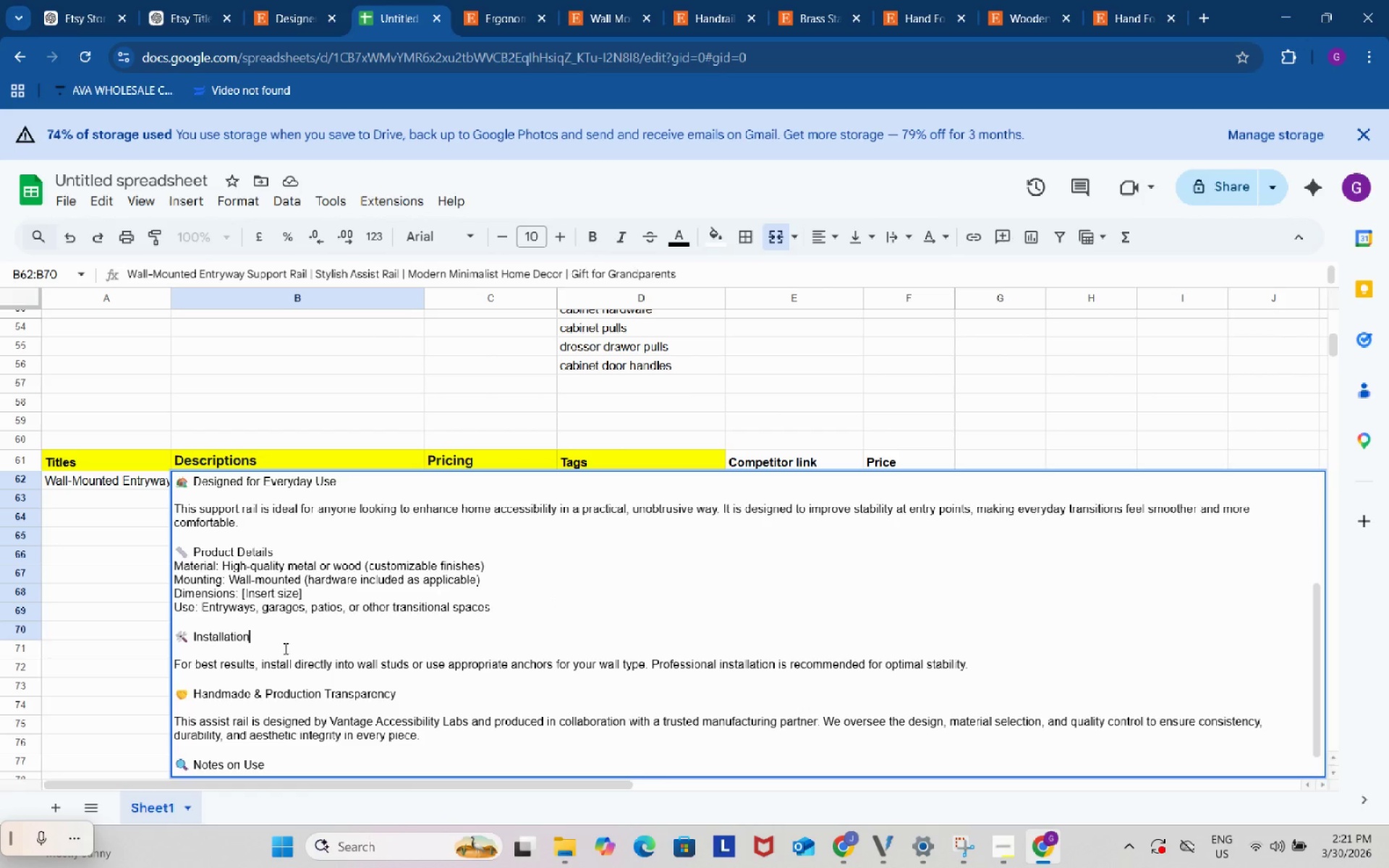 
left_click([273, 650])
 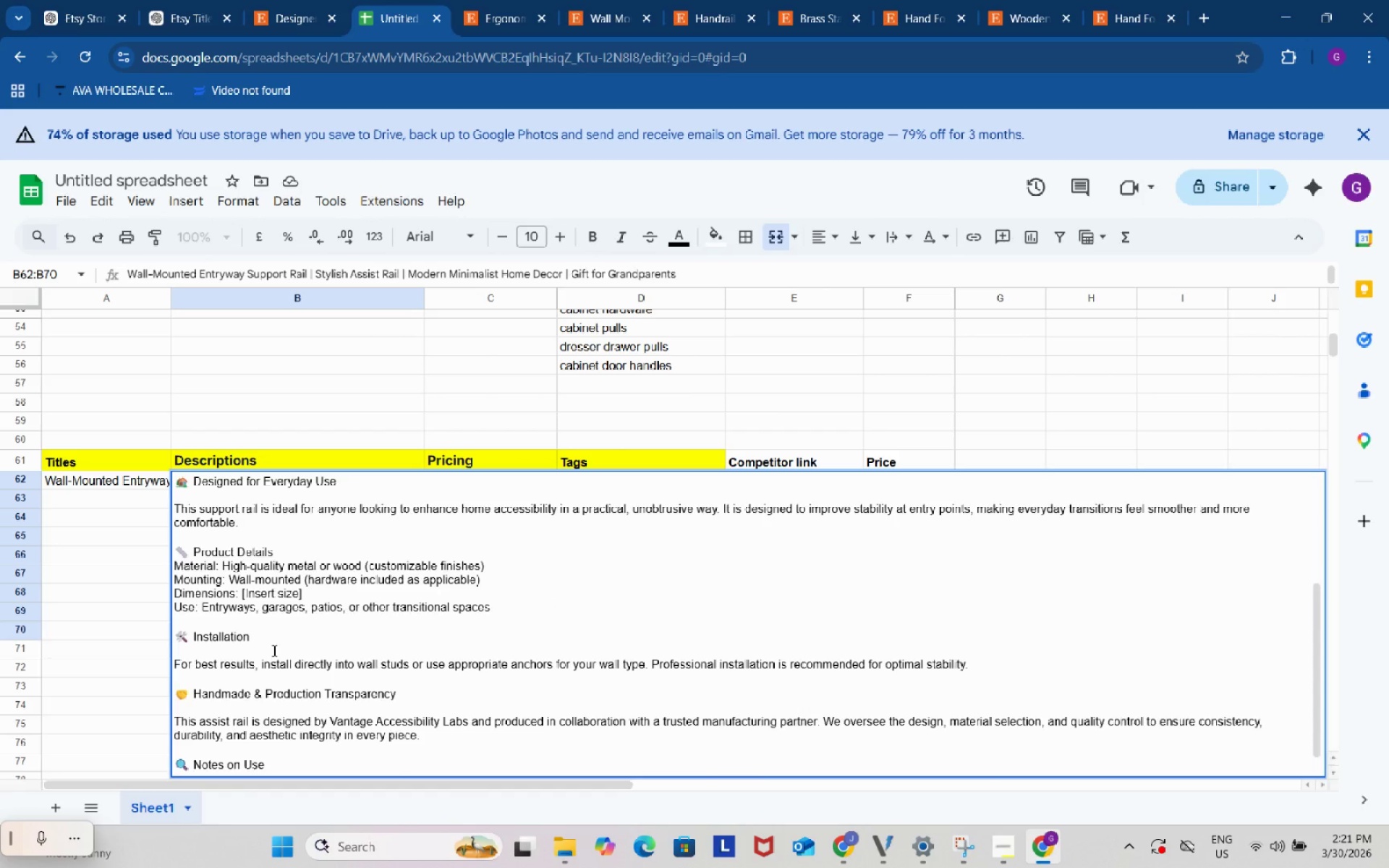 
key(Backspace)
 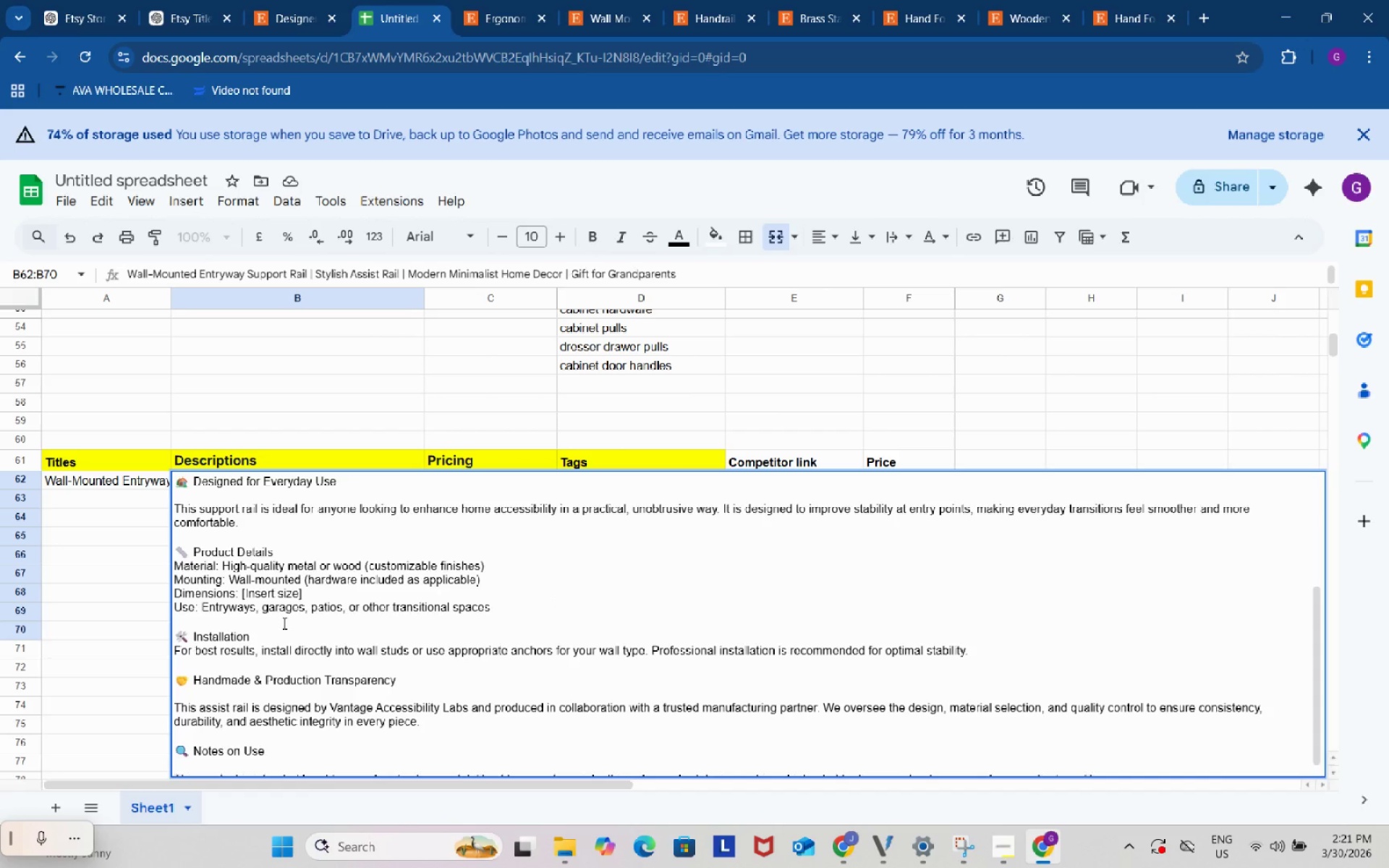 
key(Shift+ShiftRight)
 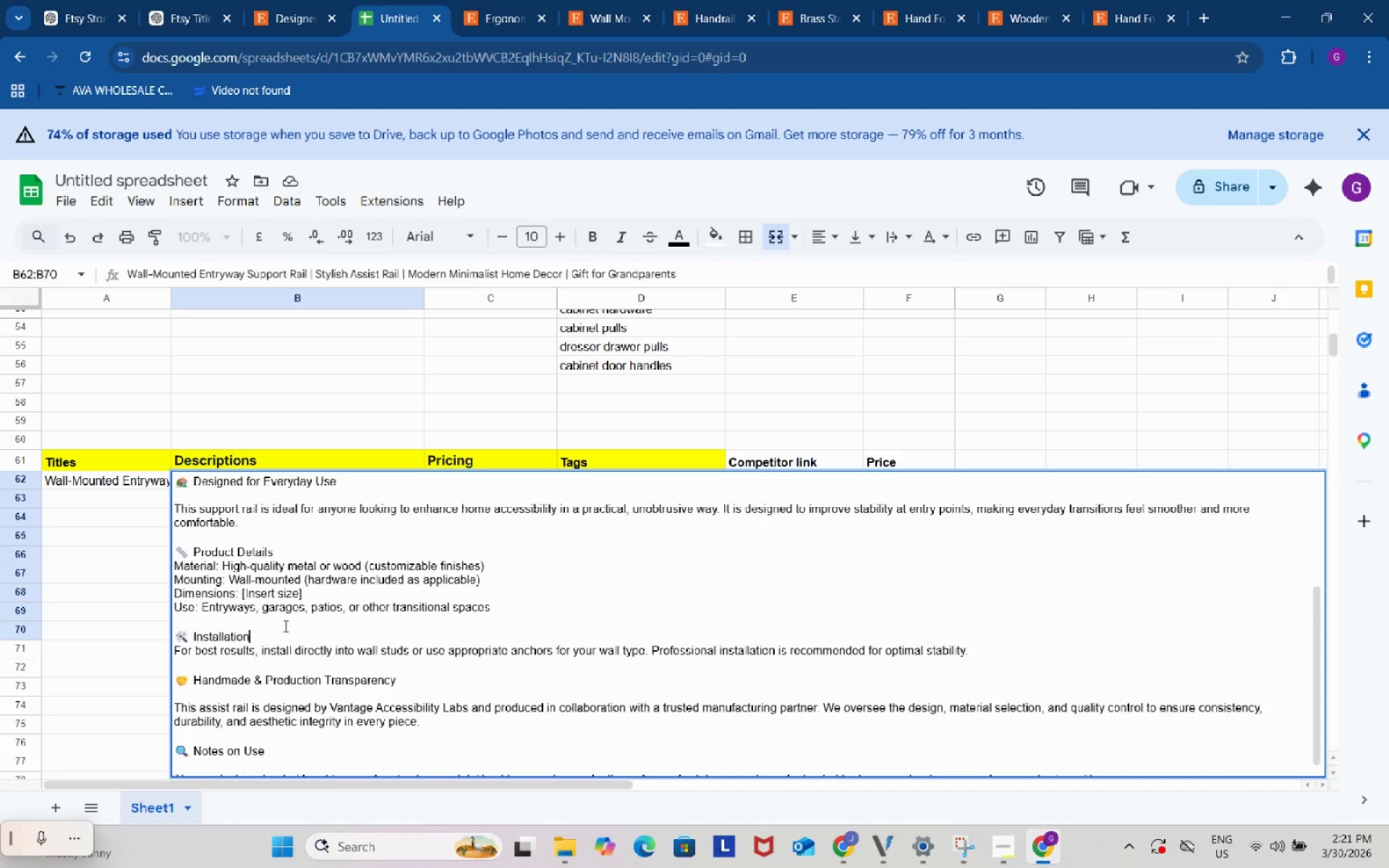 
key(Shift+ShiftRight)
 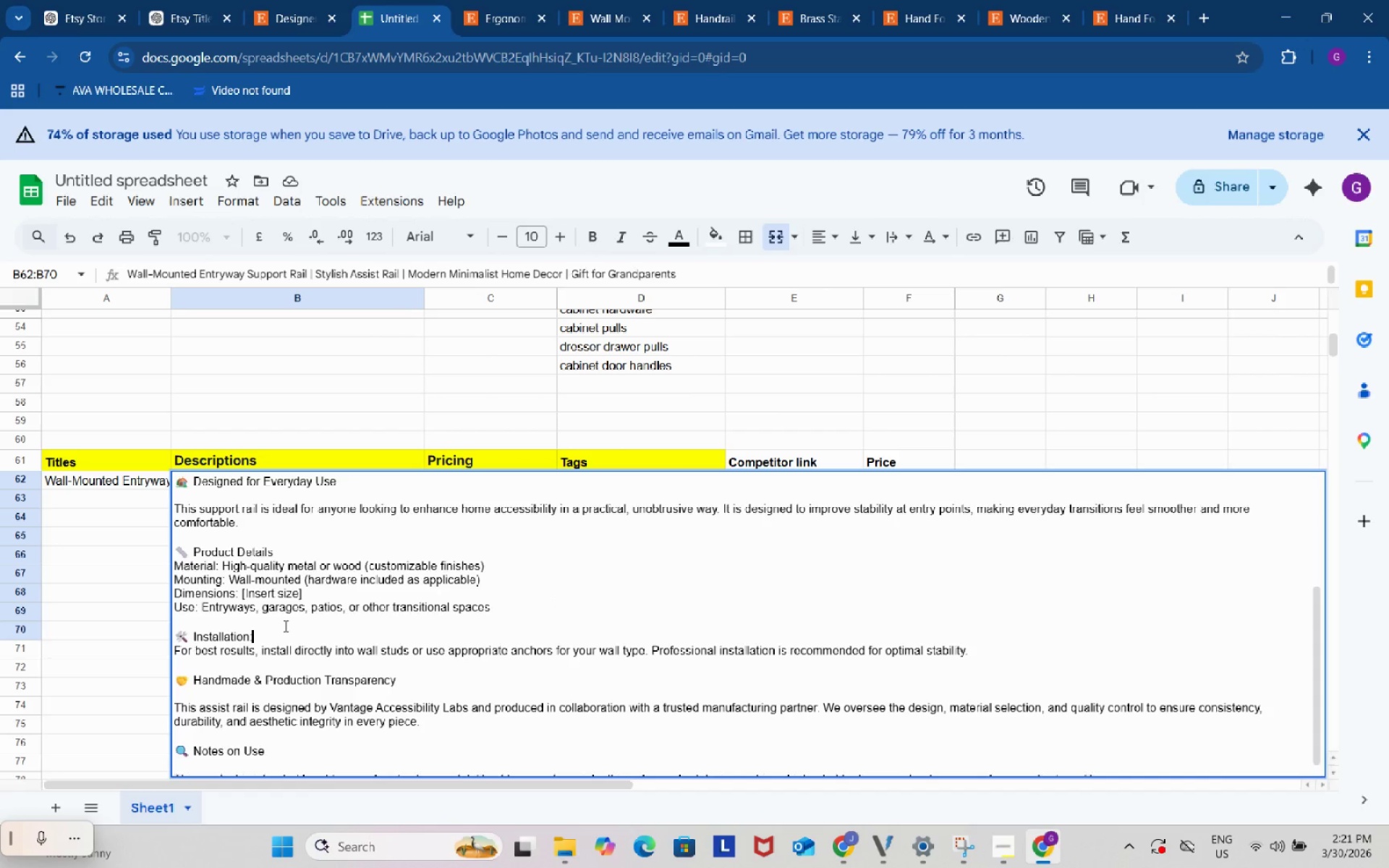 
key(Shift+Semicolon)
 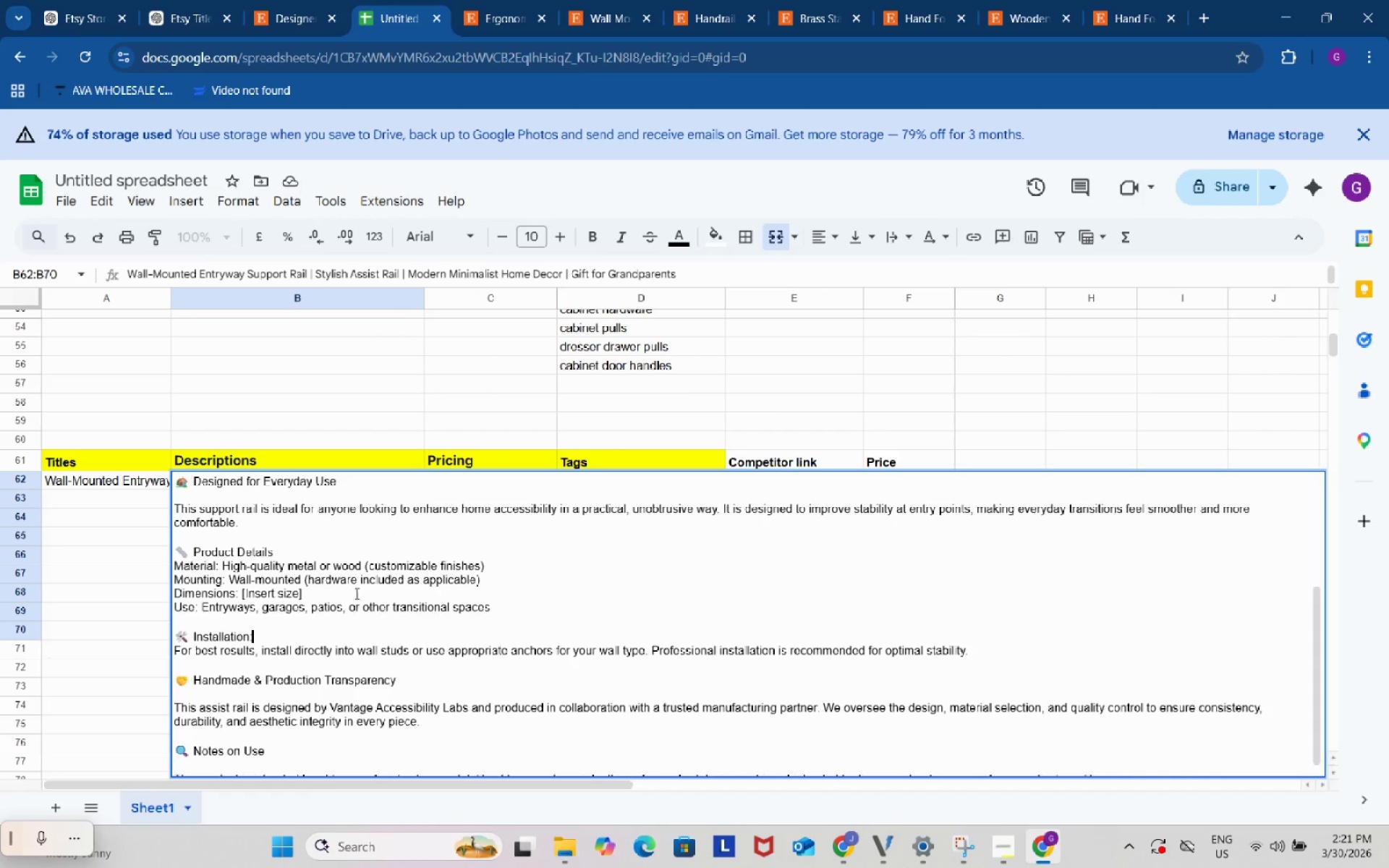 
left_click_drag(start_coordinate=[340, 592], to_coordinate=[161, 592])
 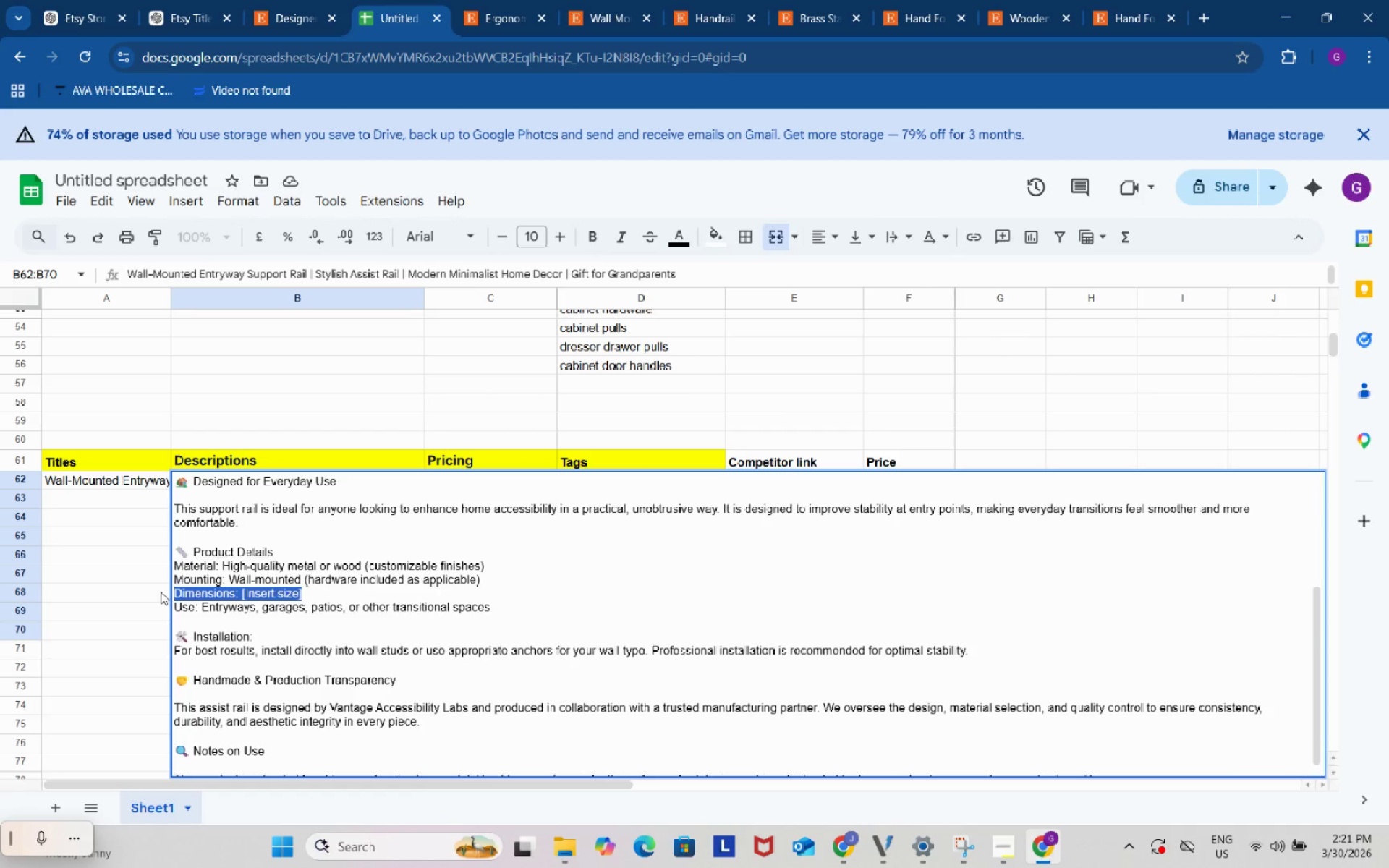 
key(Backspace)
 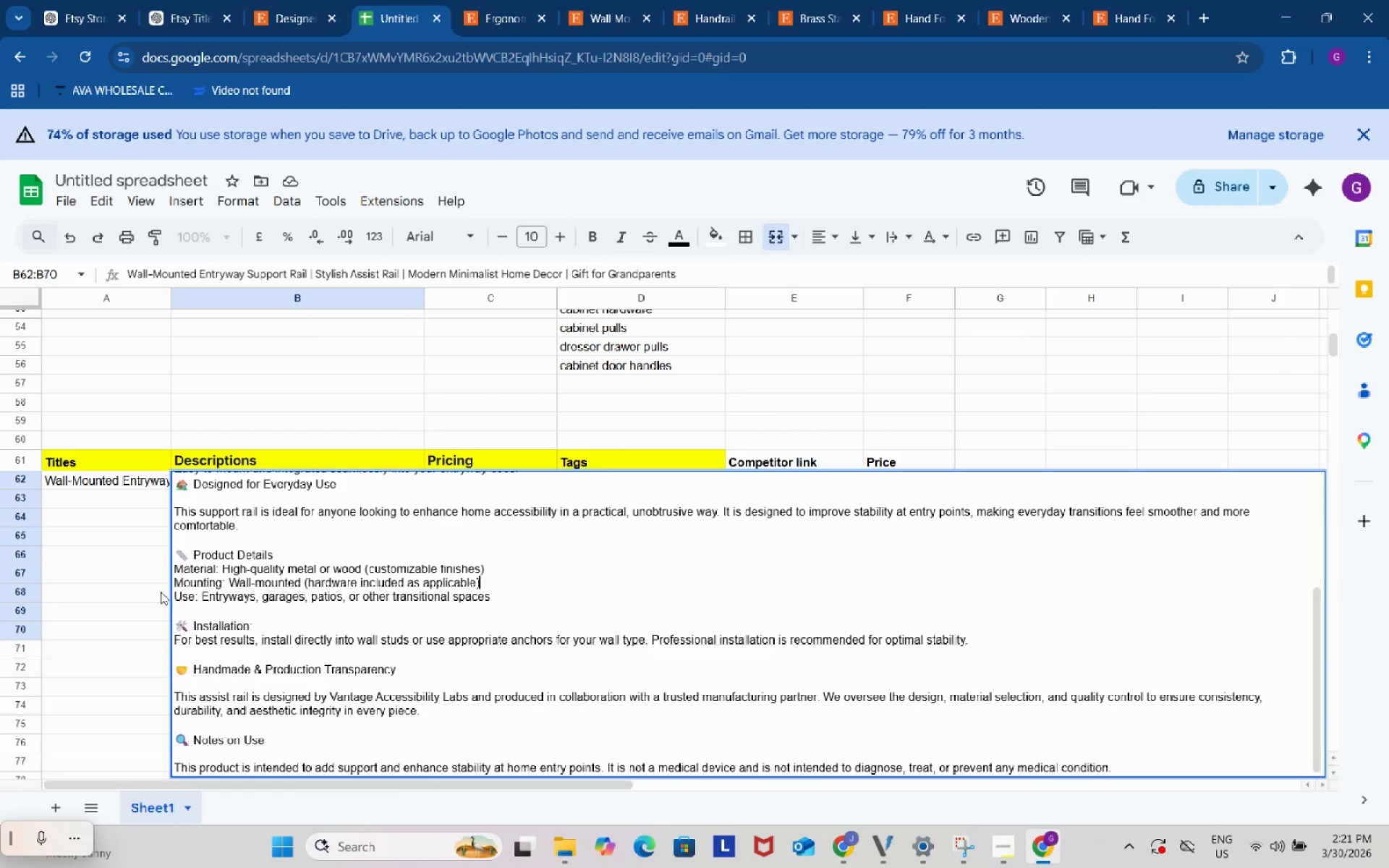 
key(Backspace)
 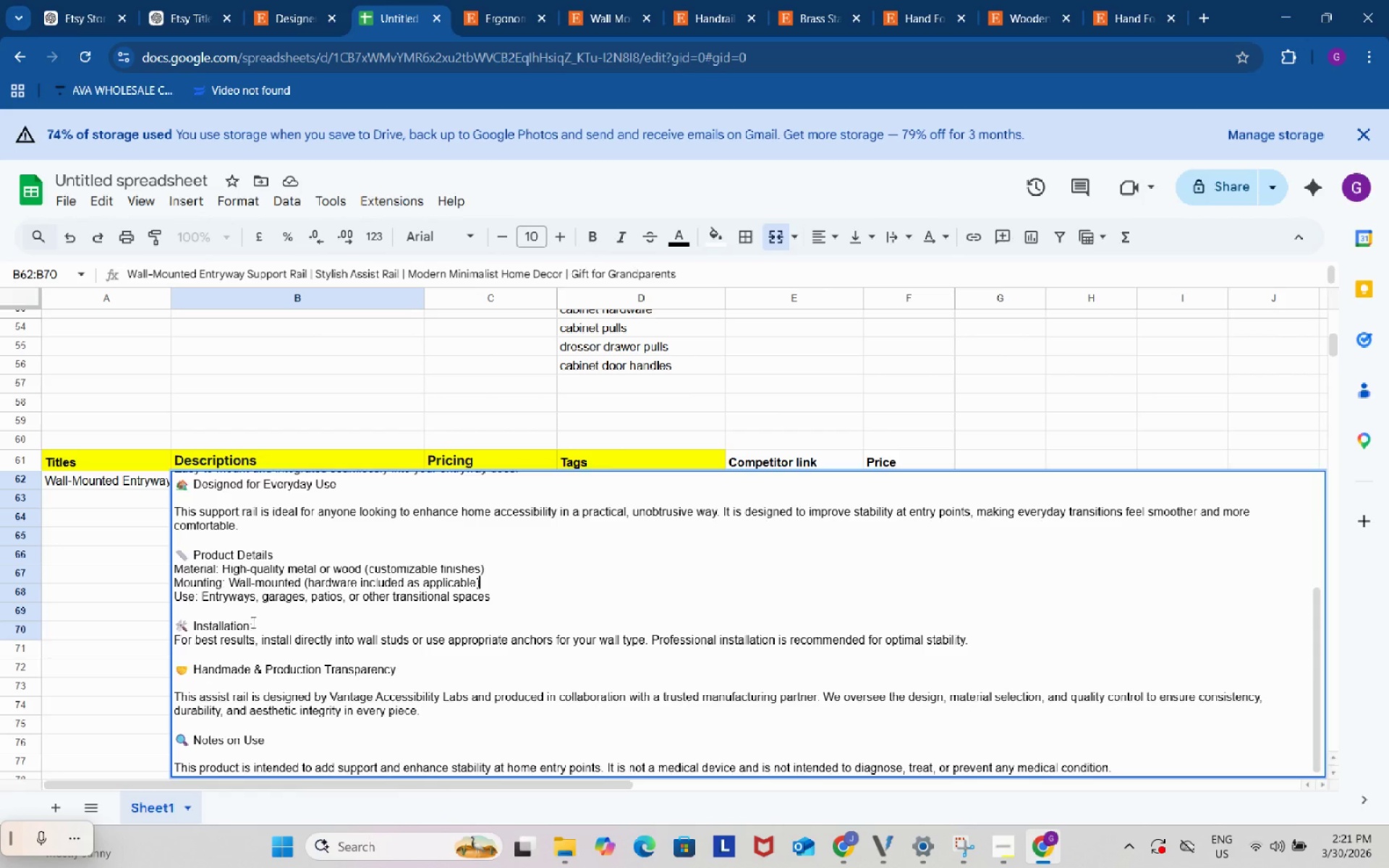 
scroll: coordinate [312, 712], scroll_direction: down, amount: 3.0
 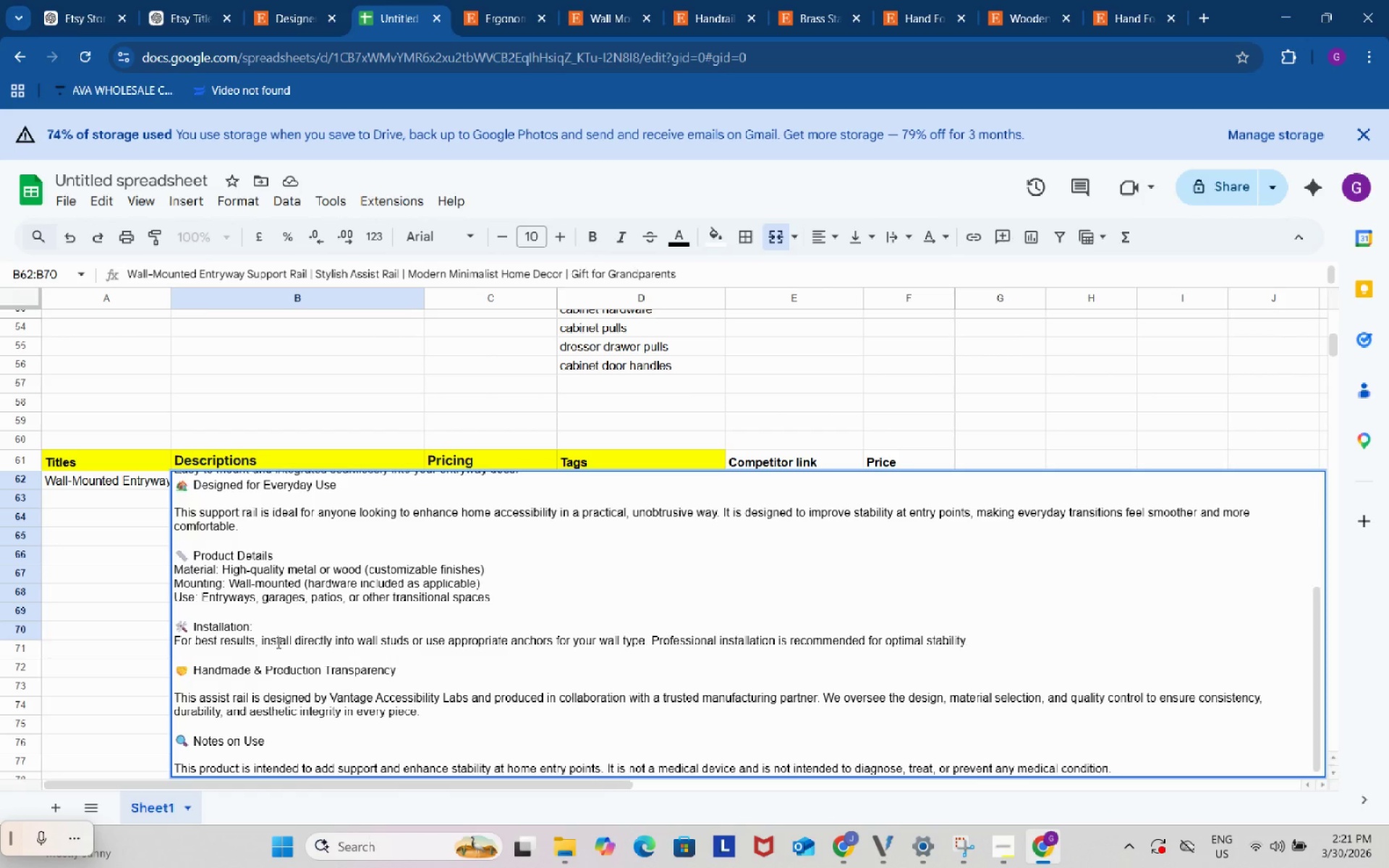 
scroll: coordinate [272, 626], scroll_direction: up, amount: 1.0
 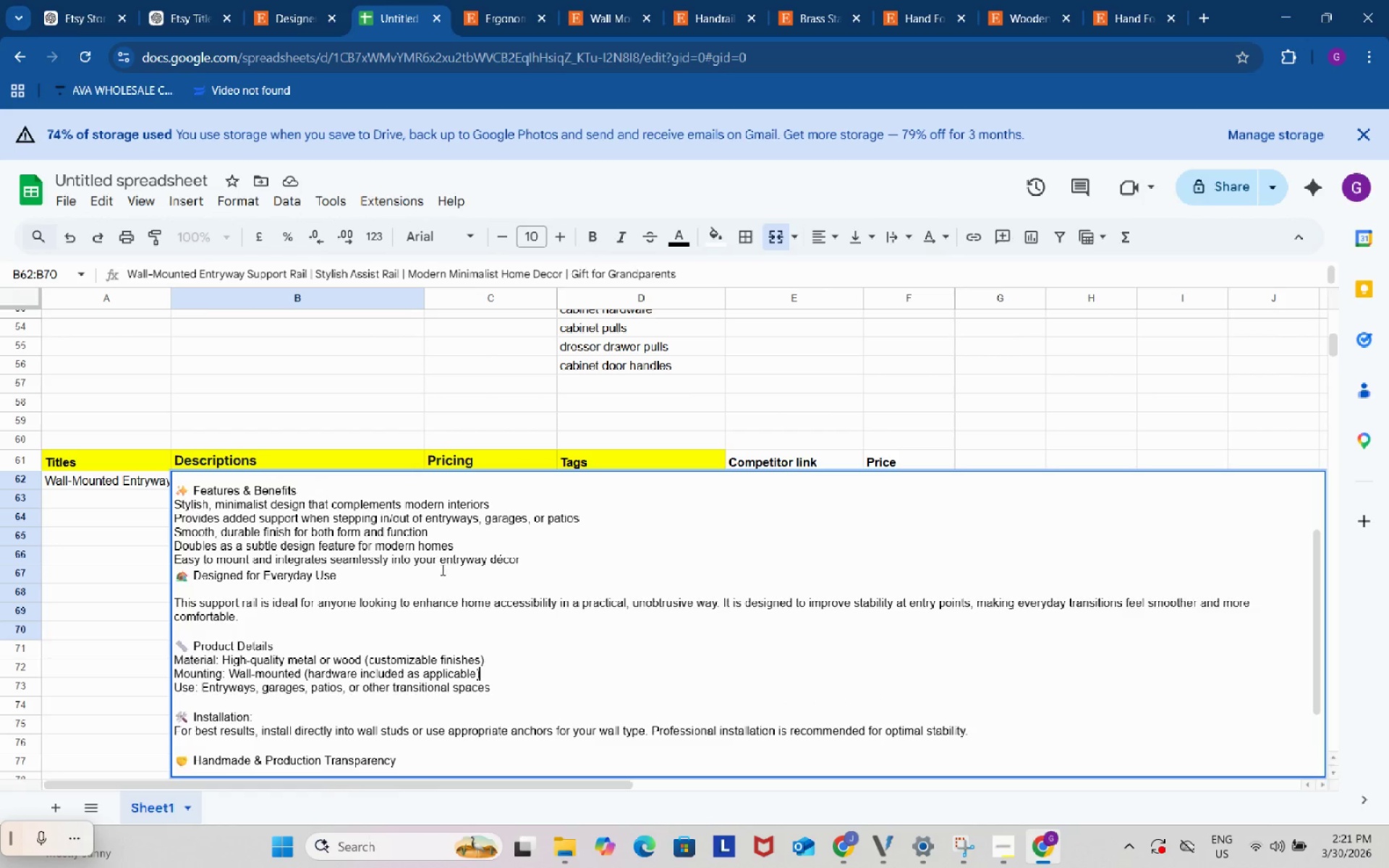 
left_click([561, 561])
 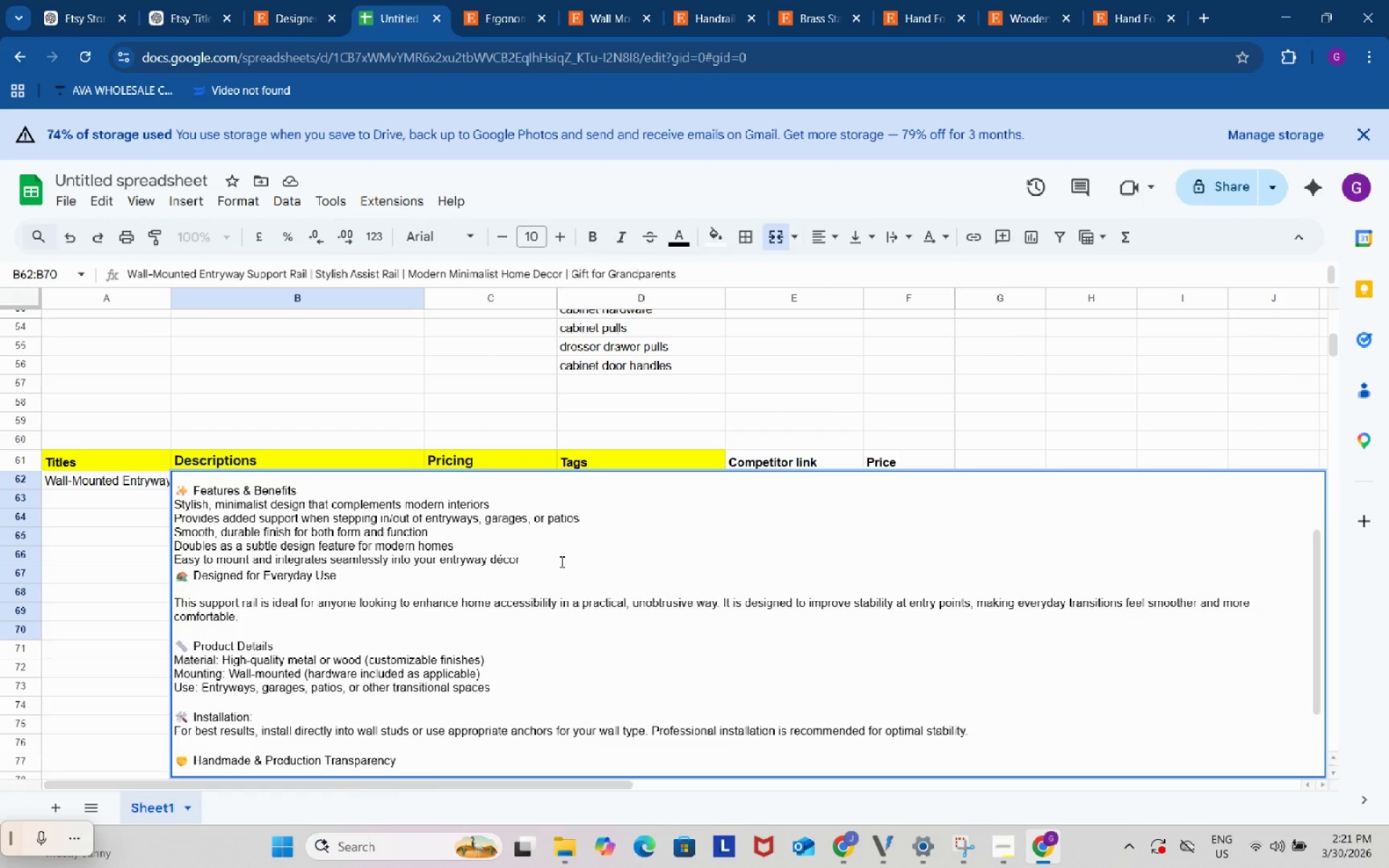 
key(Alt+Control+AltLeft)
 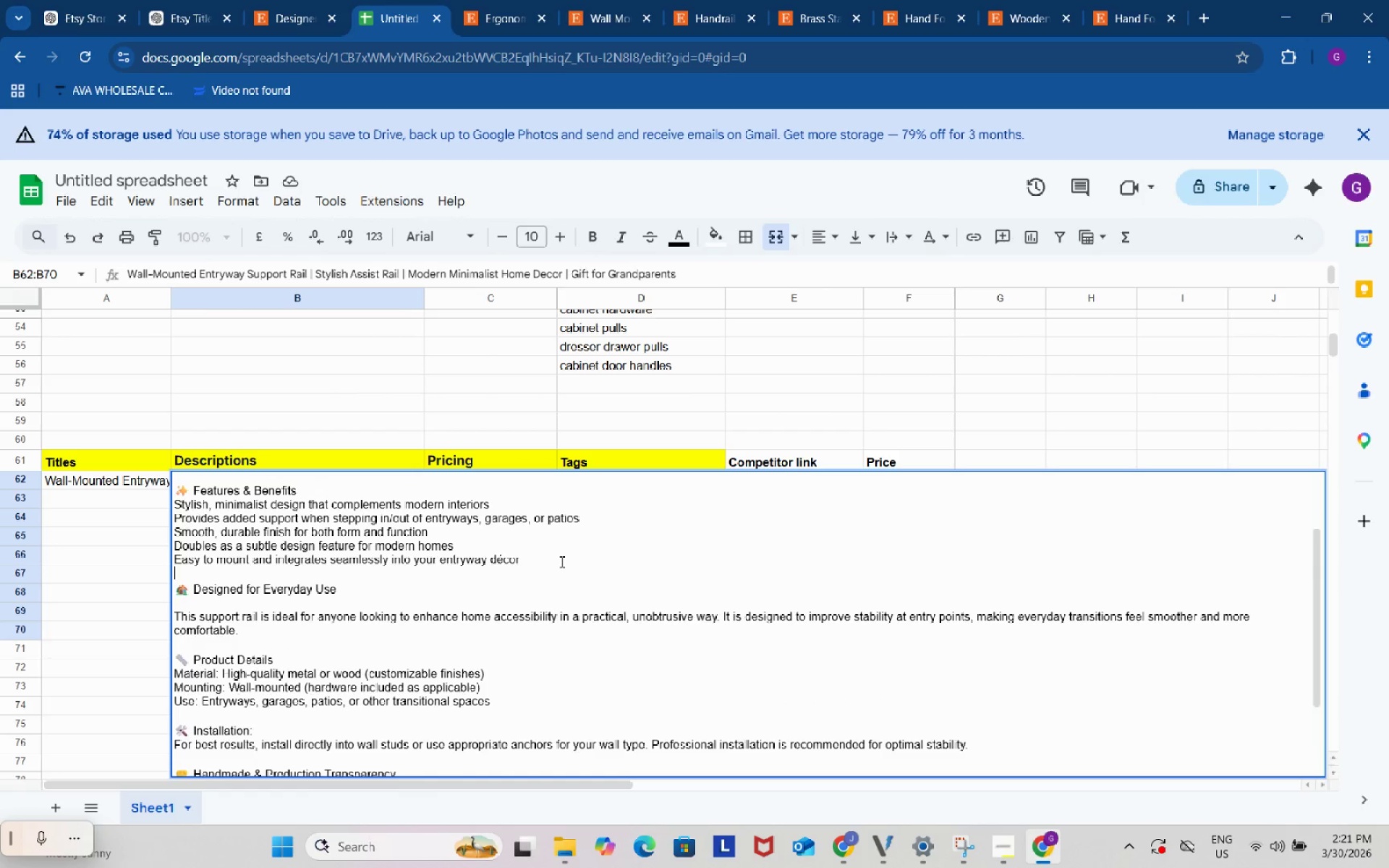 
key(Alt+Control+Enter)
 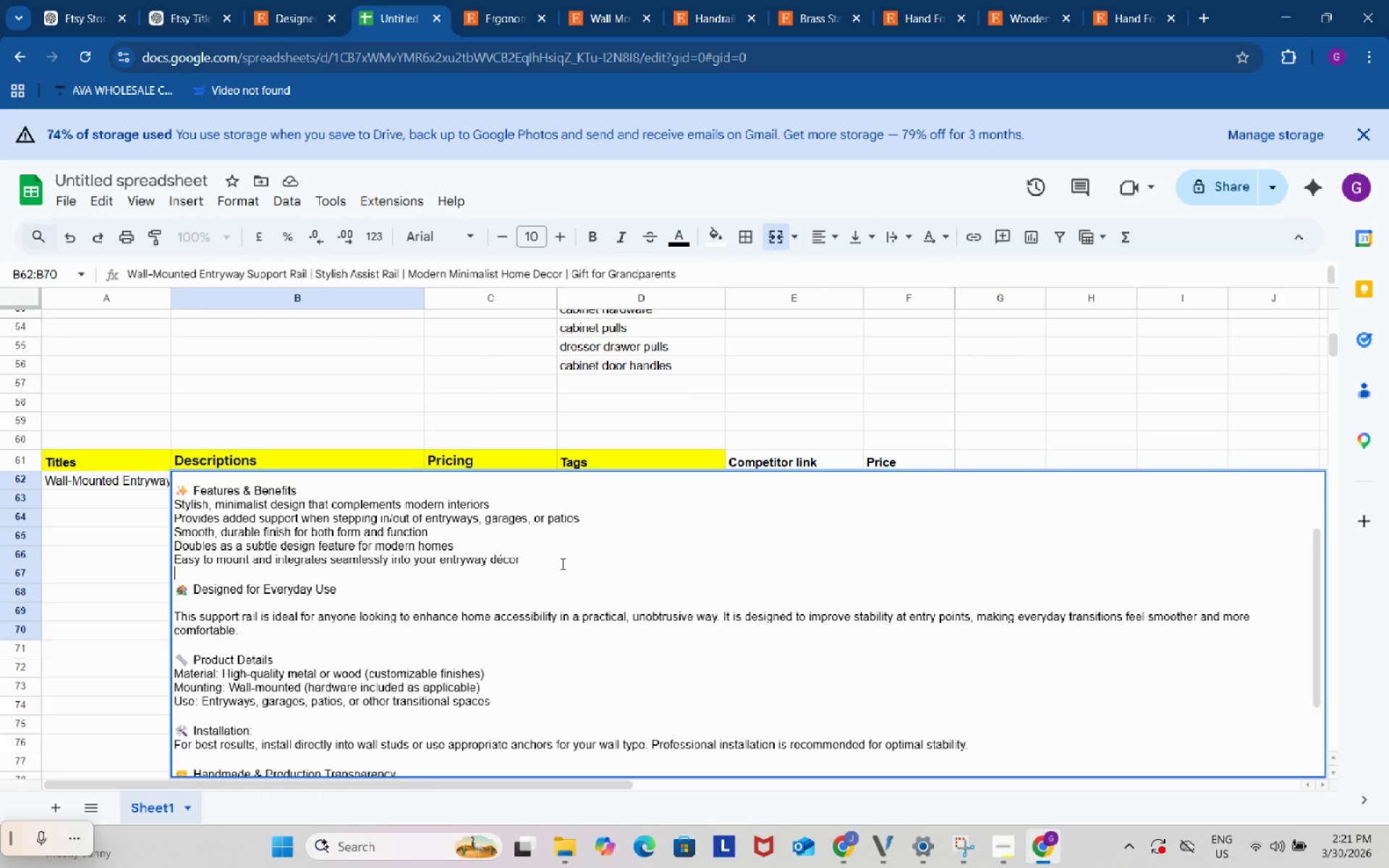 
scroll: coordinate [543, 589], scroll_direction: up, amount: 3.0
 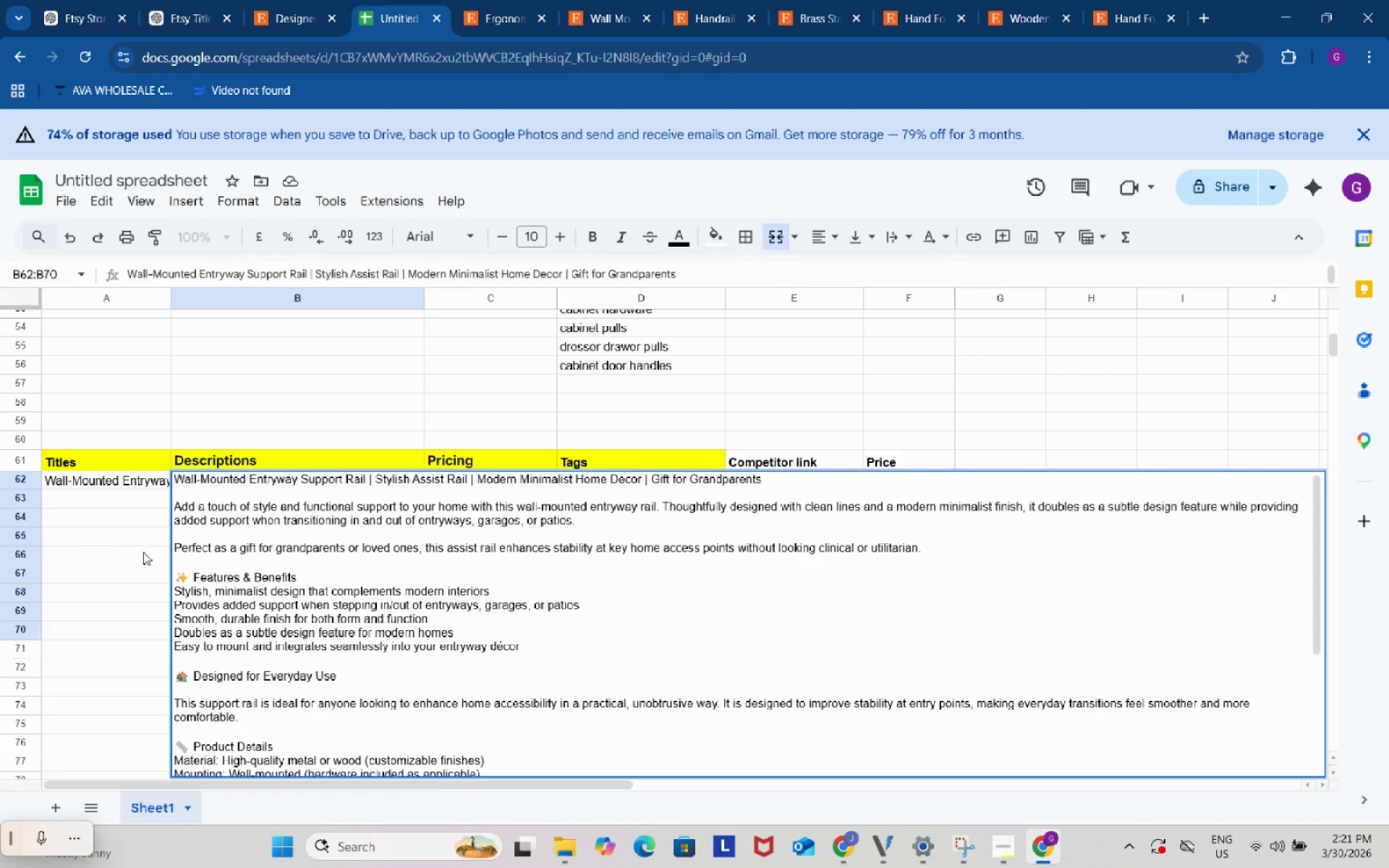 
left_click([105, 536])
 